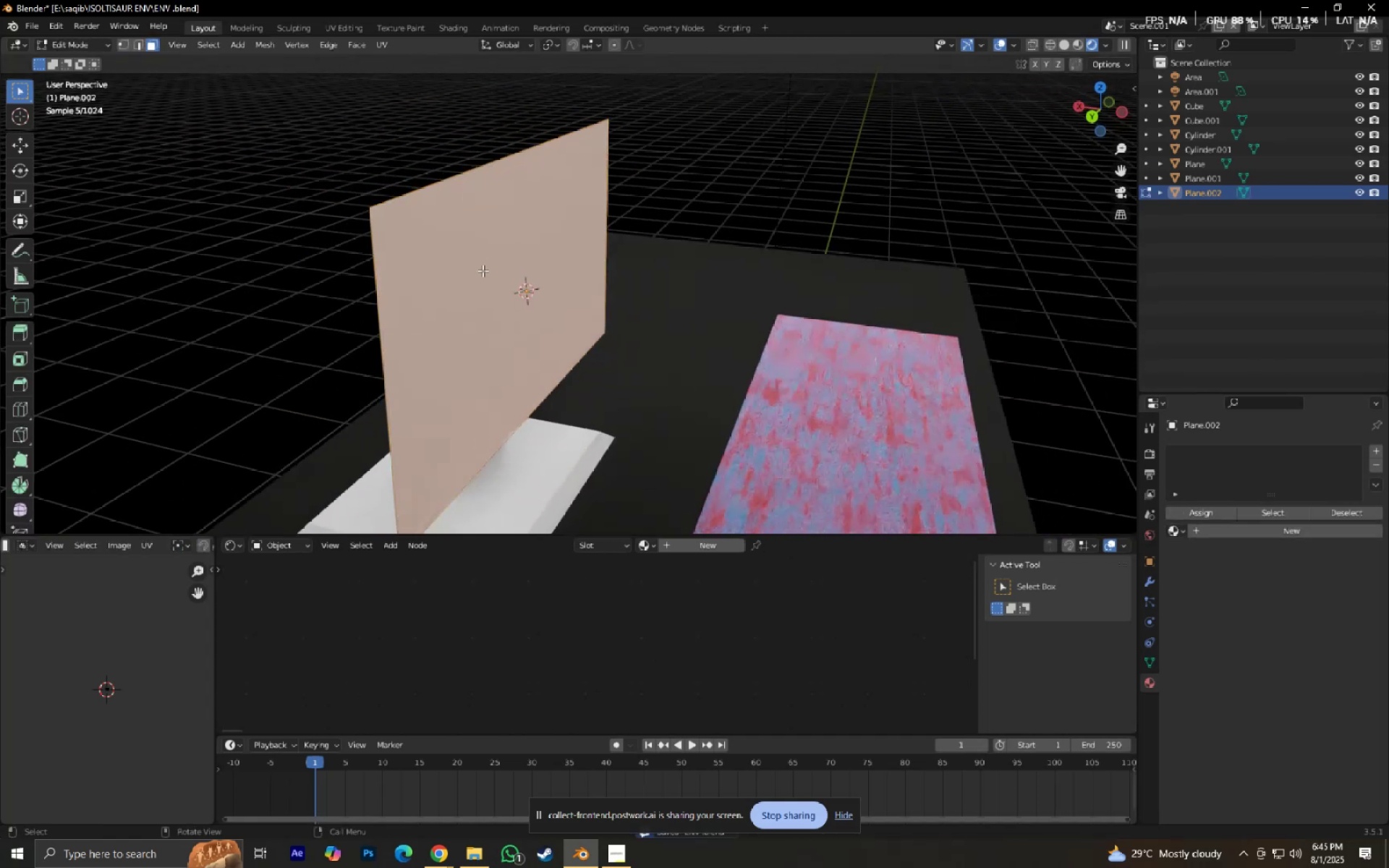 
key(E)
 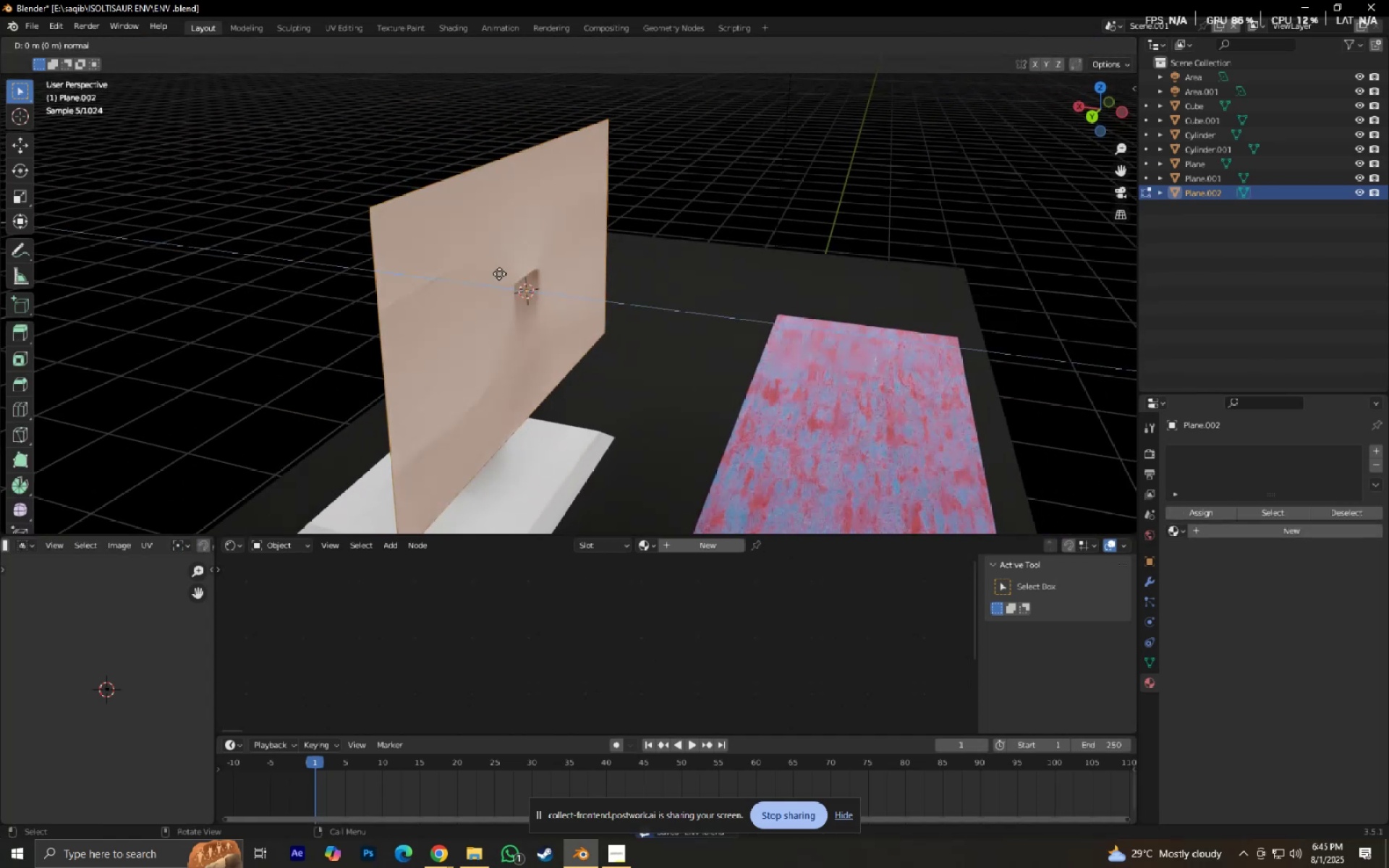 
hold_key(key=ShiftLeft, duration=1.52)
 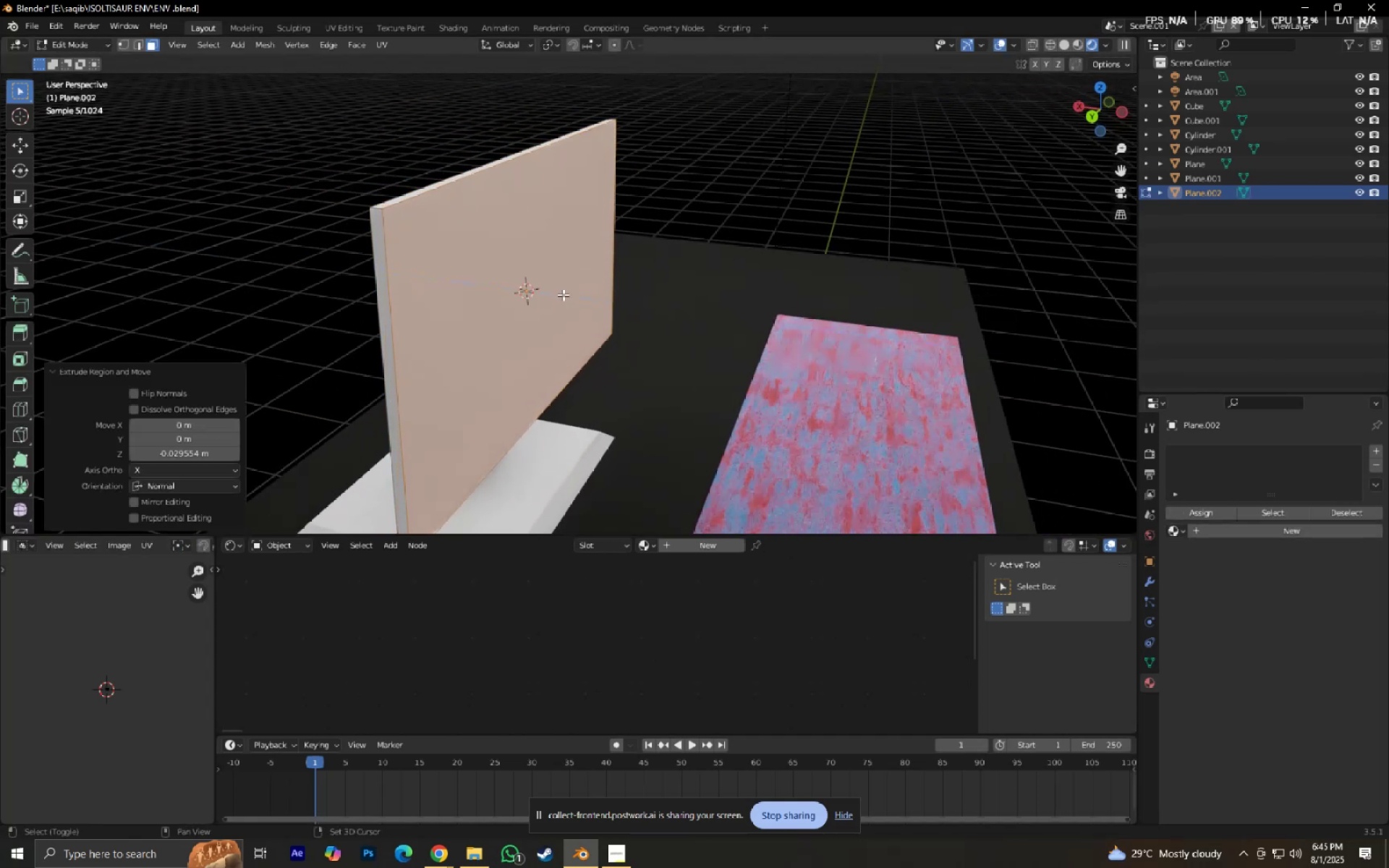 
hold_key(key=ShiftLeft, duration=0.56)
left_click([563, 294])
 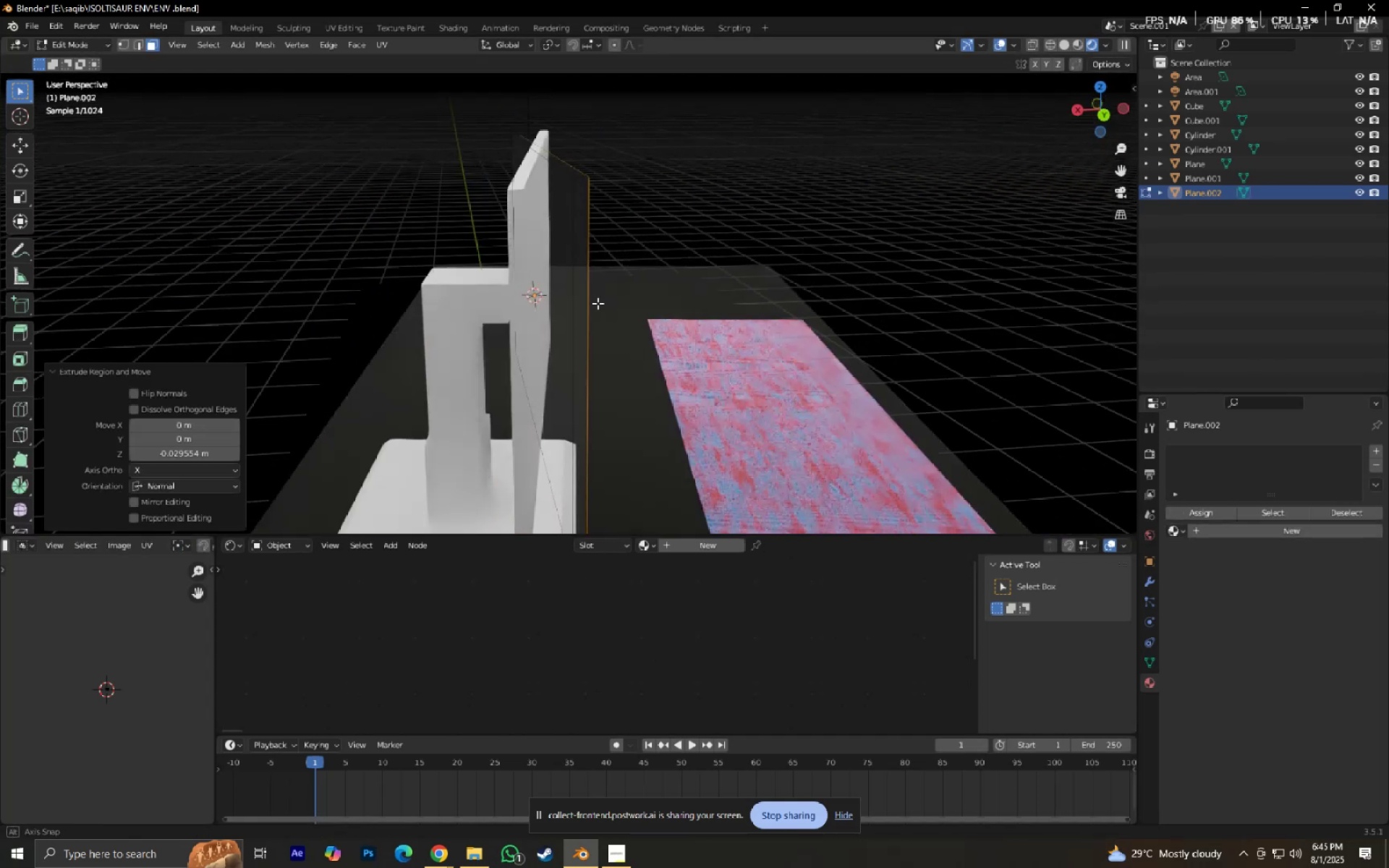 
key(Tab)
 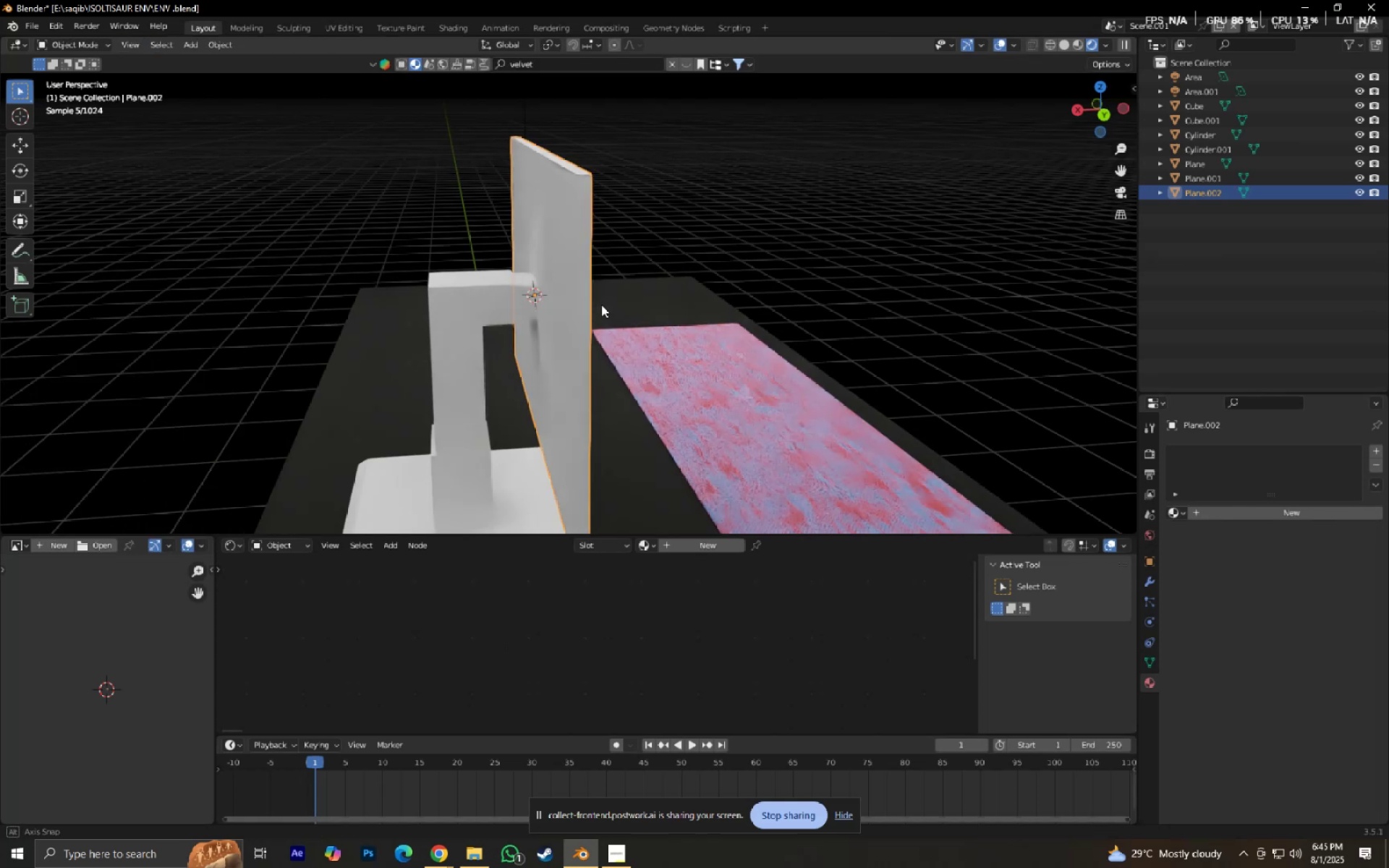 
key(Shift+ShiftLeft)
 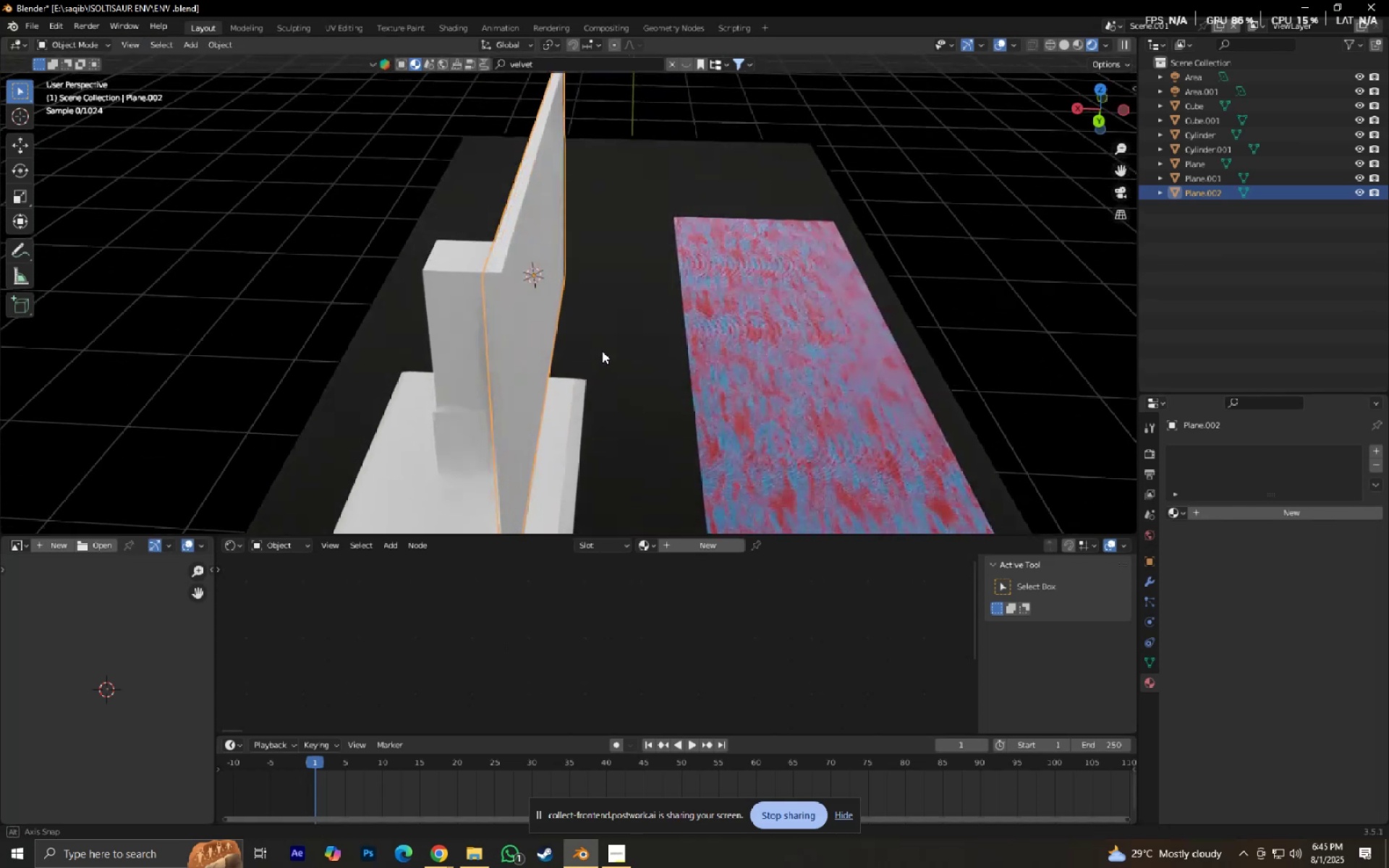 
key(Control+S)
 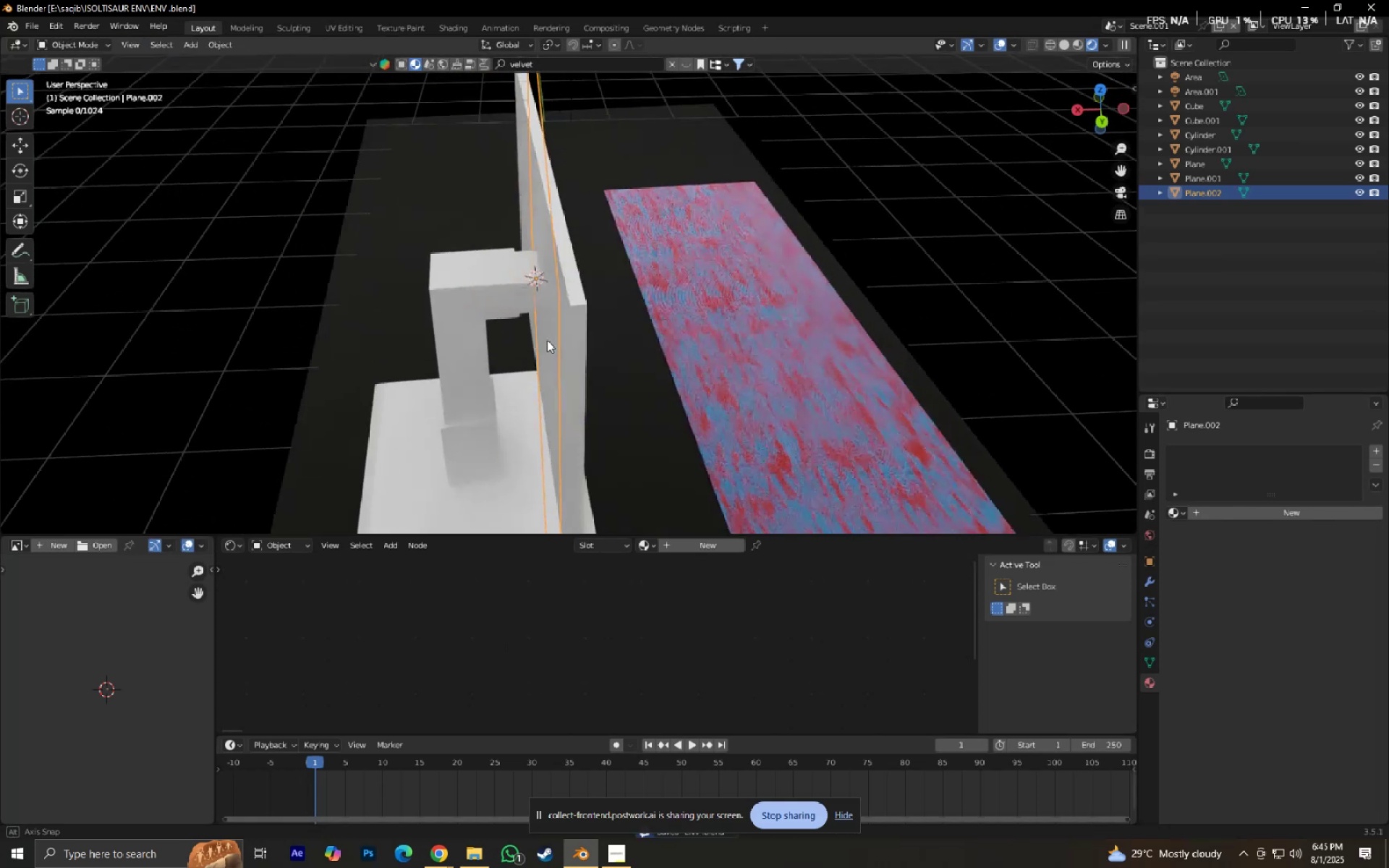 
type(.gx)
 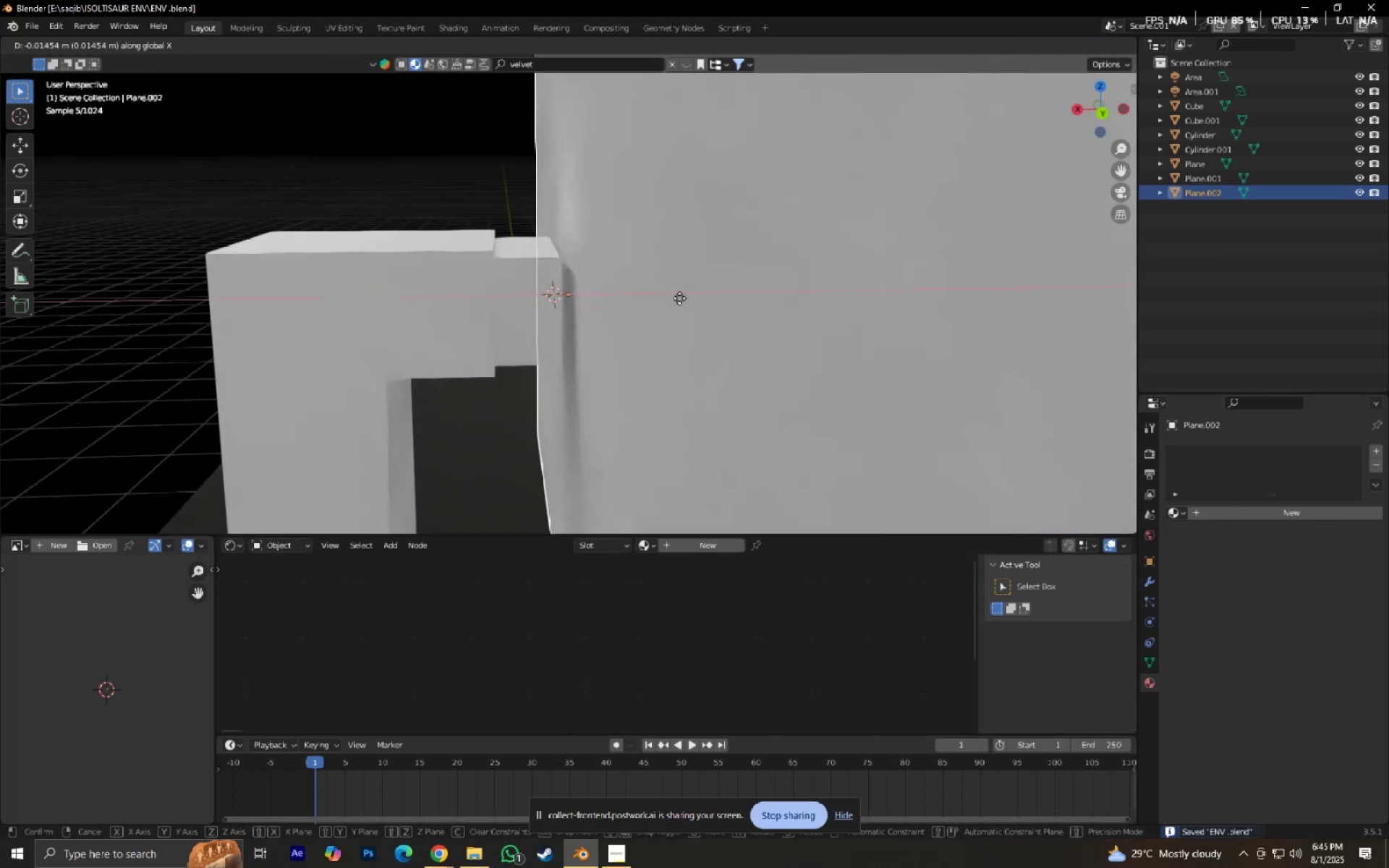 
scroll: coordinate [665, 301], scroll_direction: up, amount: 8.0
 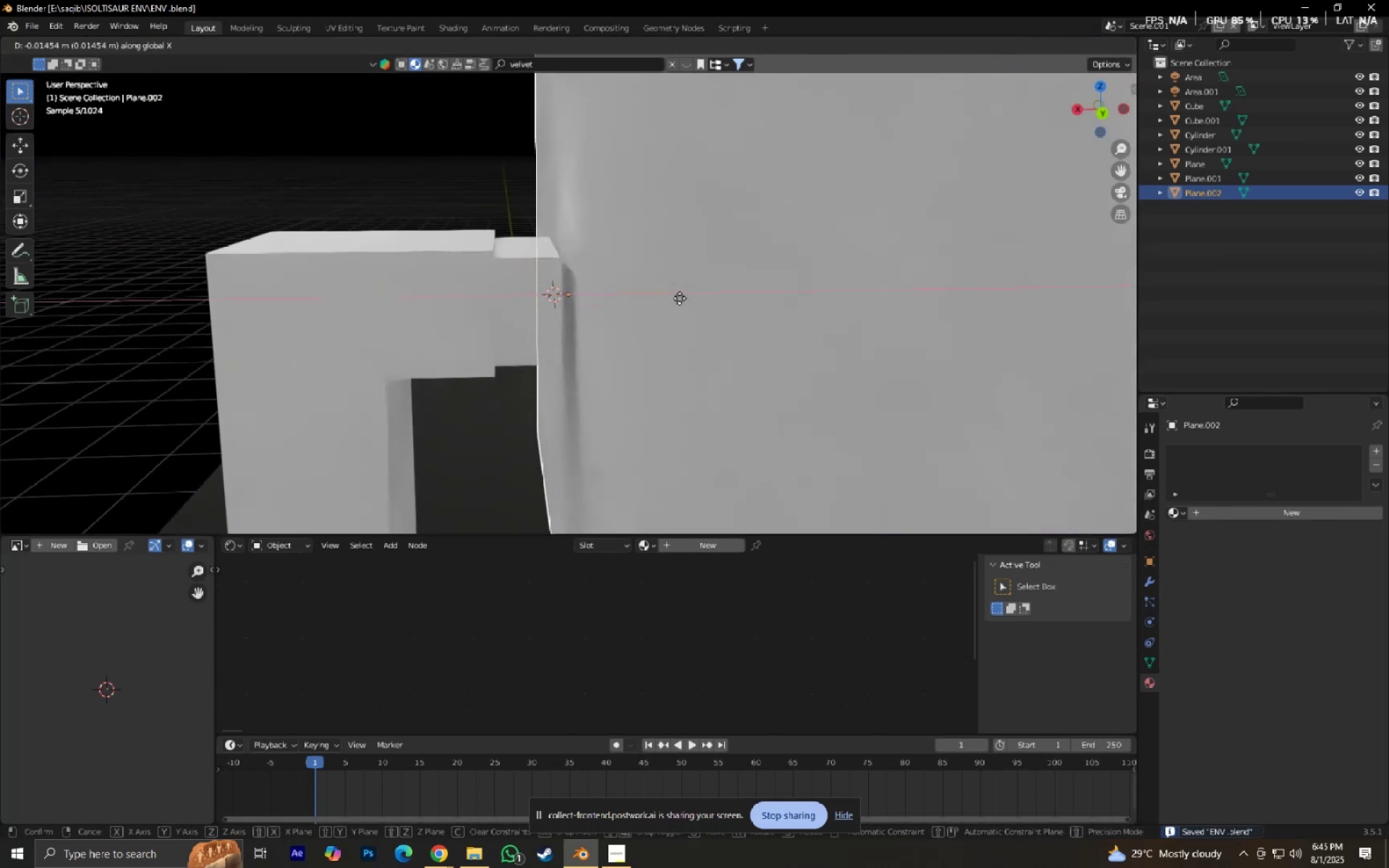 
right_click([679, 298])
 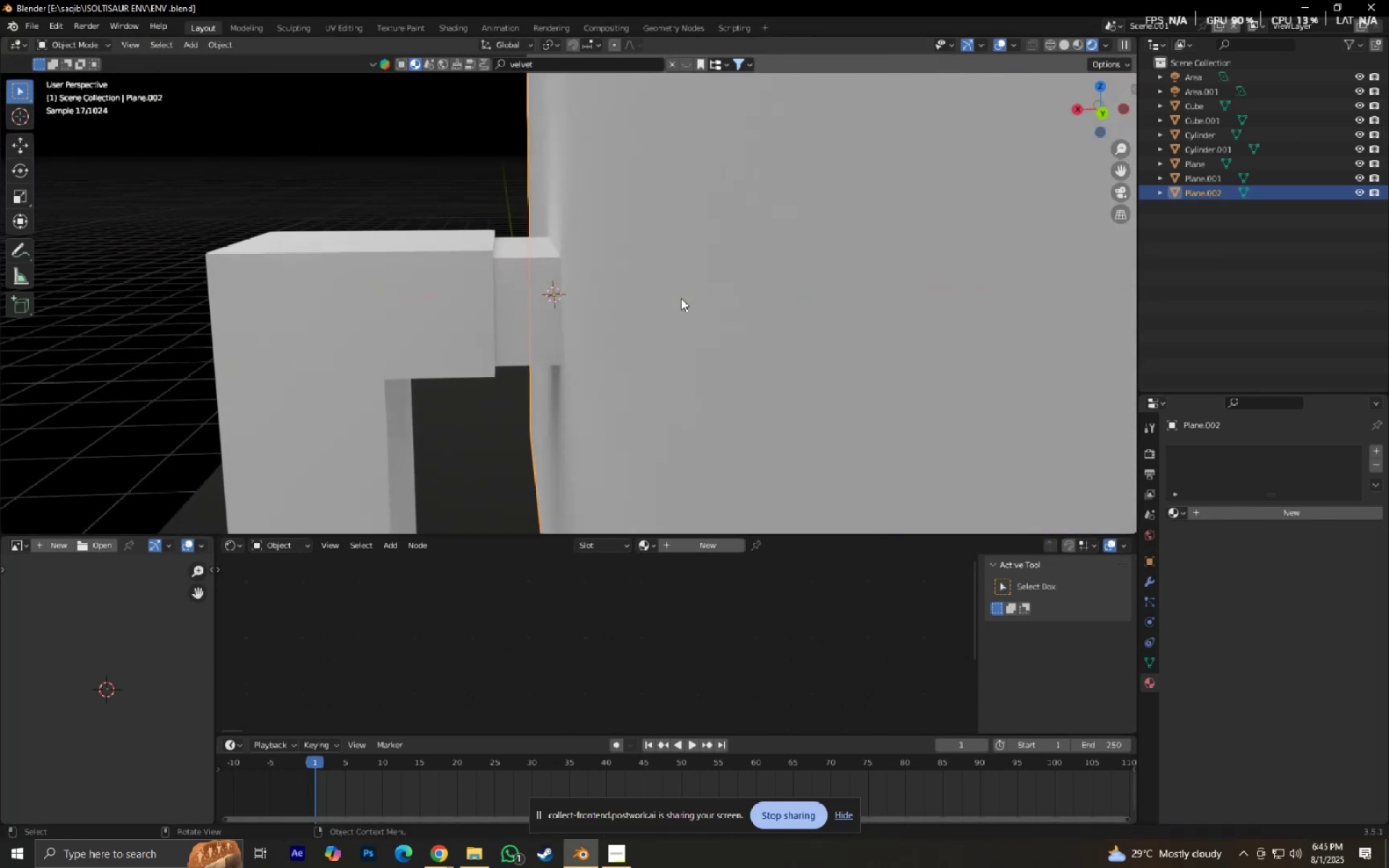 
scroll: coordinate [610, 307], scroll_direction: down, amount: 7.0
 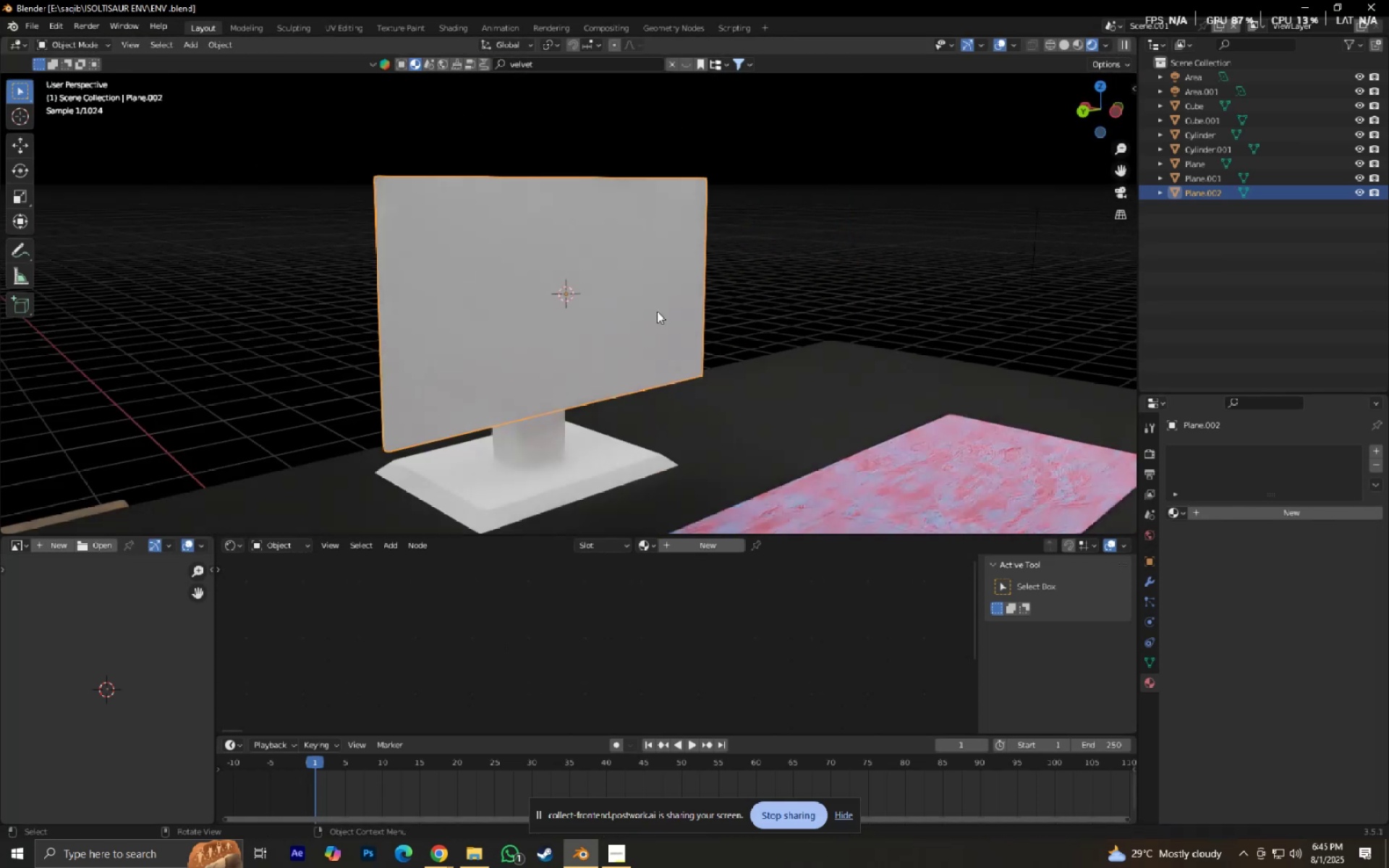 
key(Tab)
 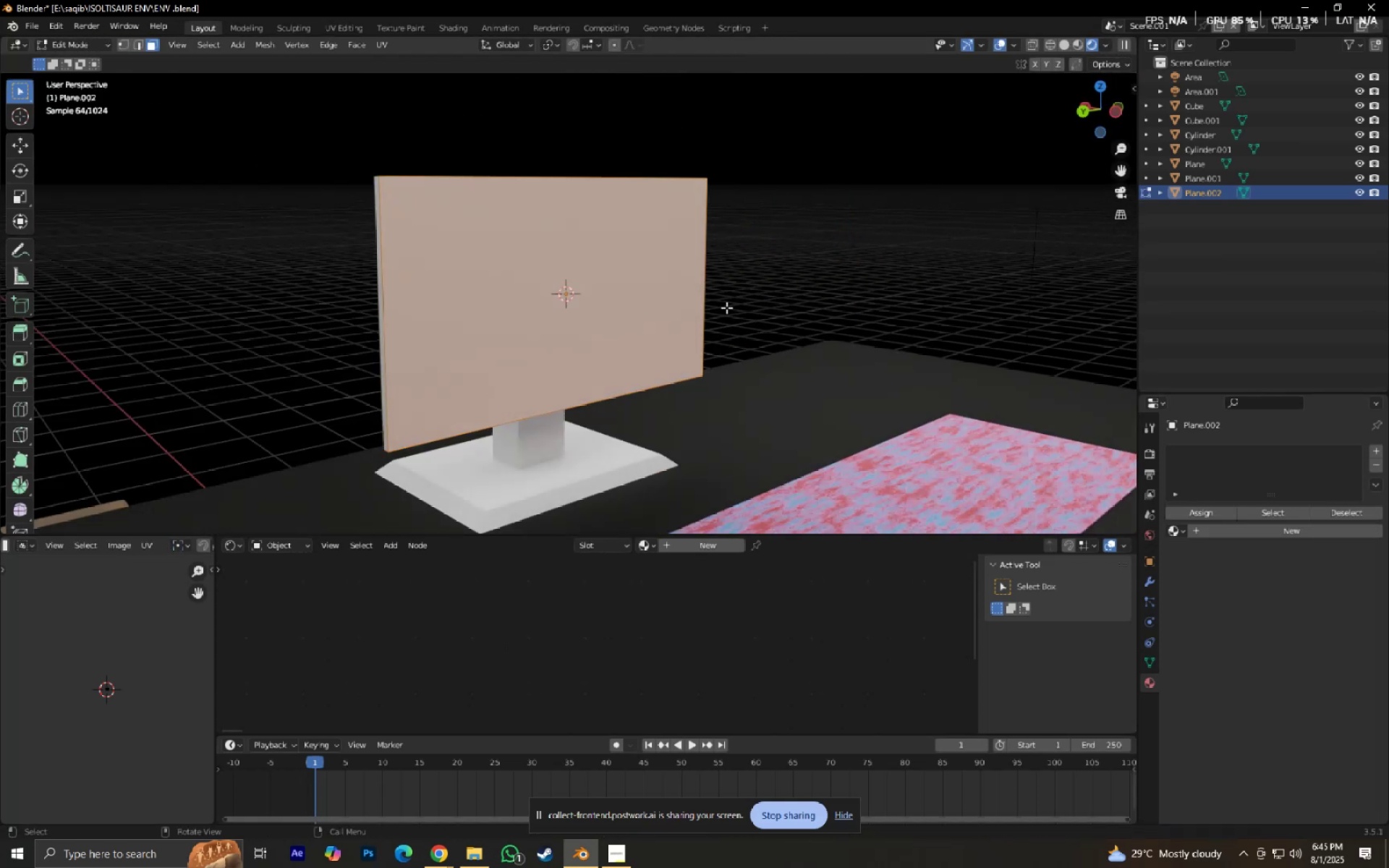 
key(I)
 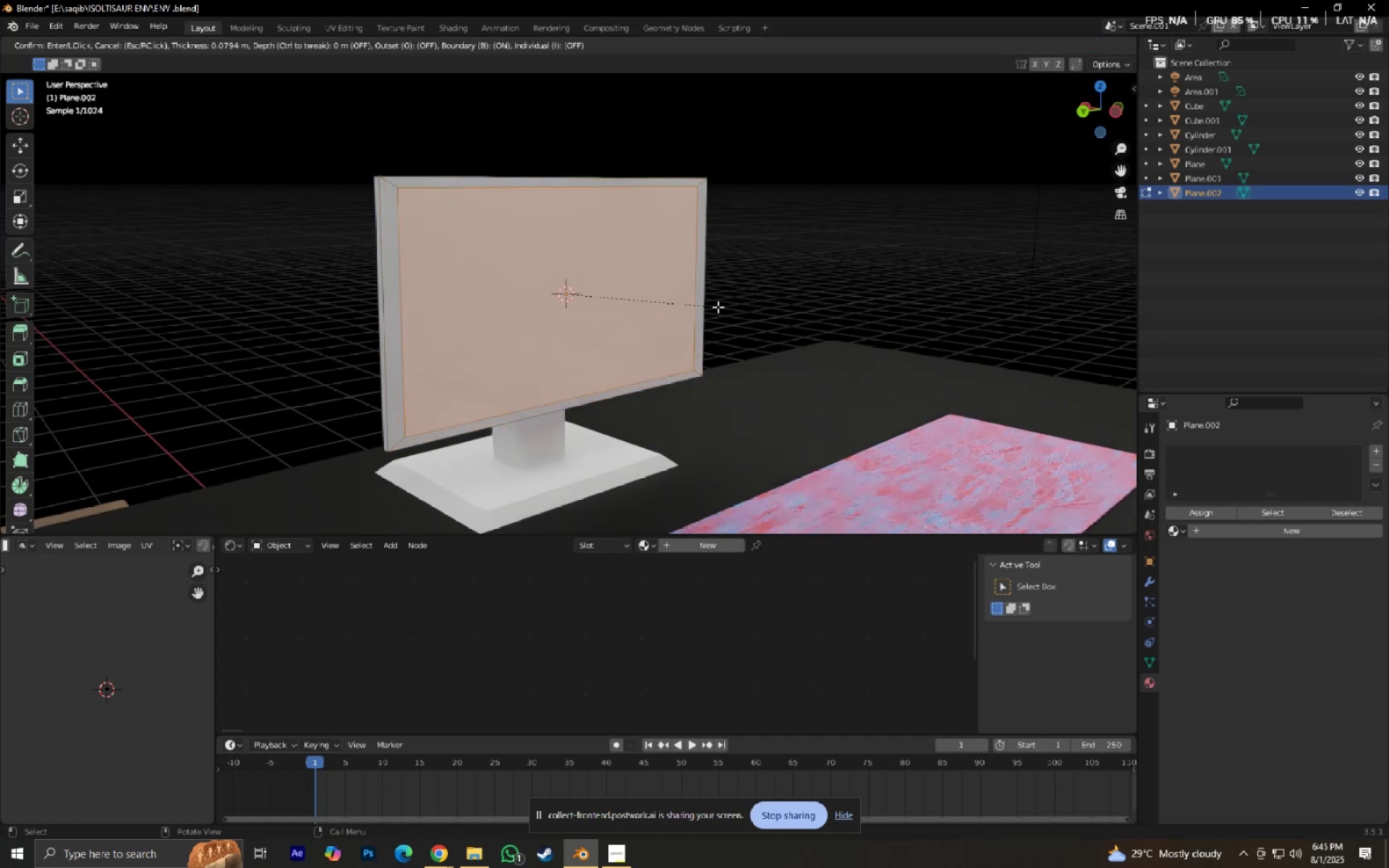 
hold_key(key=ShiftLeft, duration=1.52)
 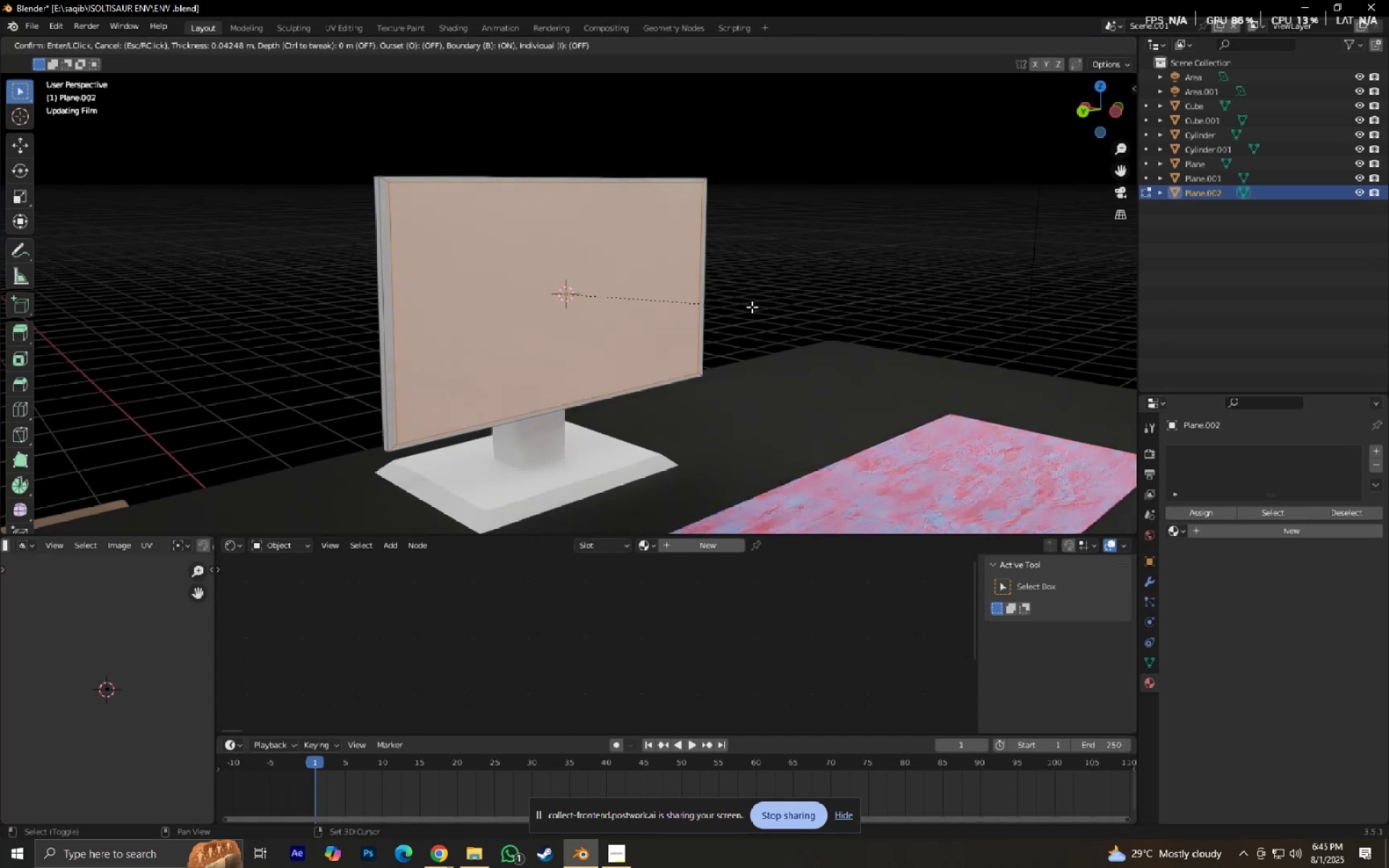 
hold_key(key=ShiftLeft, duration=0.73)
 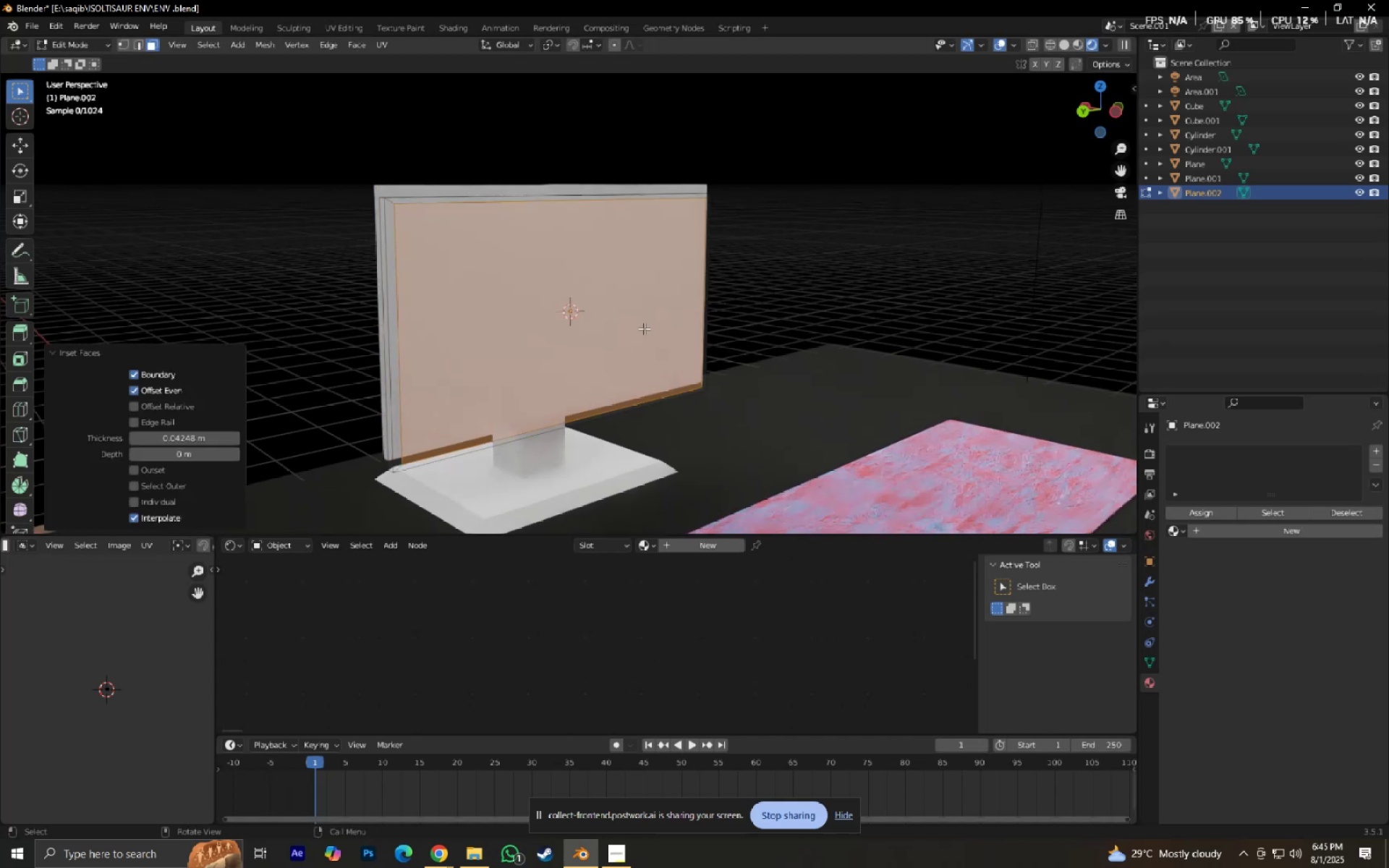 
hold_key(key=ShiftLeft, duration=0.39)
left_click([752, 307])
 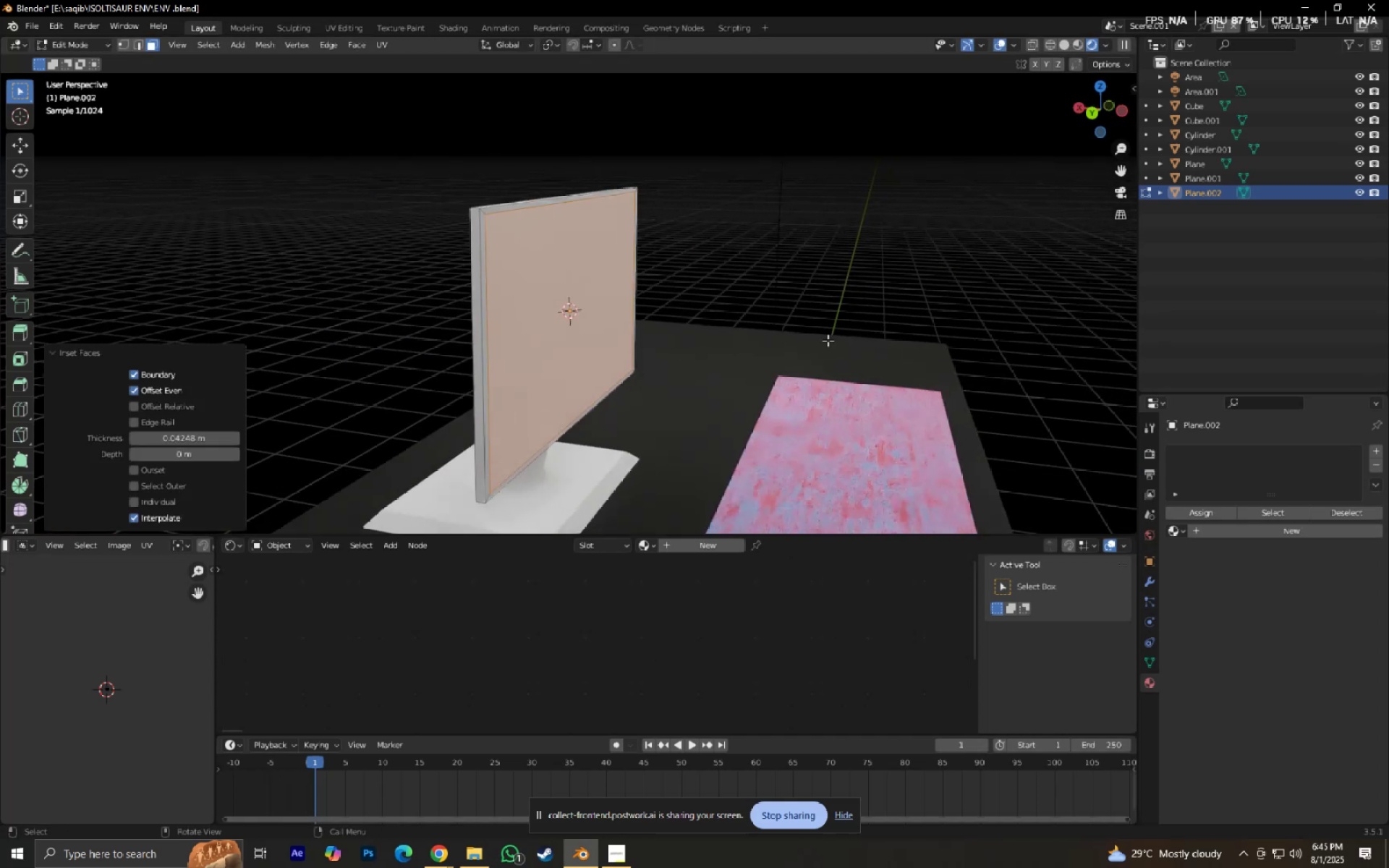 
key(E)
 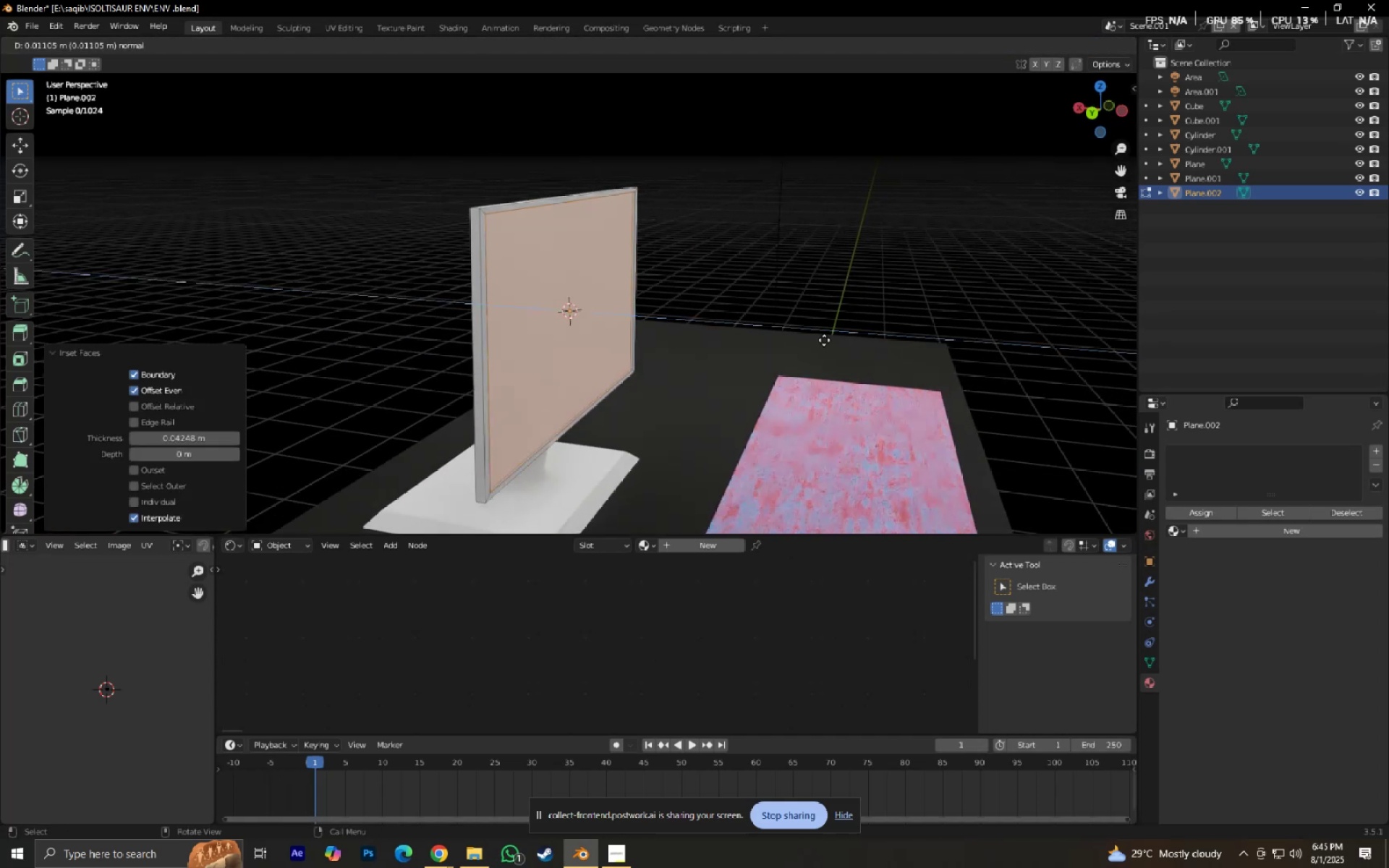 
hold_key(key=ShiftLeft, duration=1.28)
left_click([838, 344])
 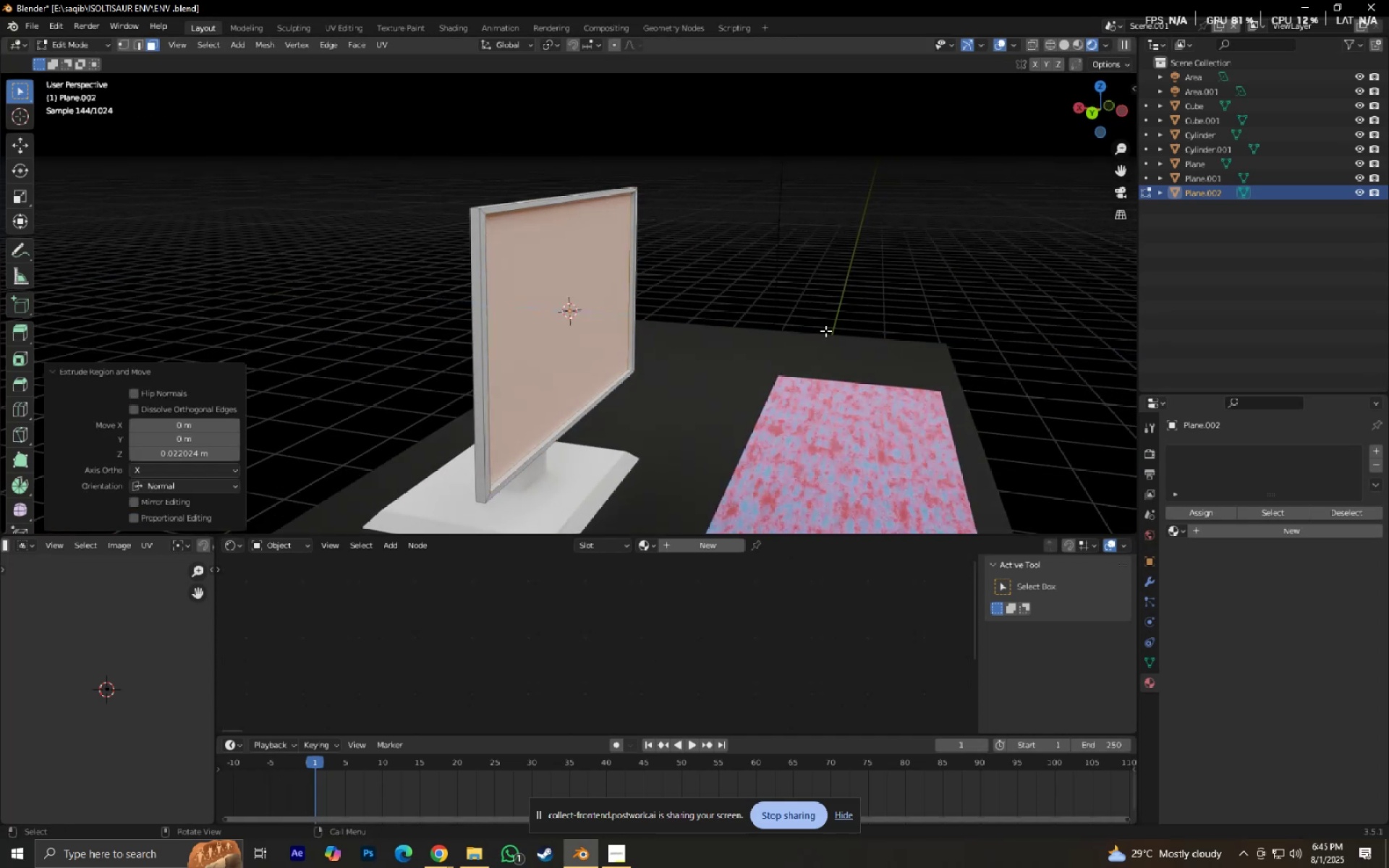 
key(NumpadDecimal)
 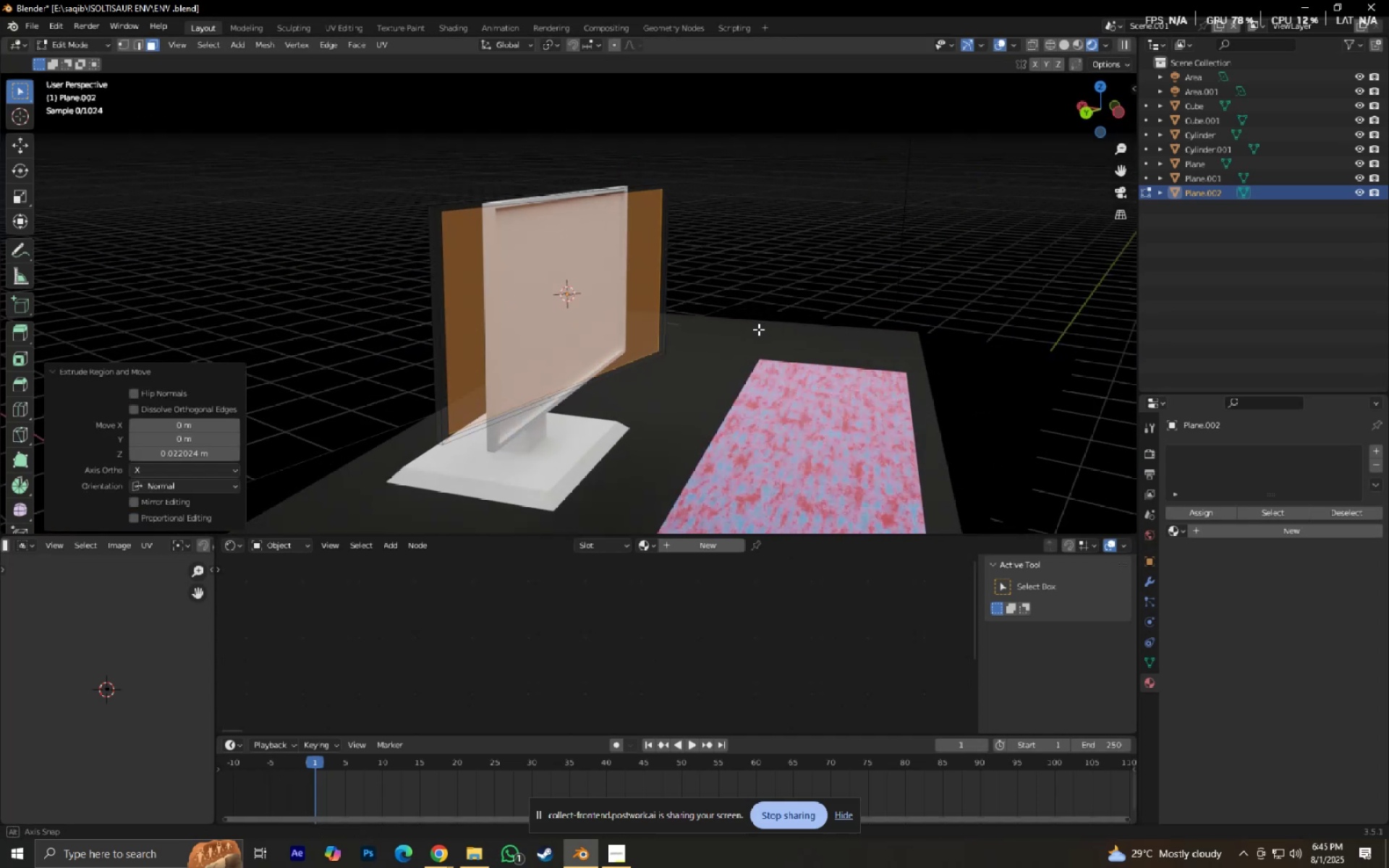 
scroll: coordinate [722, 299], scroll_direction: up, amount: 8.0
 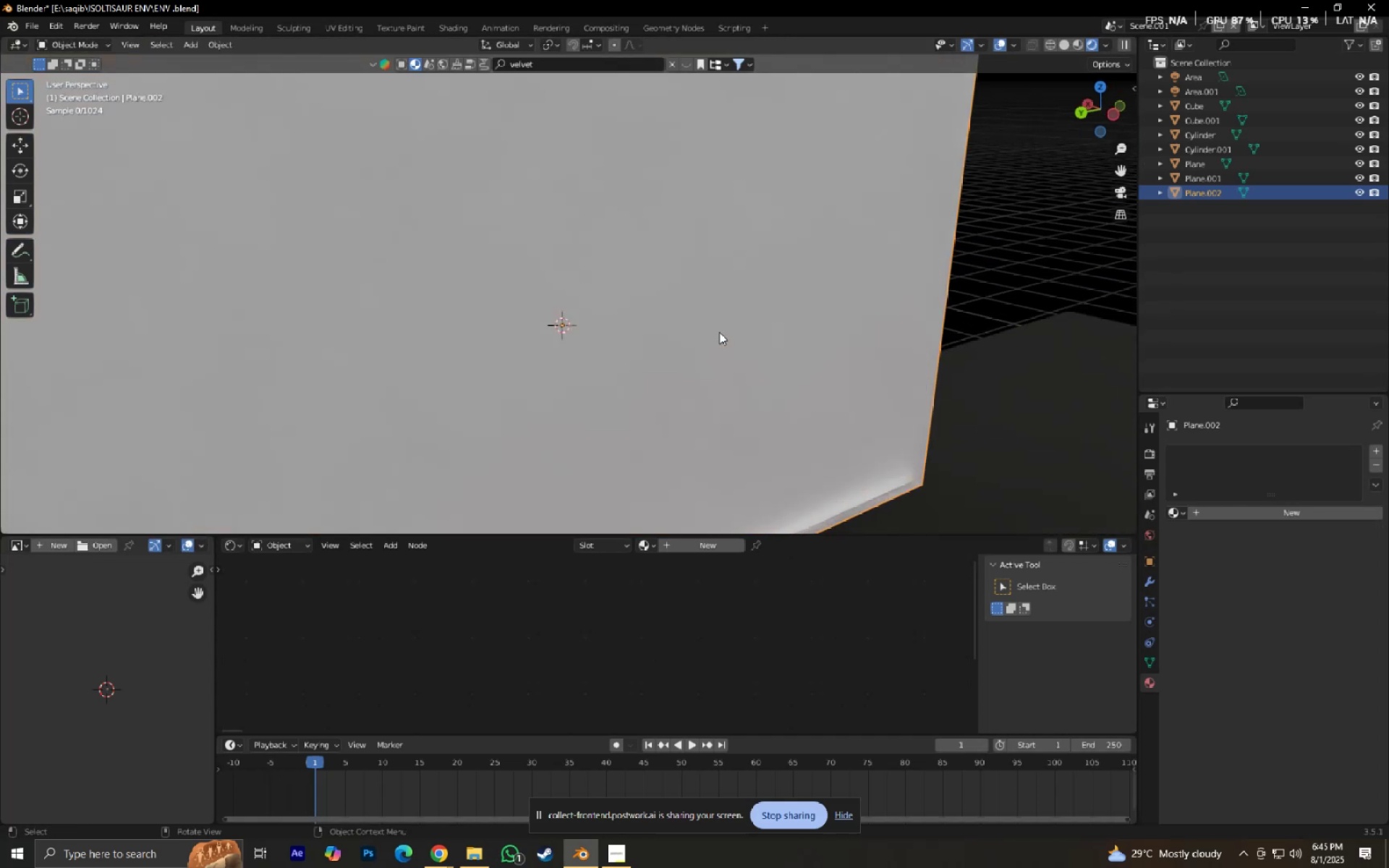 
key(Shift+ShiftLeft)
 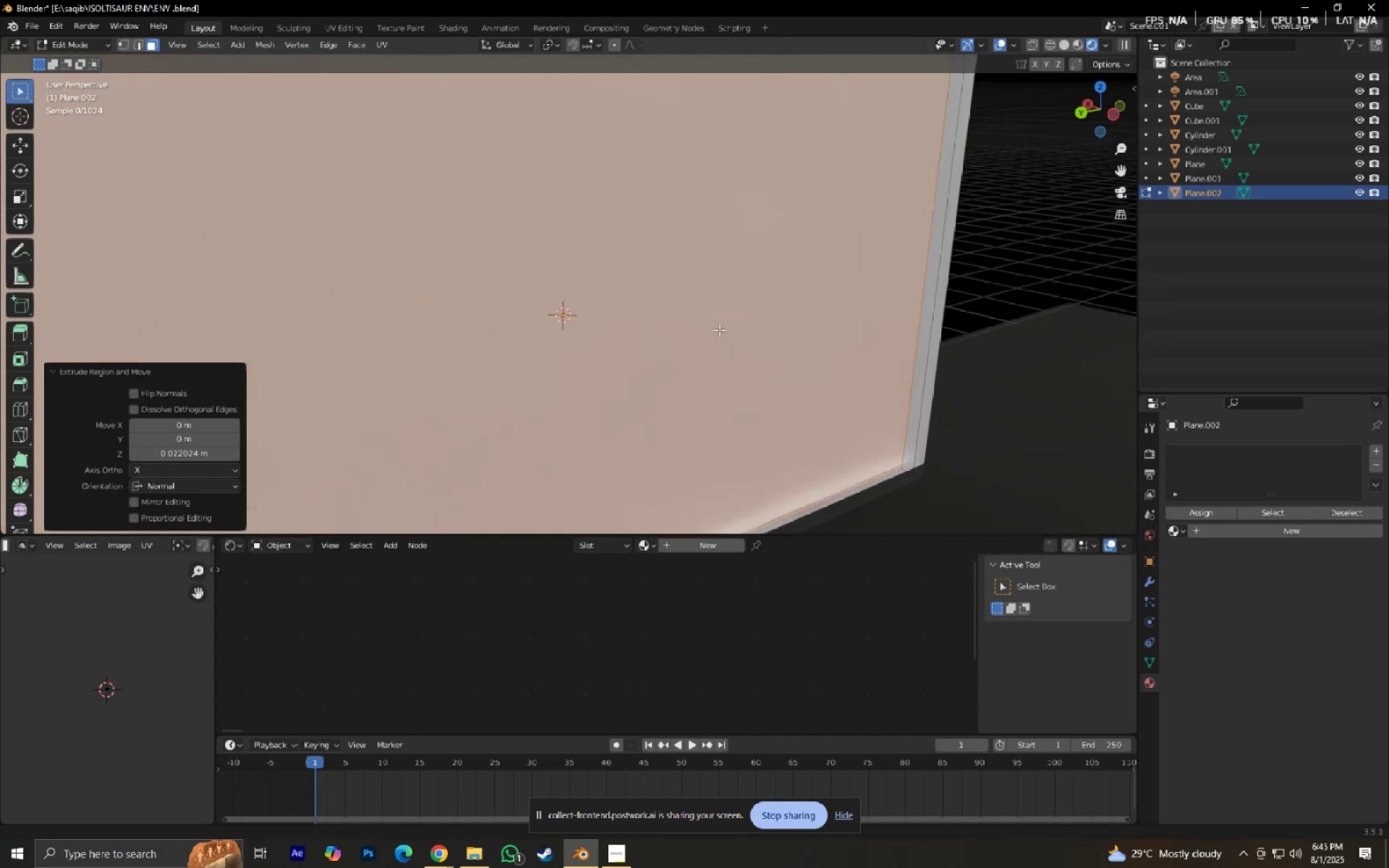 
key(Tab)
 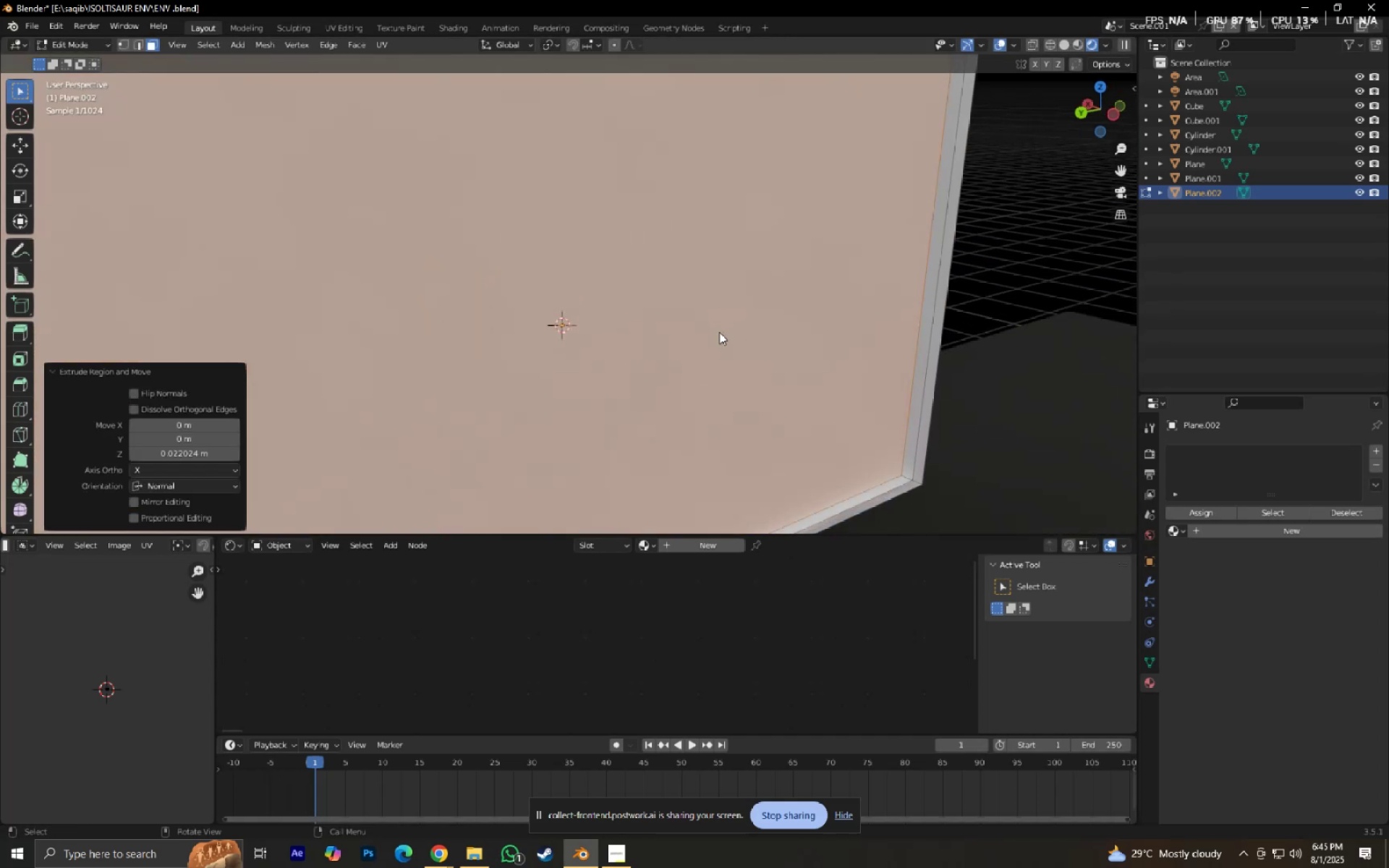 
scroll: coordinate [719, 332], scroll_direction: down, amount: 4.0
 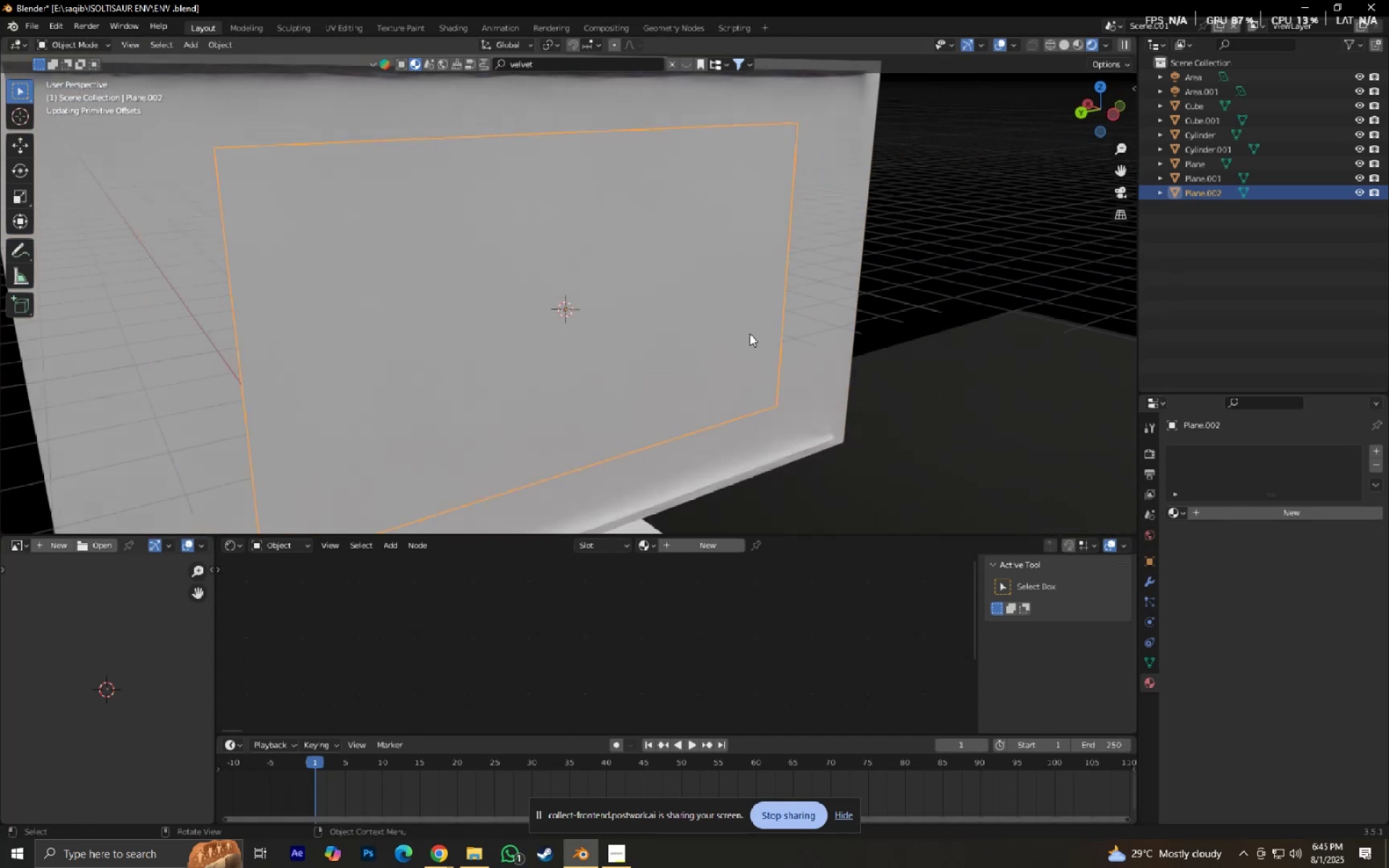 
hold_key(key=ShiftLeft, duration=0.3)
 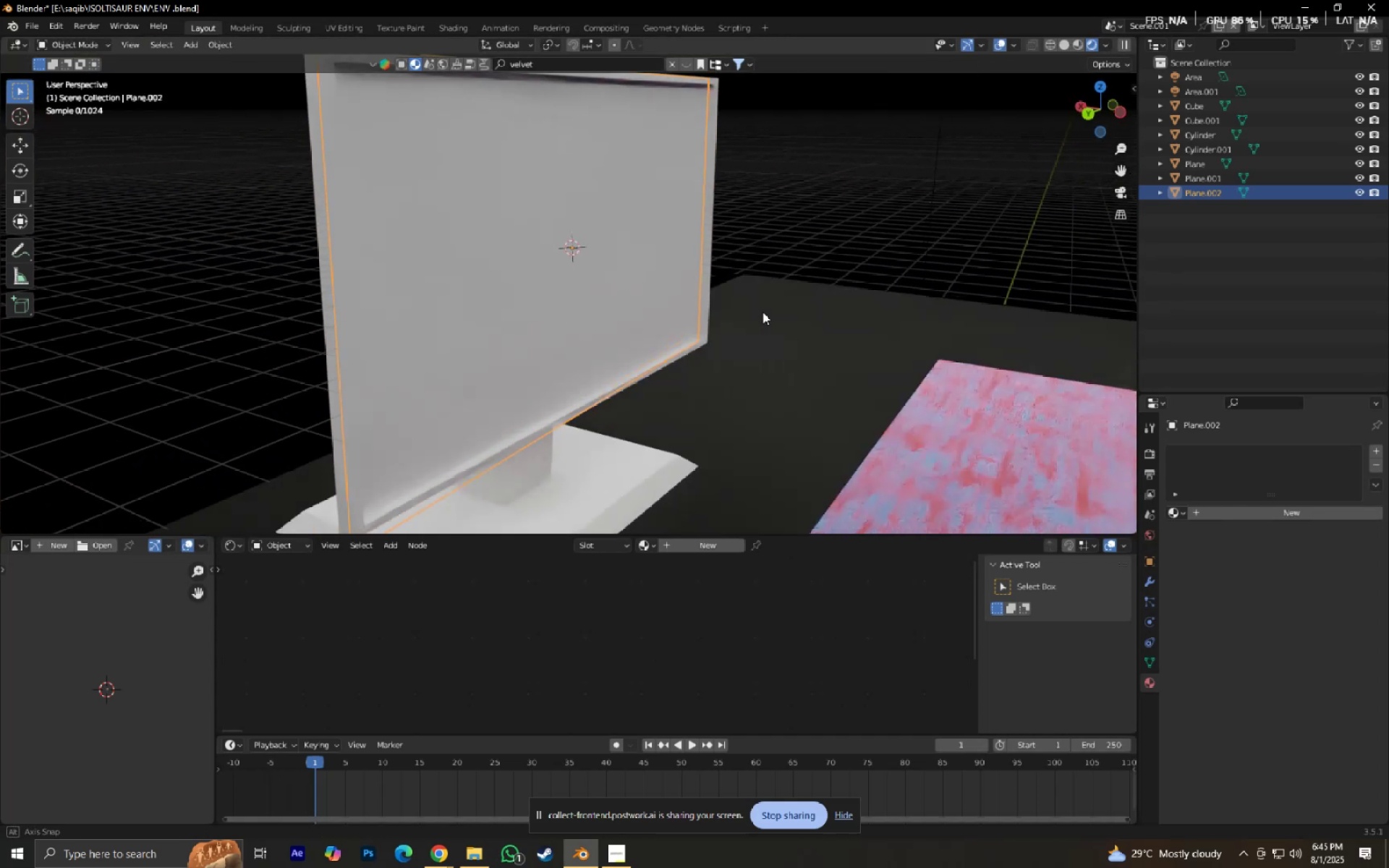 
key(Tab)
 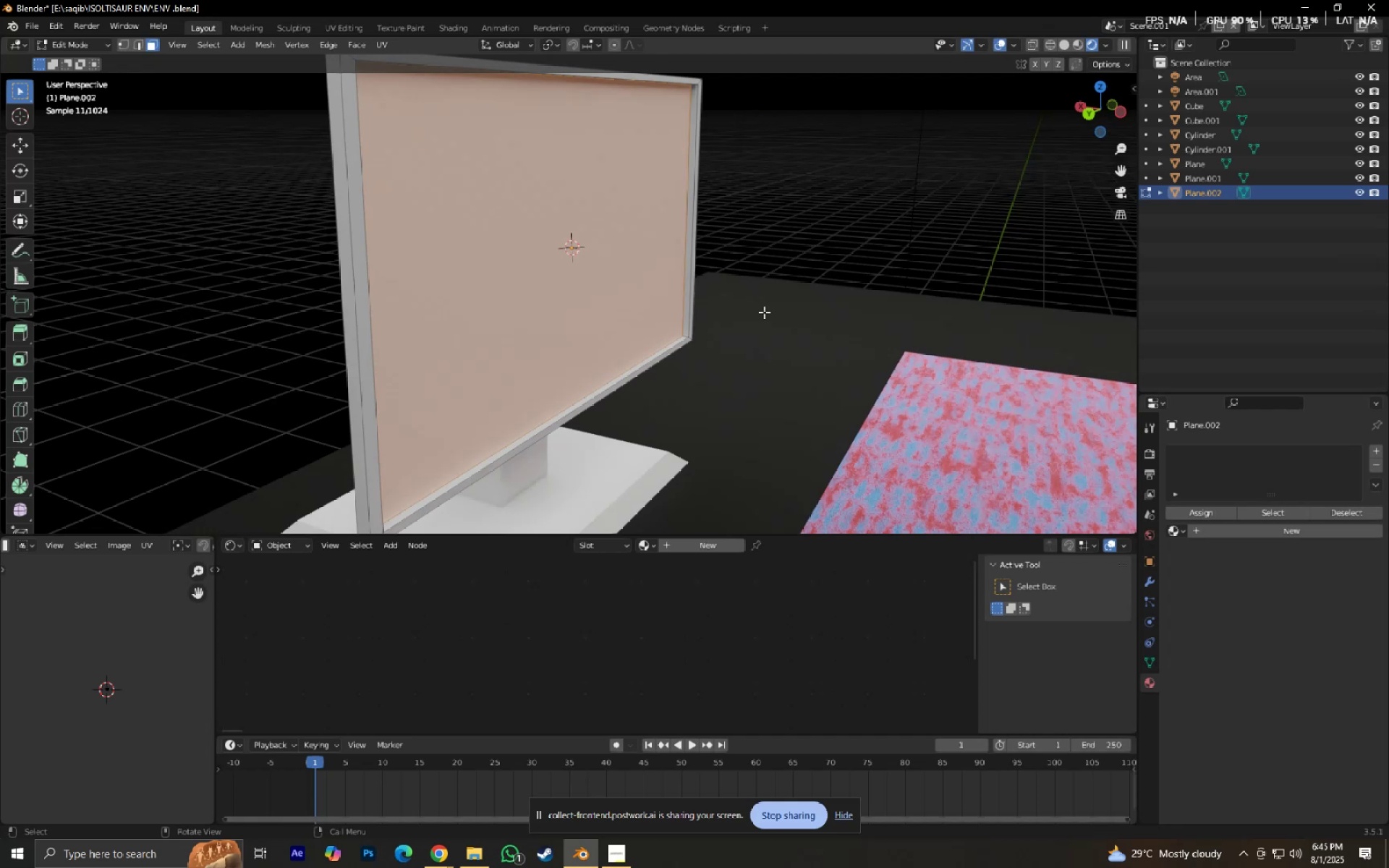 
key(Tab)
 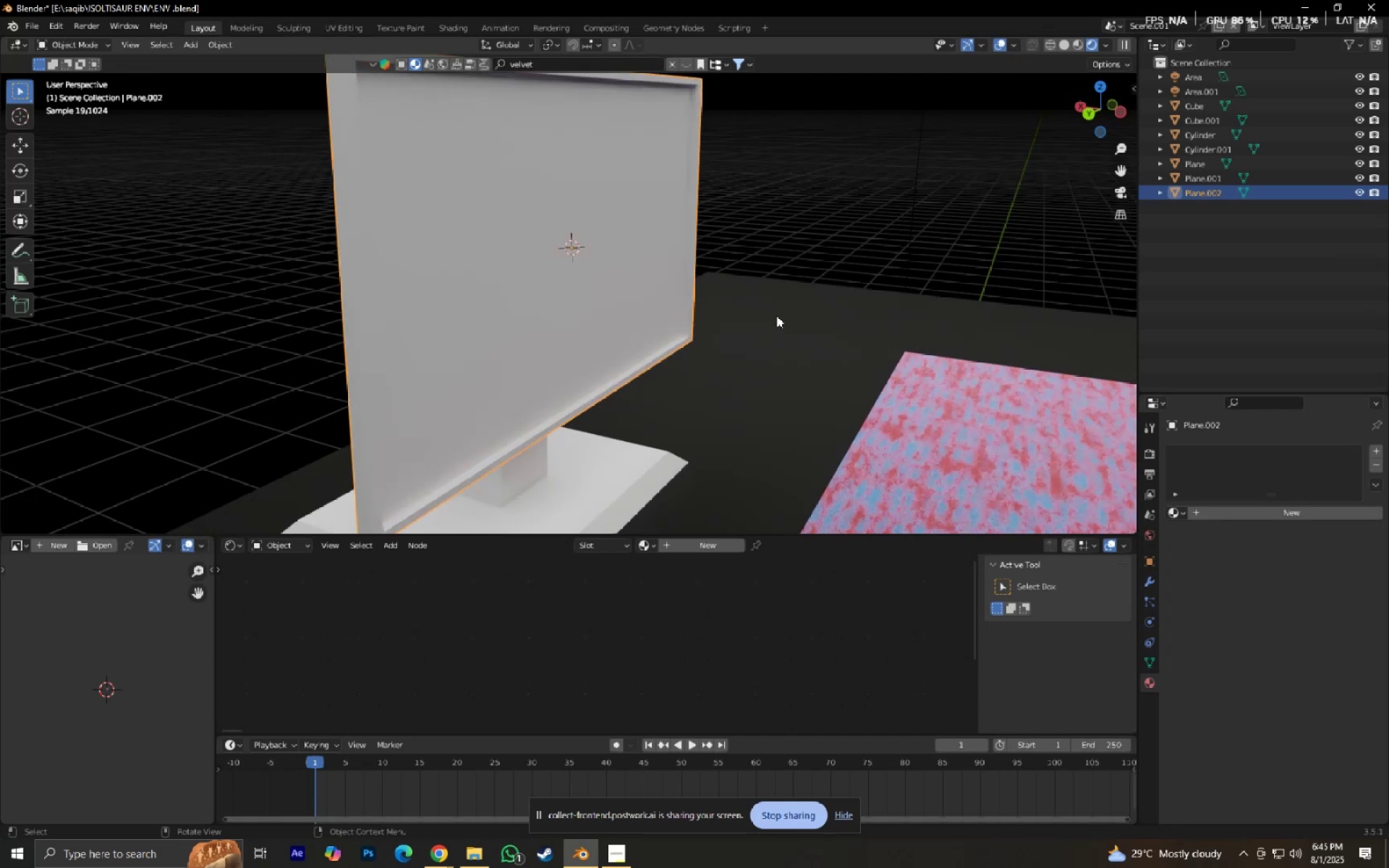 
left_click([783, 226])
 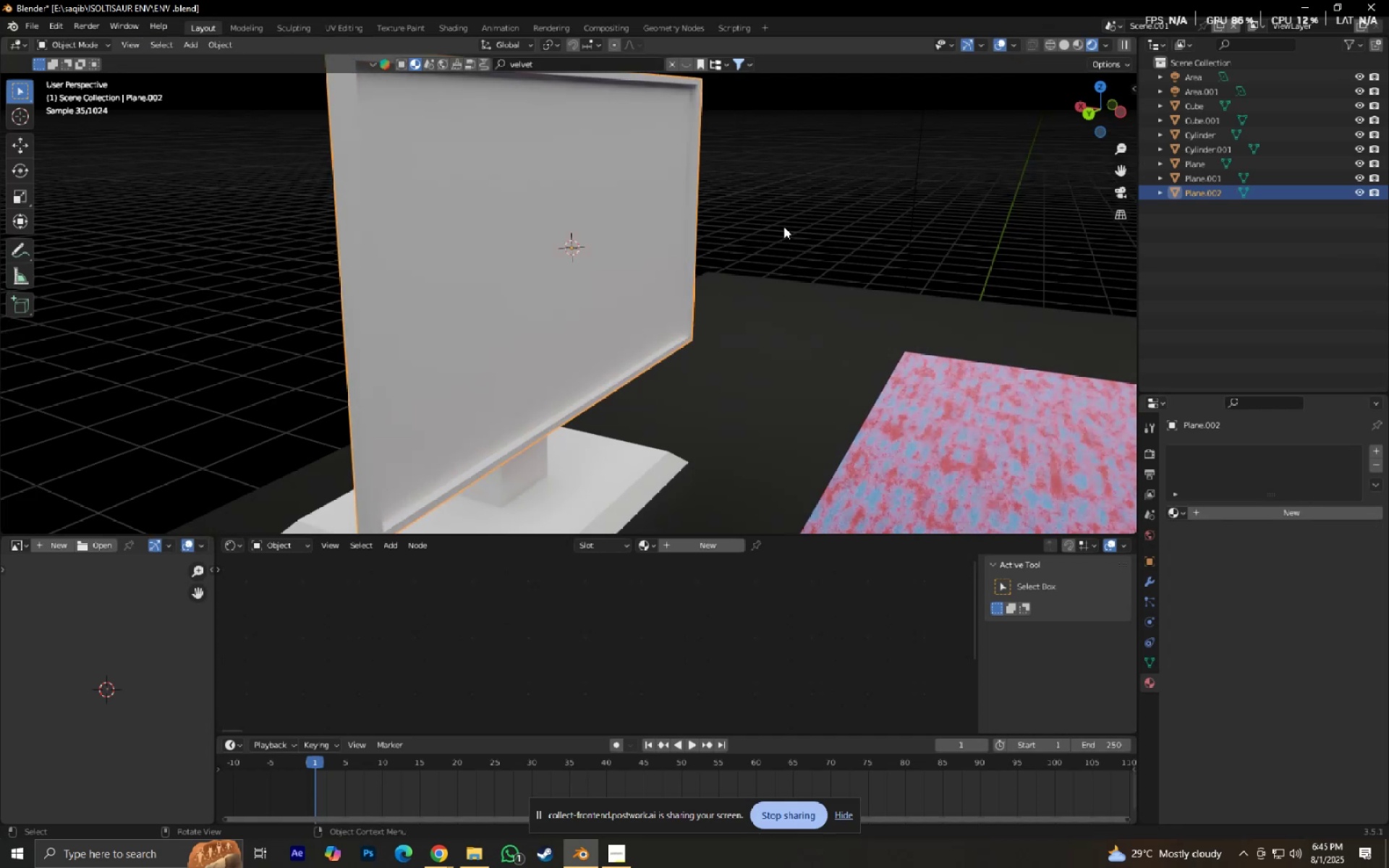 
key(Control+S)
 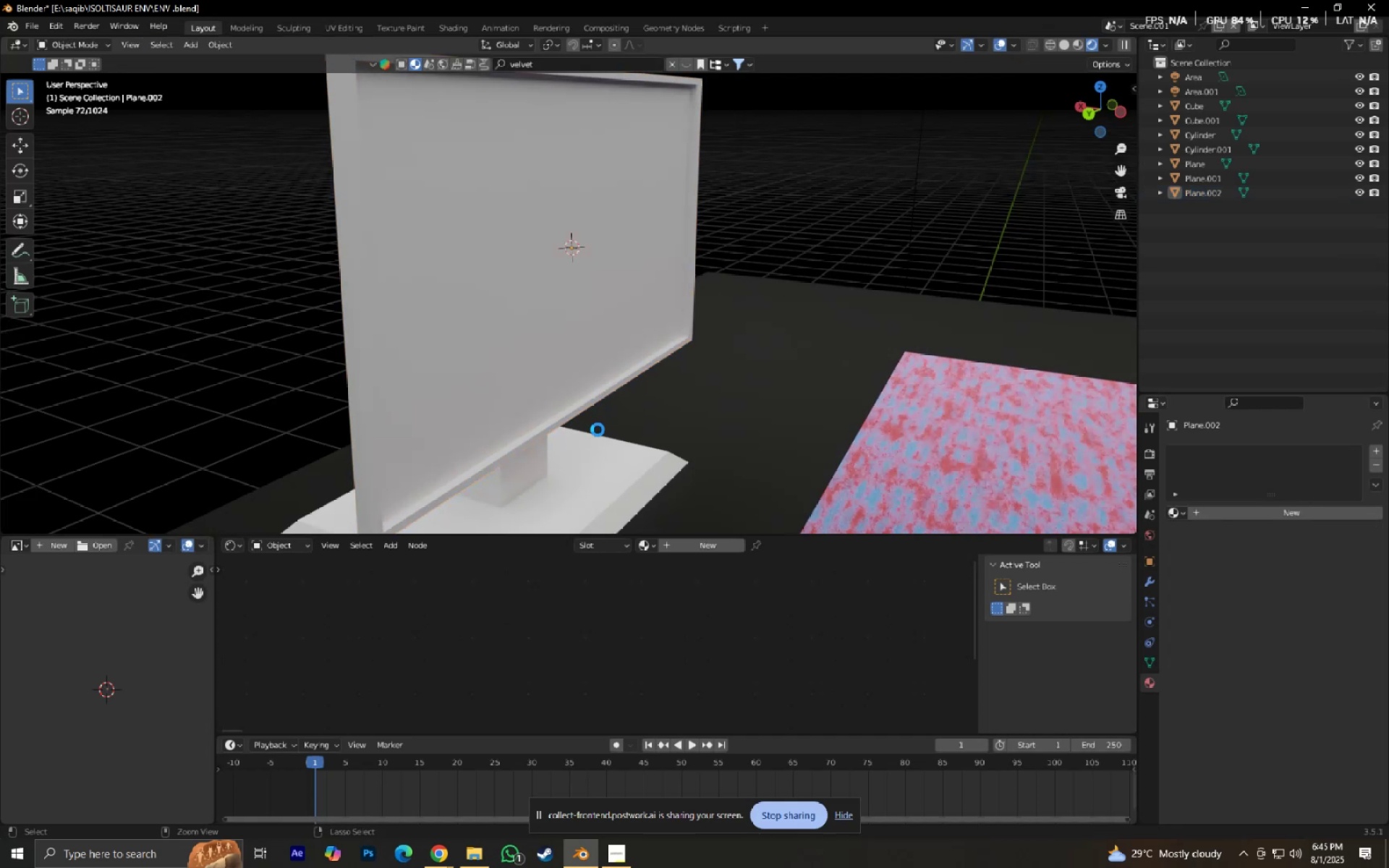 
scroll: coordinate [621, 424], scroll_direction: down, amount: 4.0
 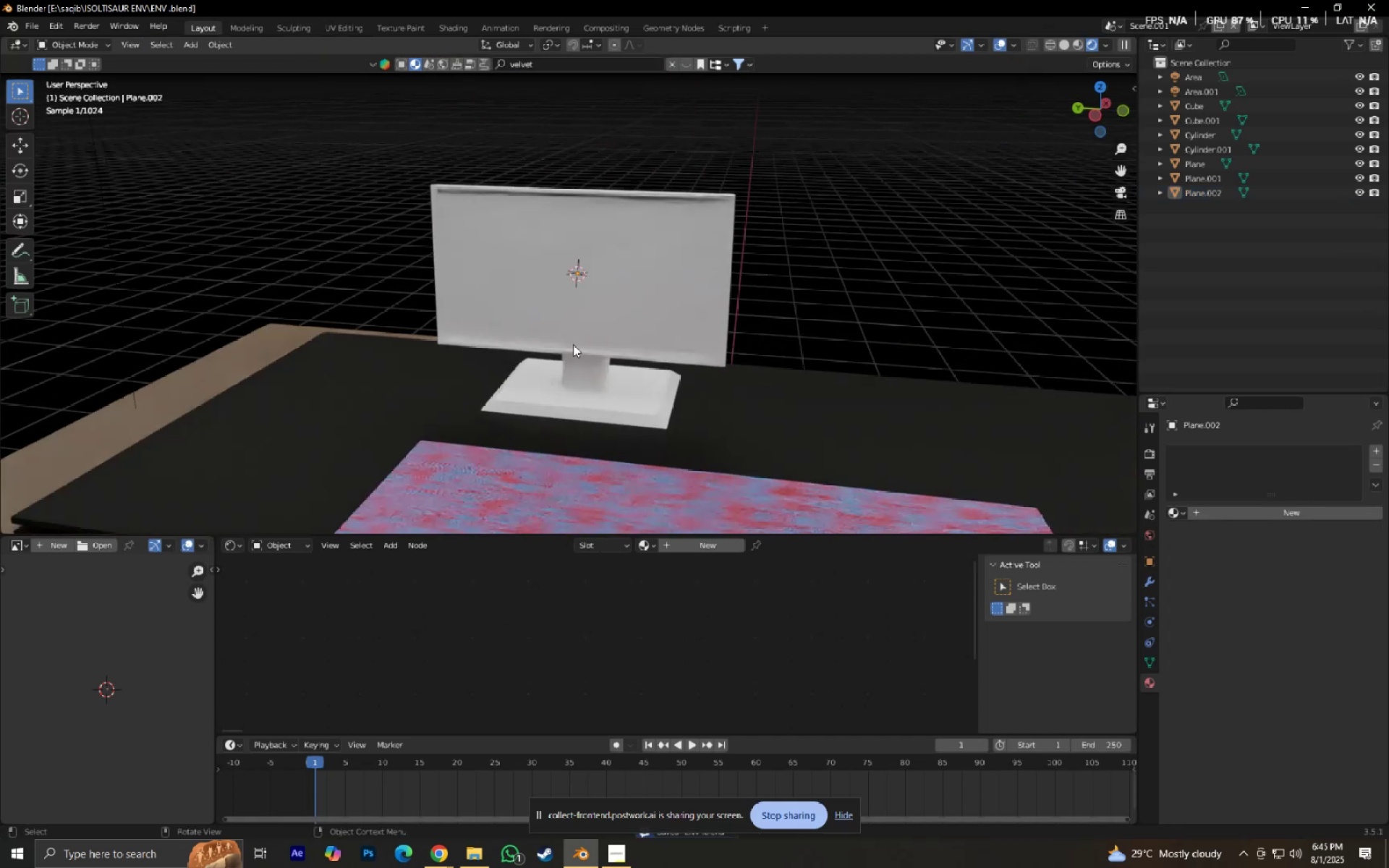 
scroll: coordinate [603, 348], scroll_direction: up, amount: 2.0
 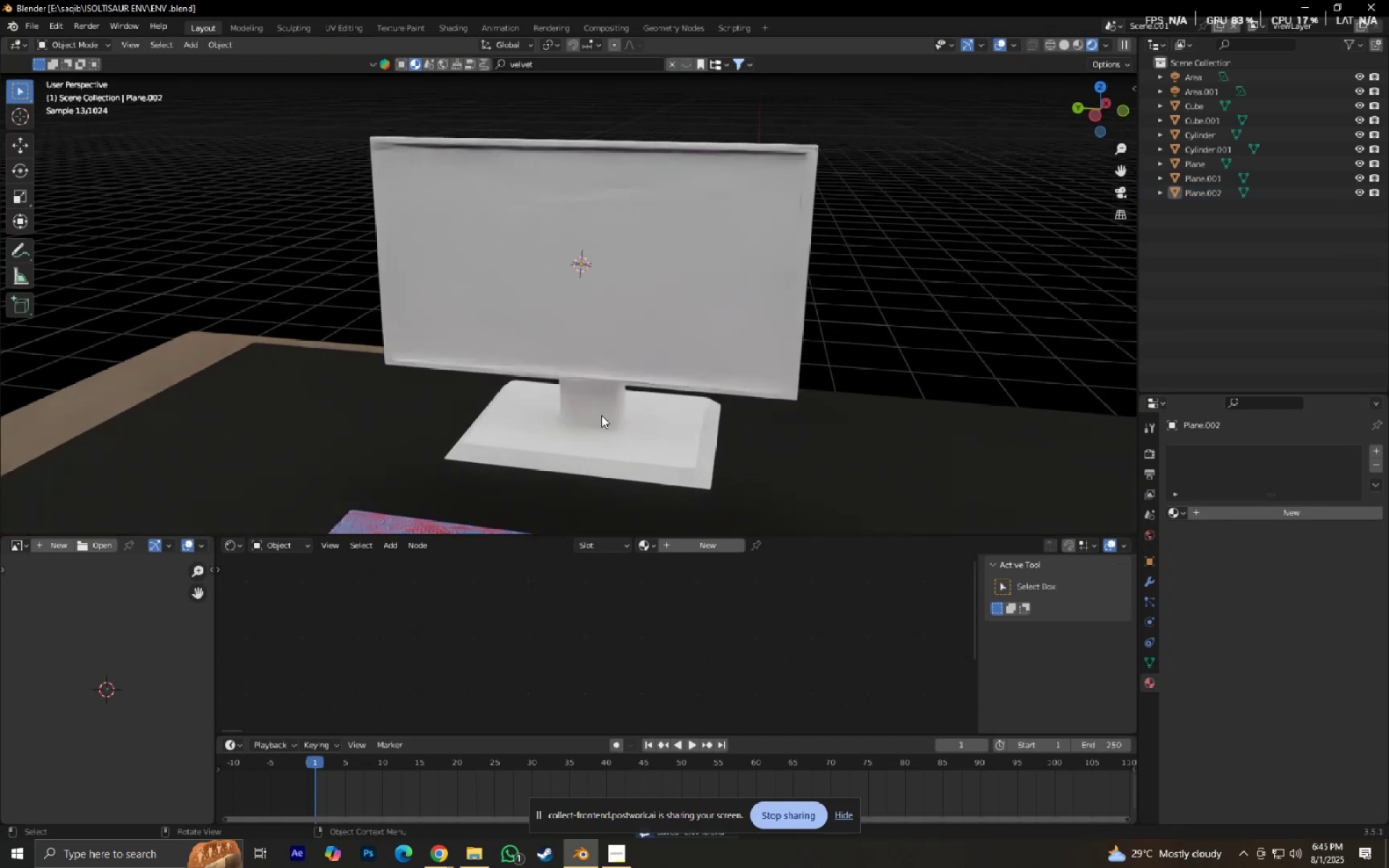 
left_click([600, 415])
 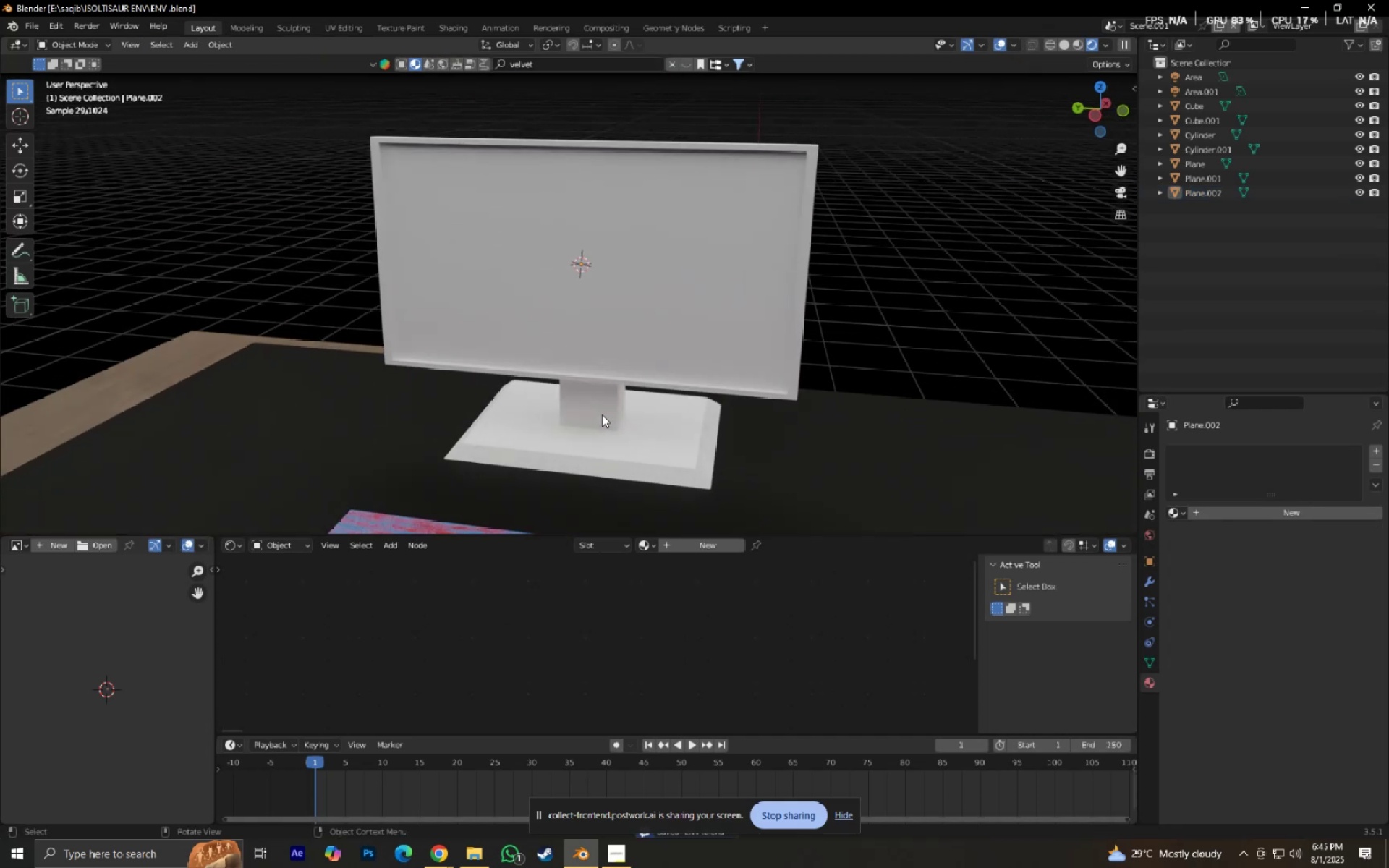 
scroll: coordinate [624, 397], scroll_direction: down, amount: 4.0
 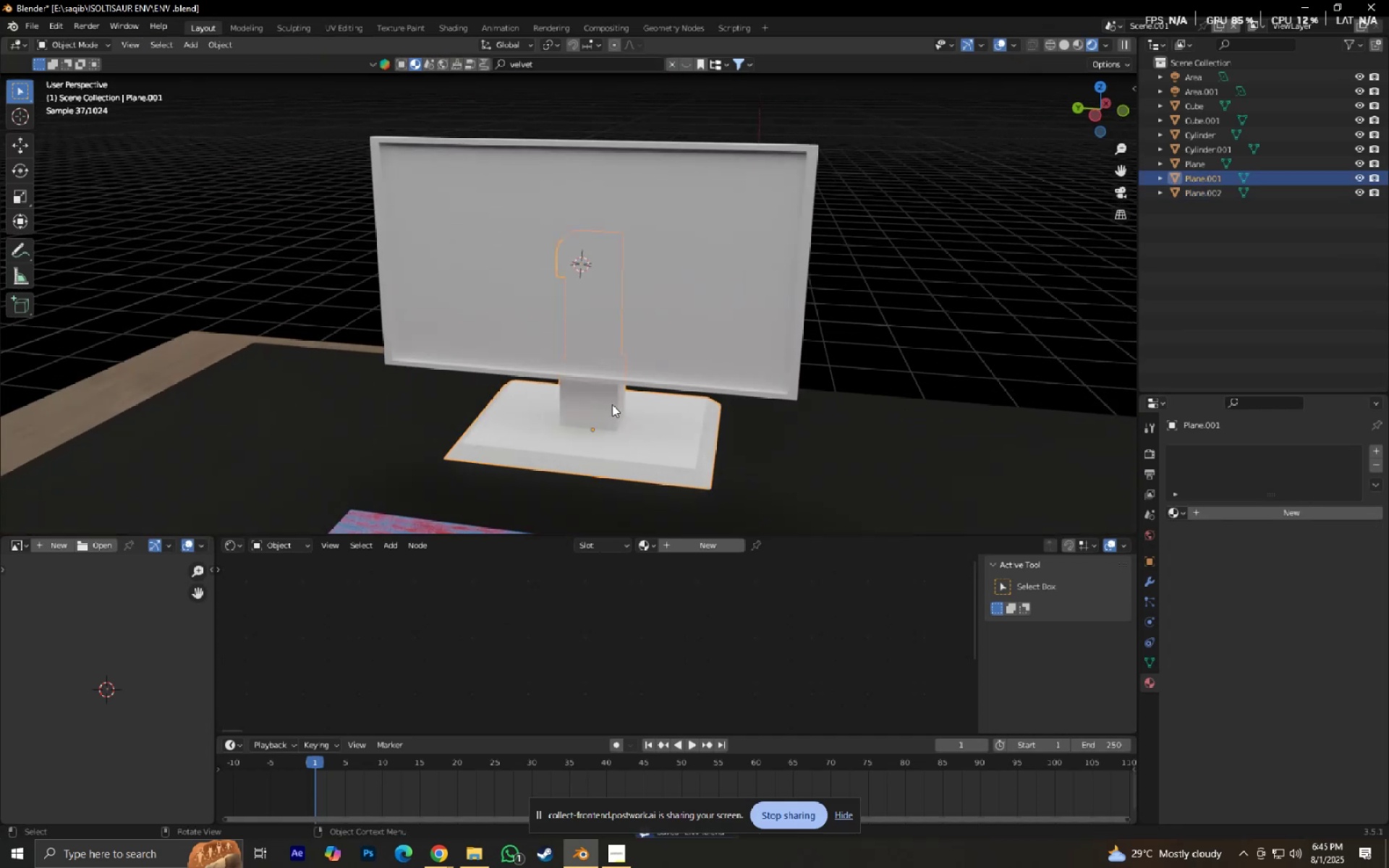 
key(Shift+ShiftLeft)
 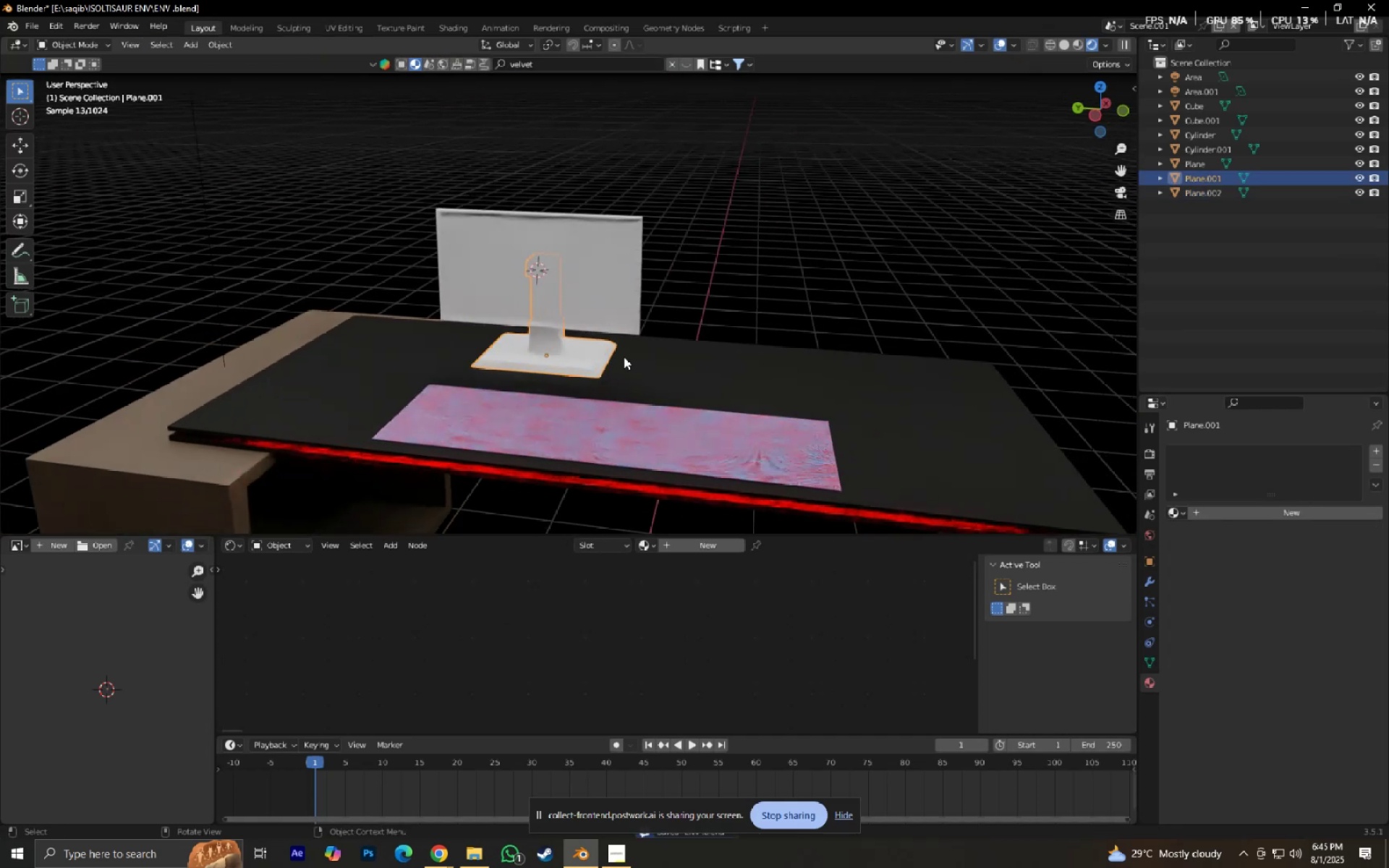 
key(Shift+ShiftLeft)
 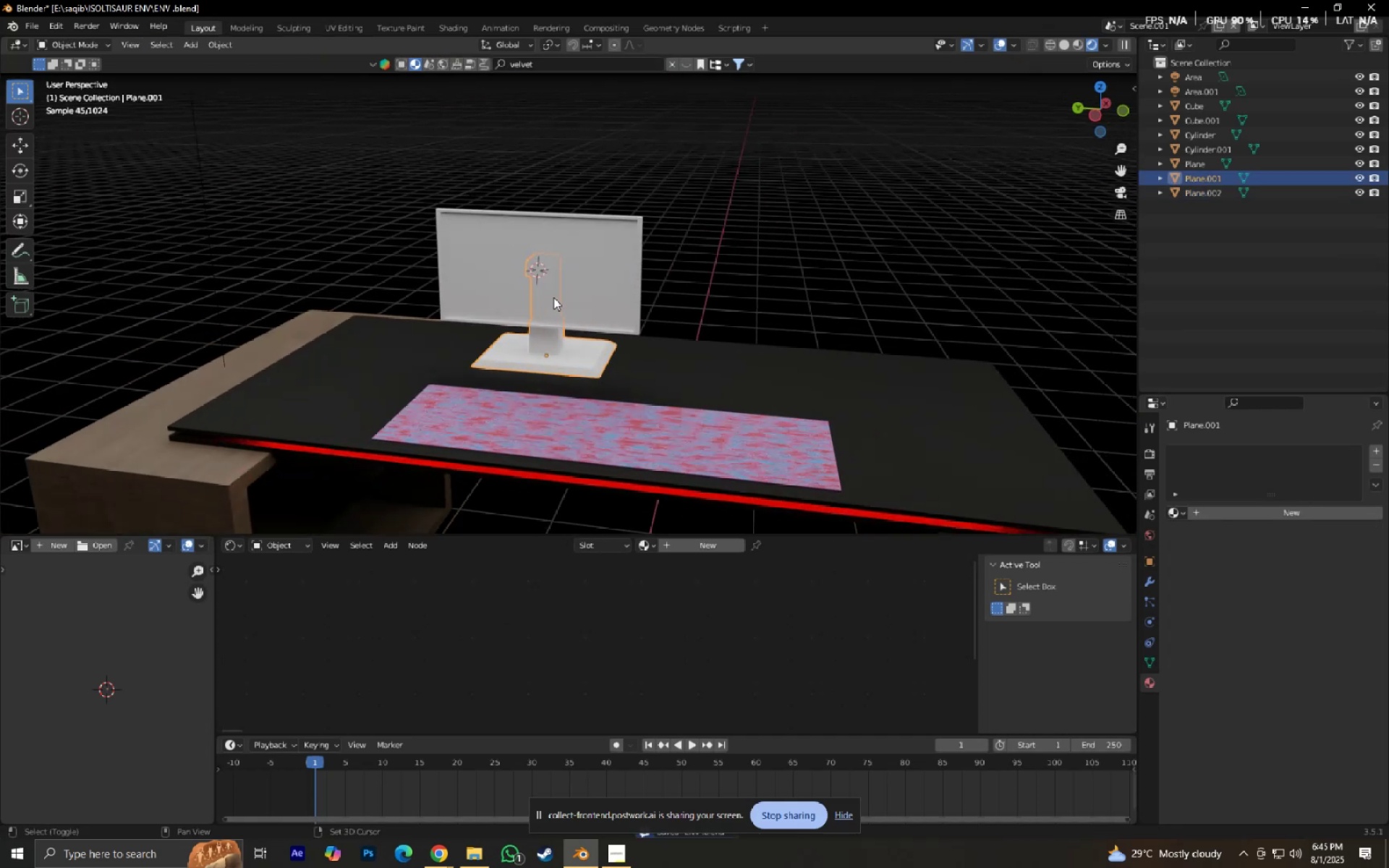 
left_click([553, 297])
 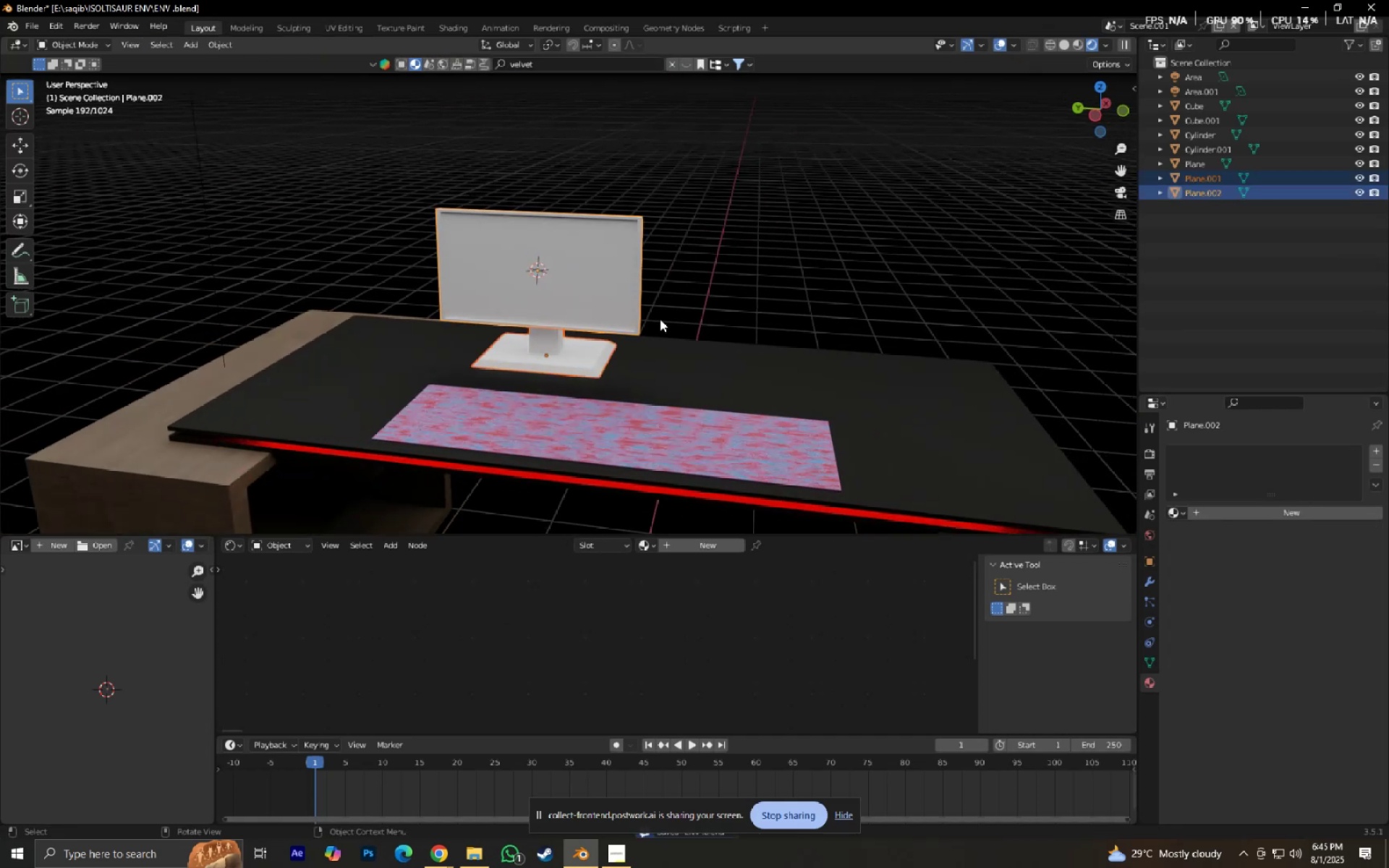 
type(rz)
 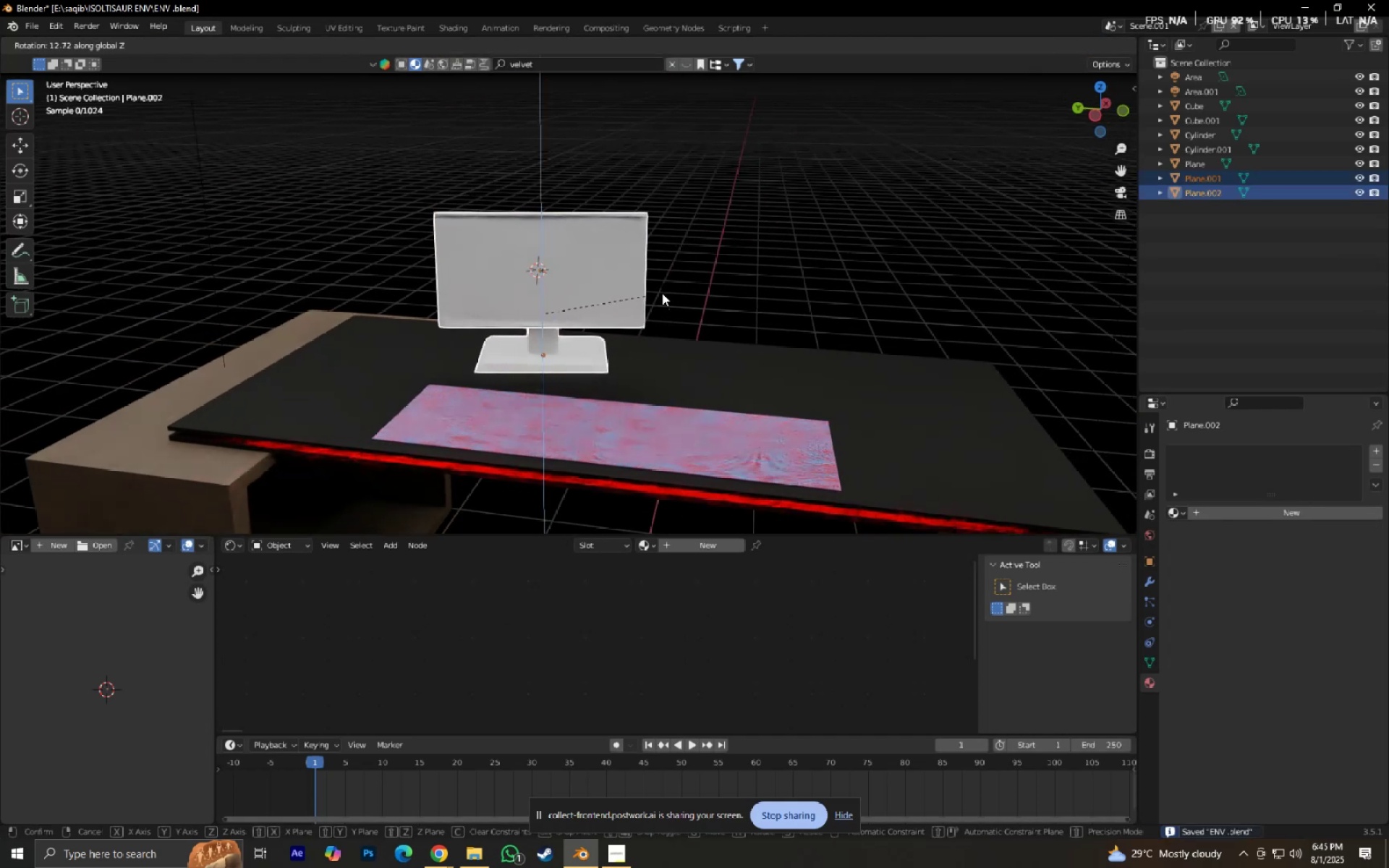 
left_click([662, 286])
 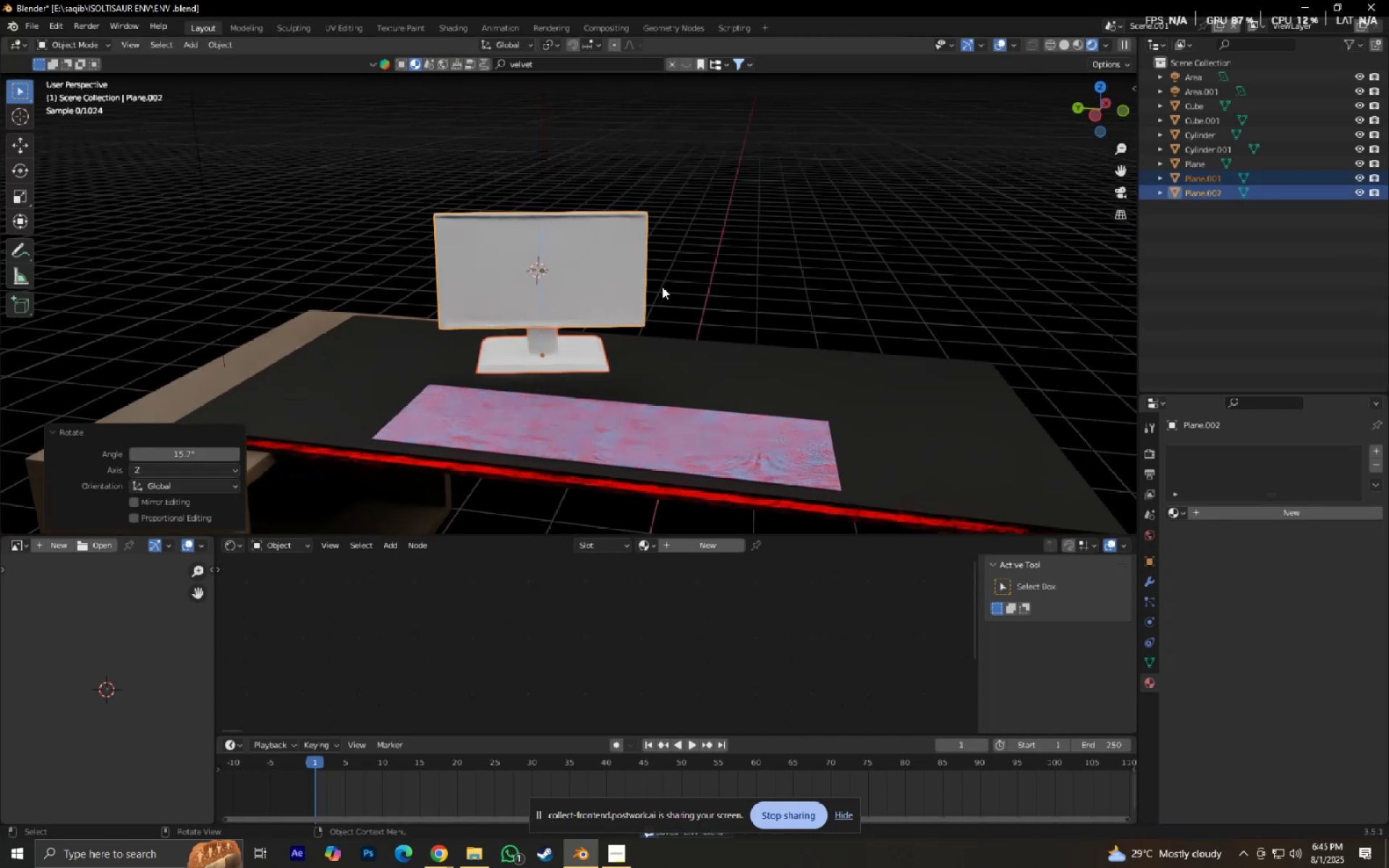 
type(gx)
 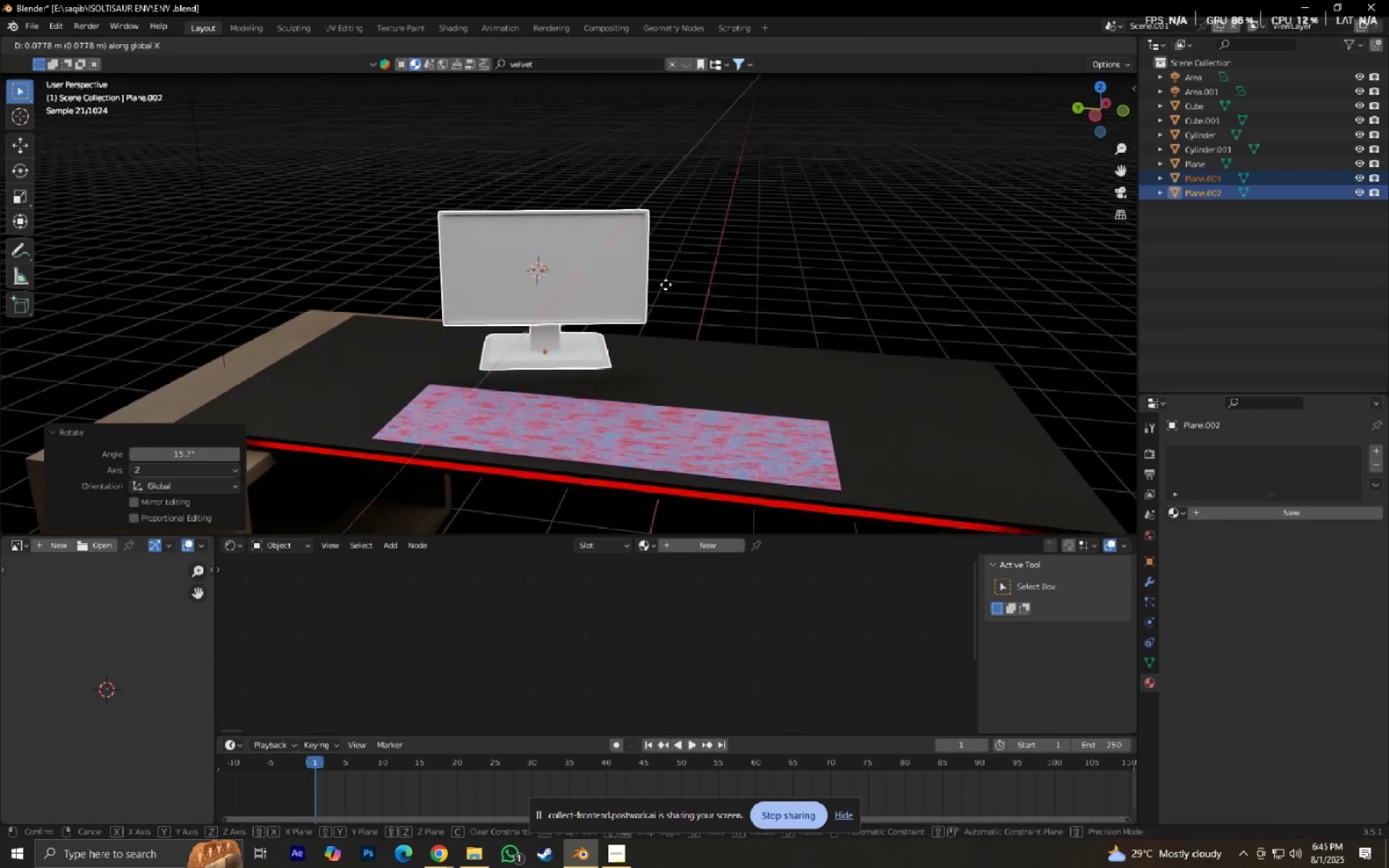 
right_click([666, 284])
 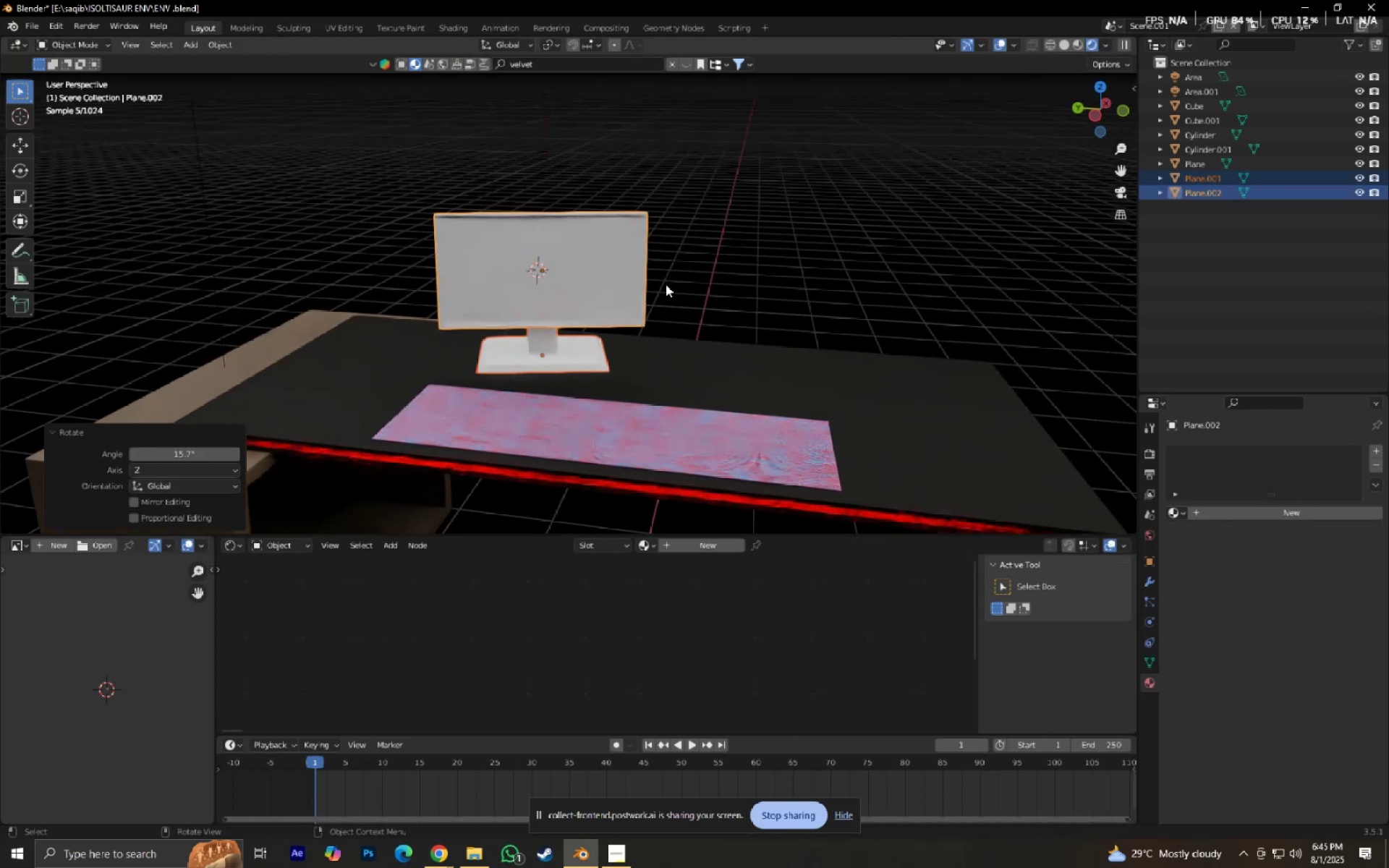 
type(gy)
 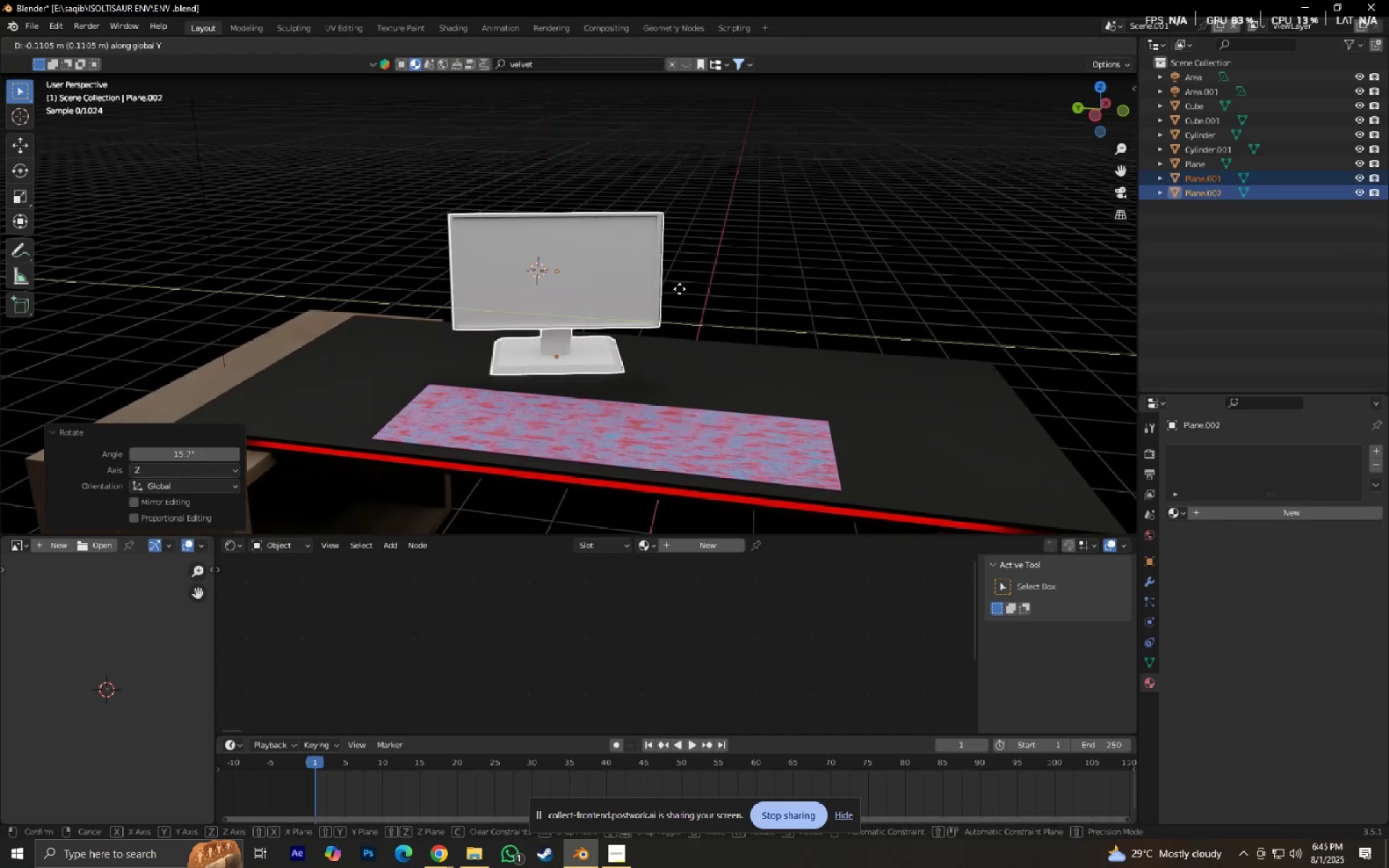 
right_click([679, 289])
 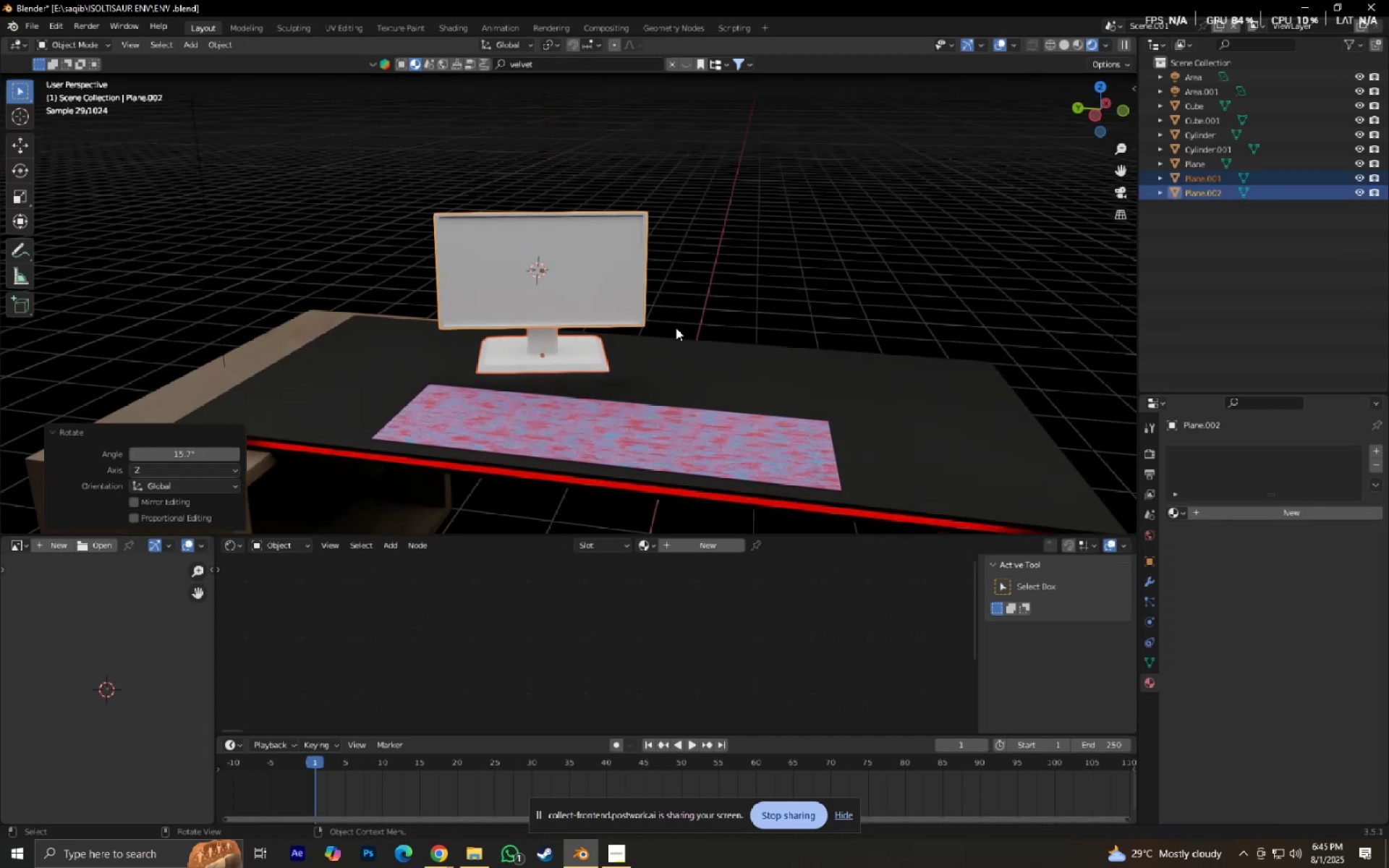 
type(gx)
 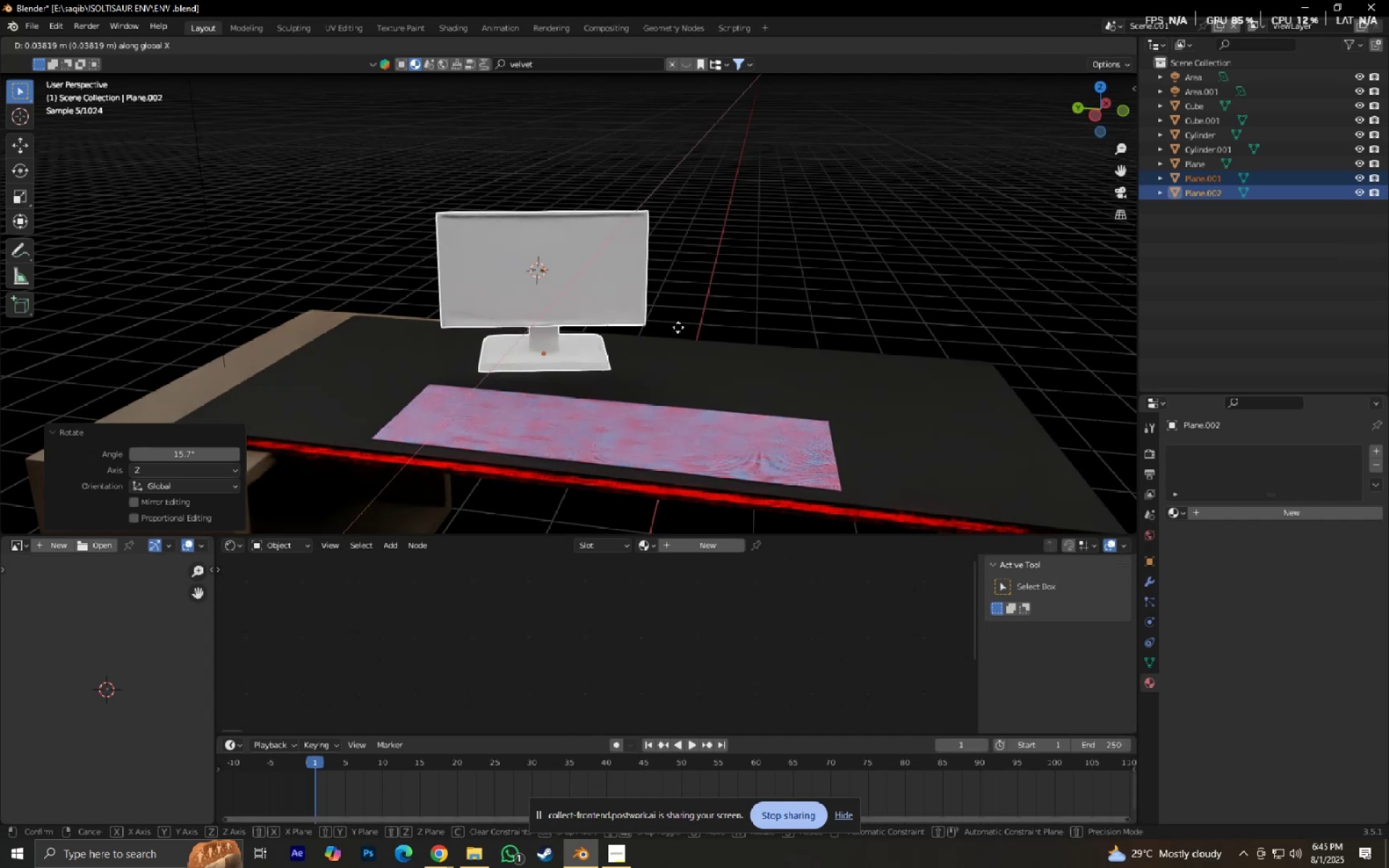 
left_click([678, 327])
 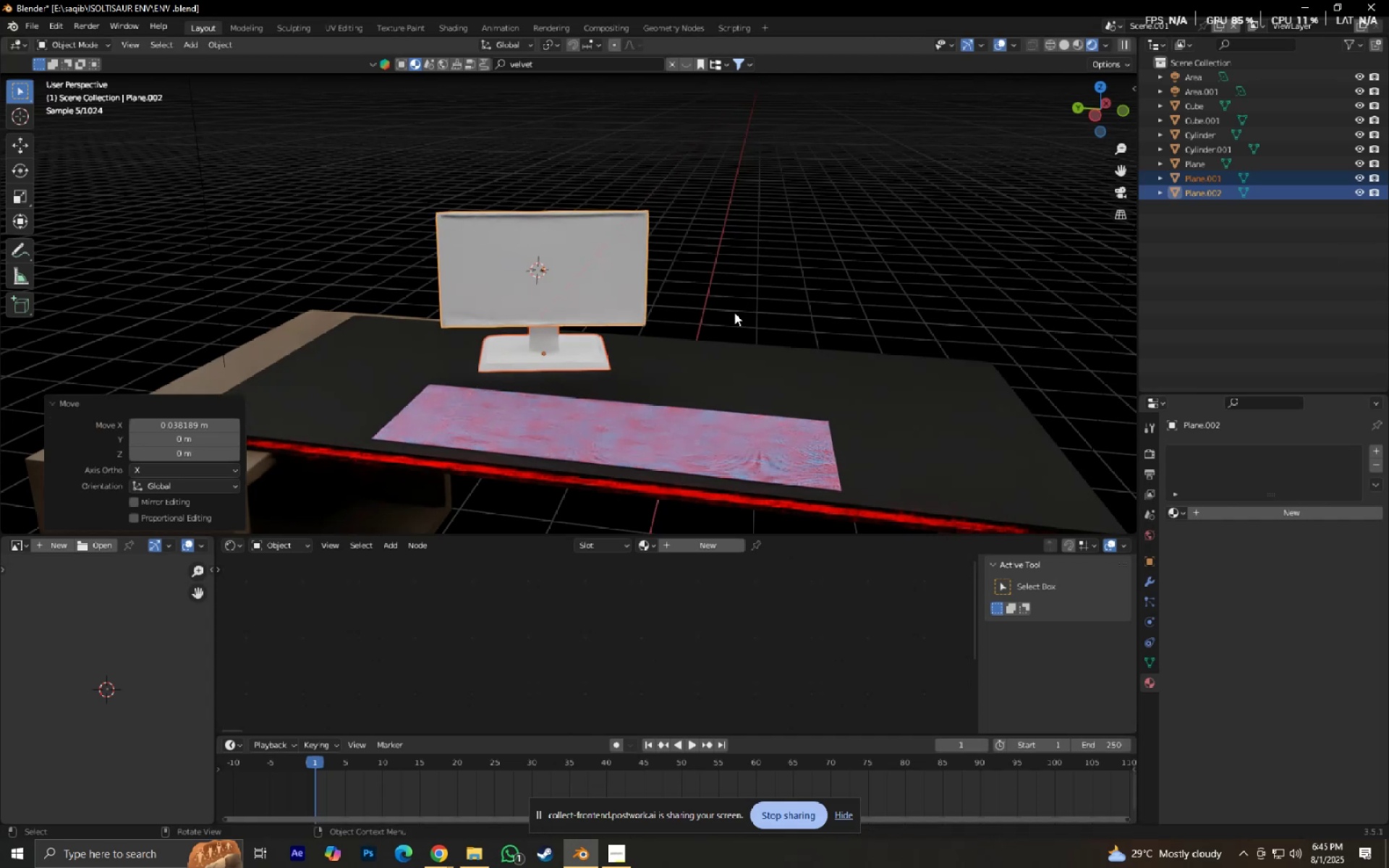 
key(Control+Z)
 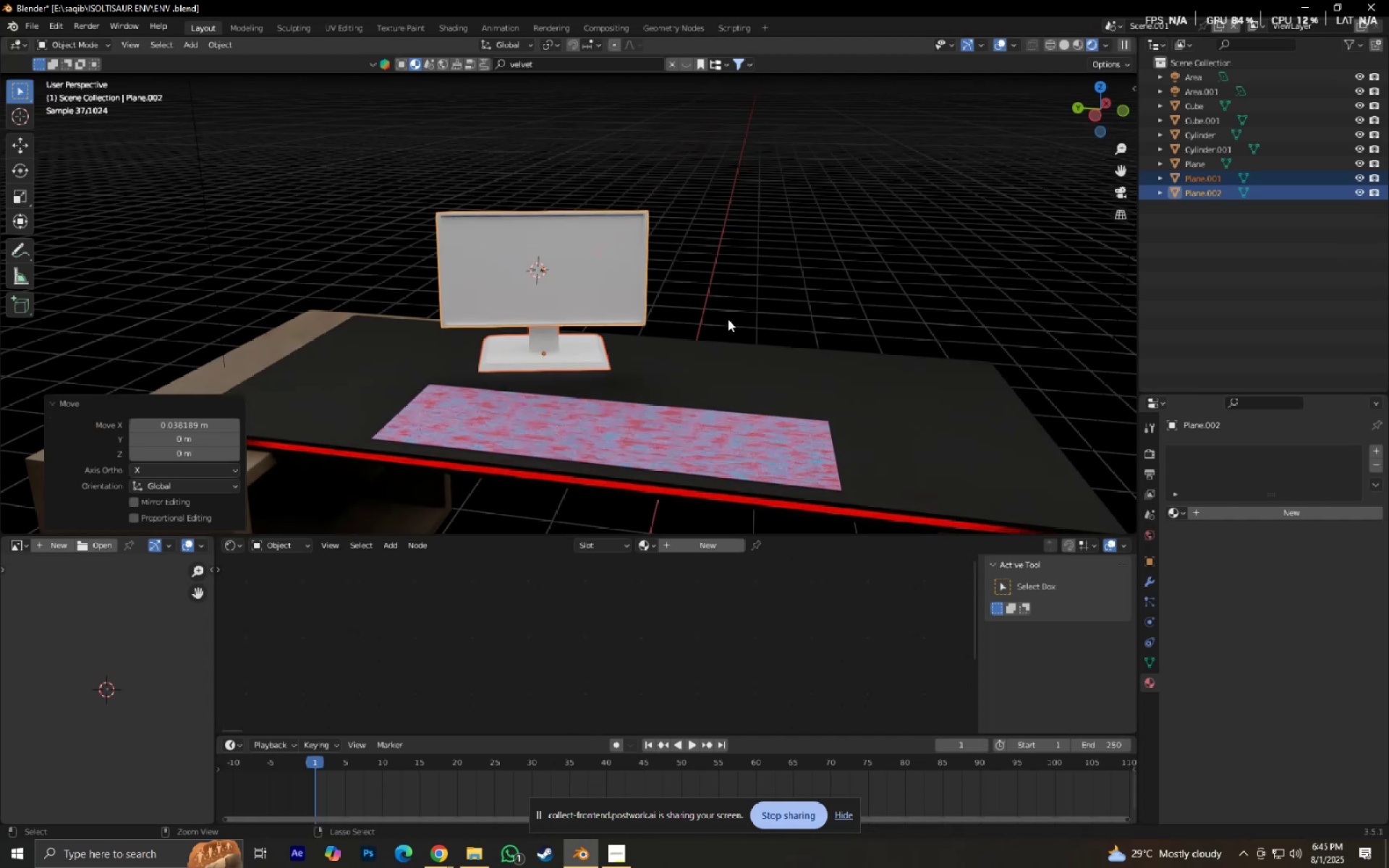 
key(Control+Z)
 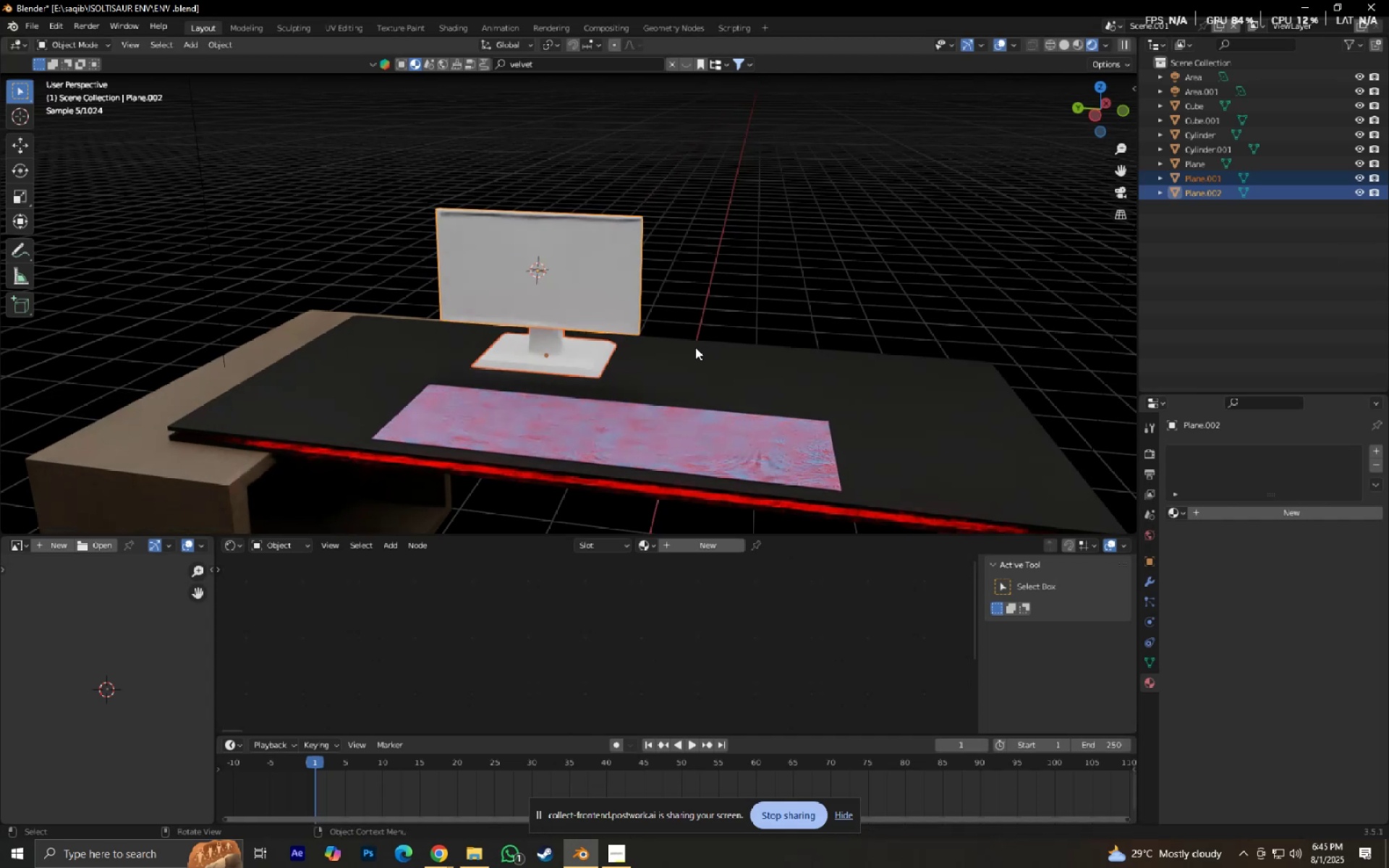 
type(Dxy)
 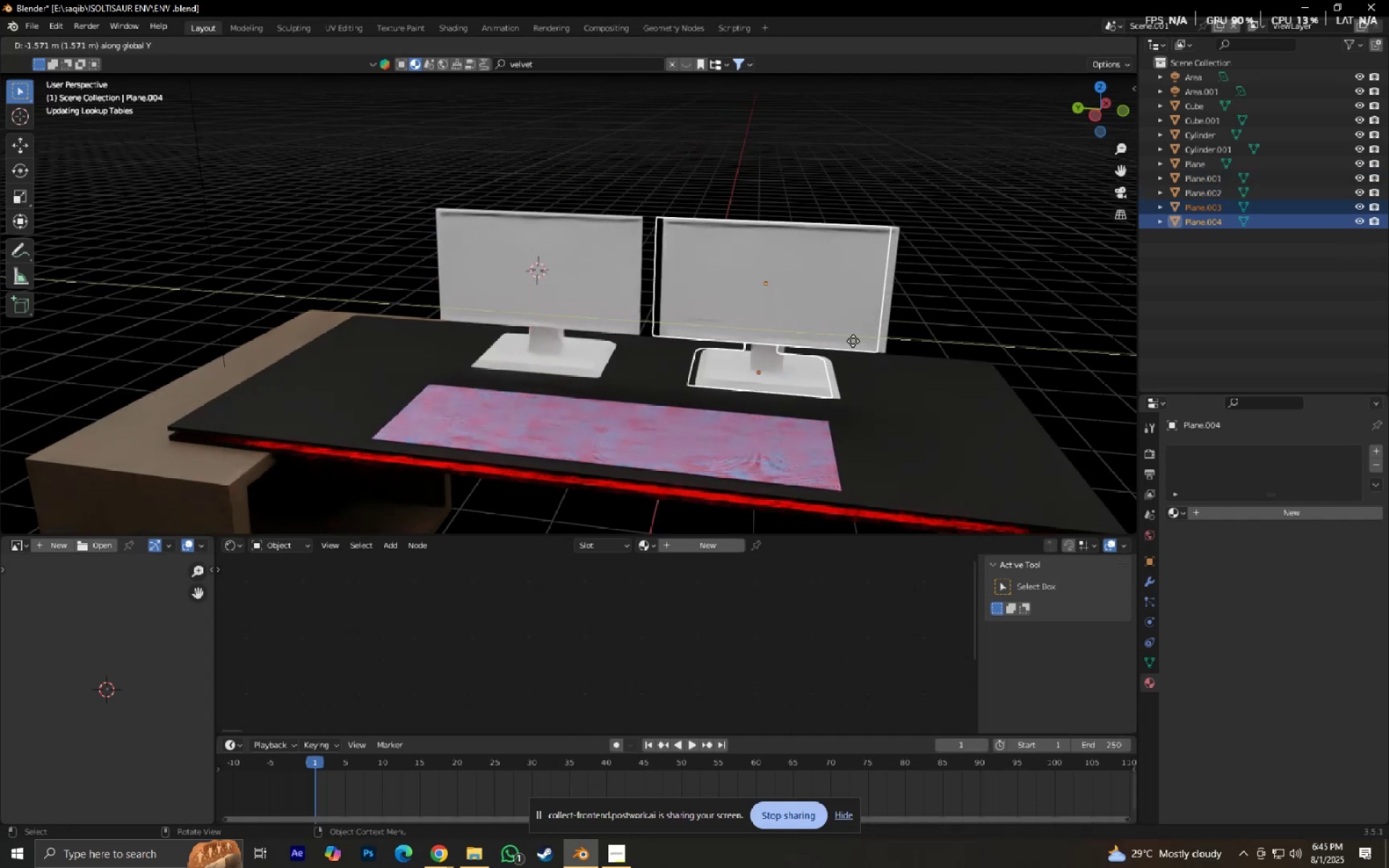 
left_click([853, 341])
 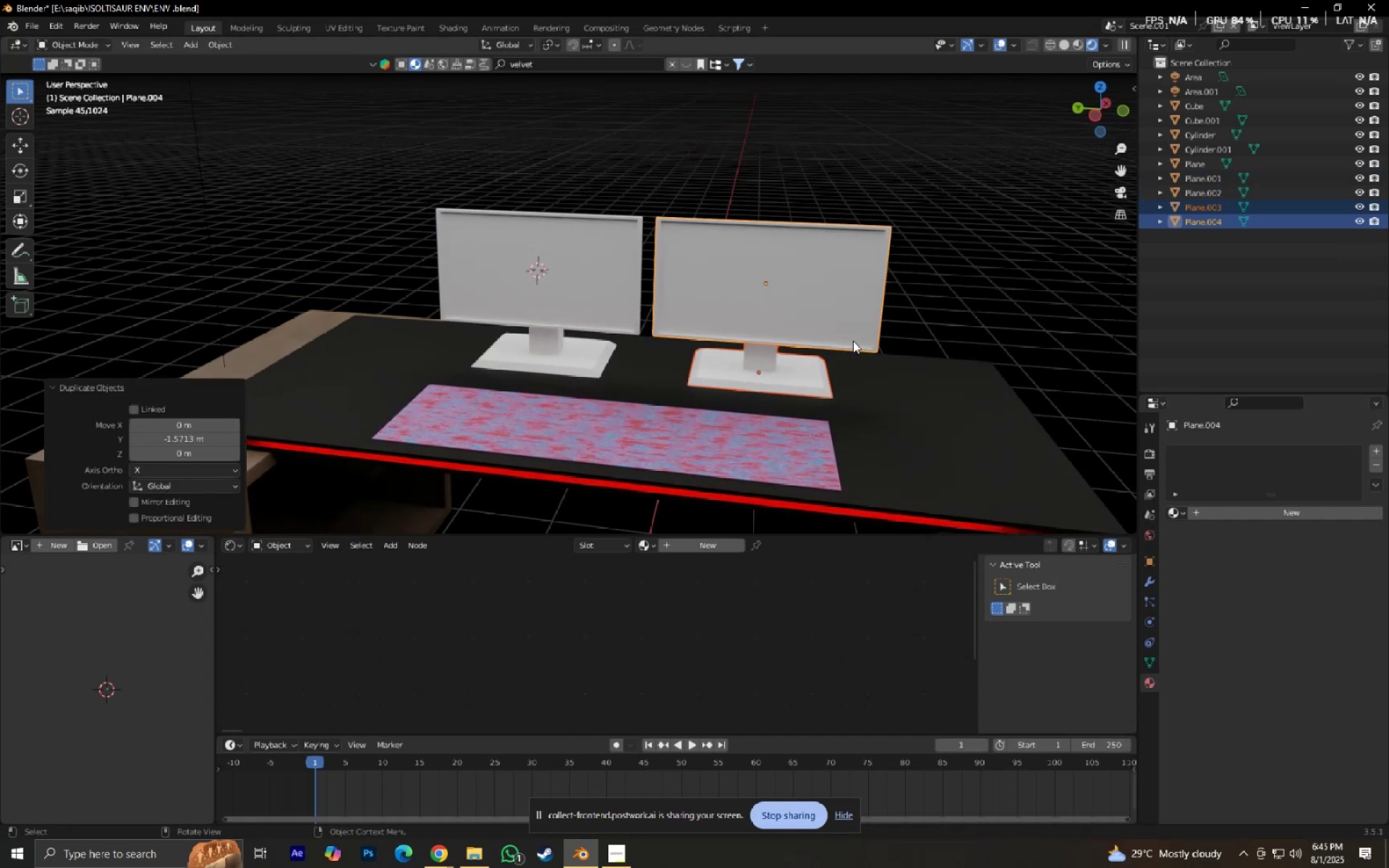 
type(.`gxy)
 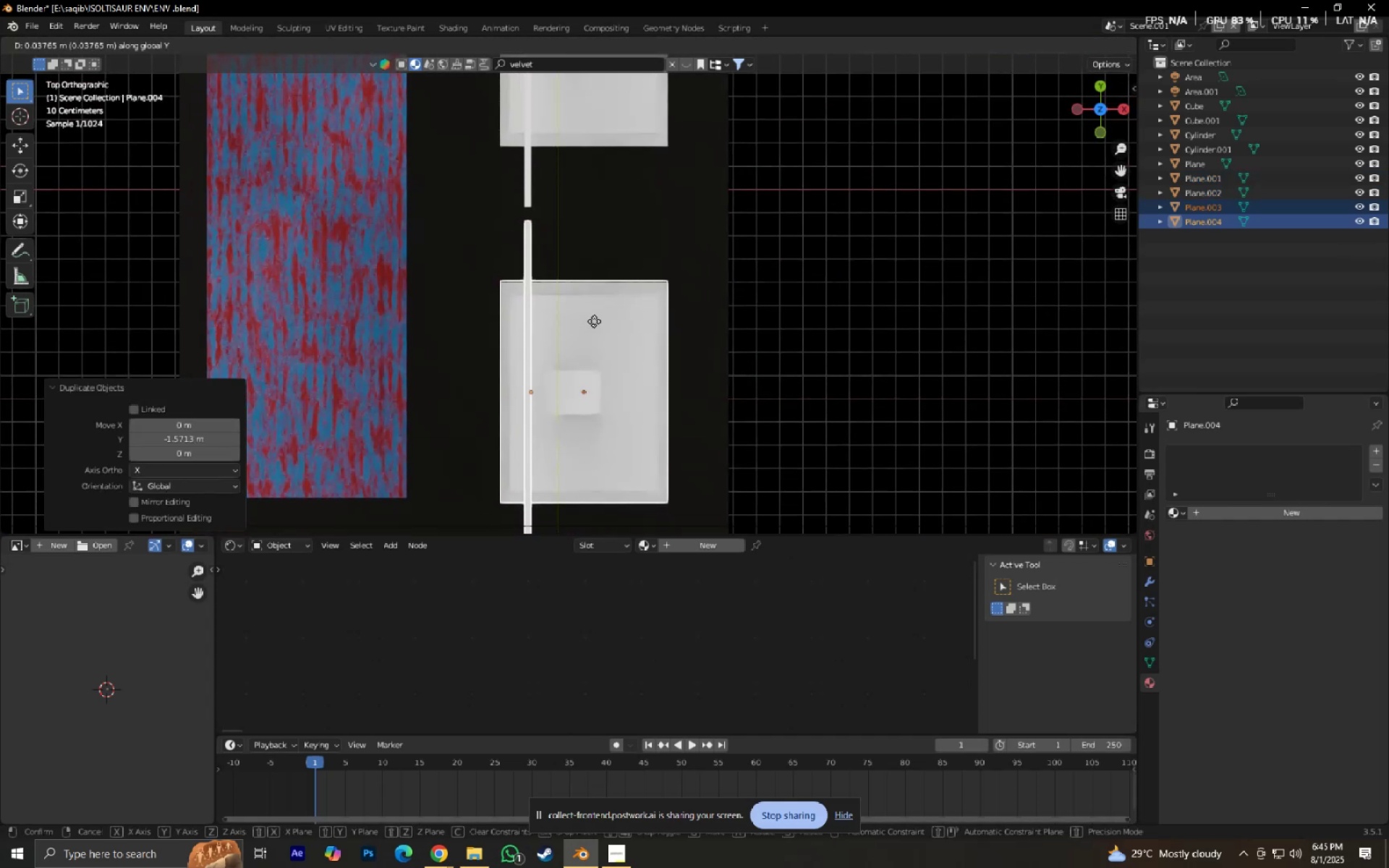 
 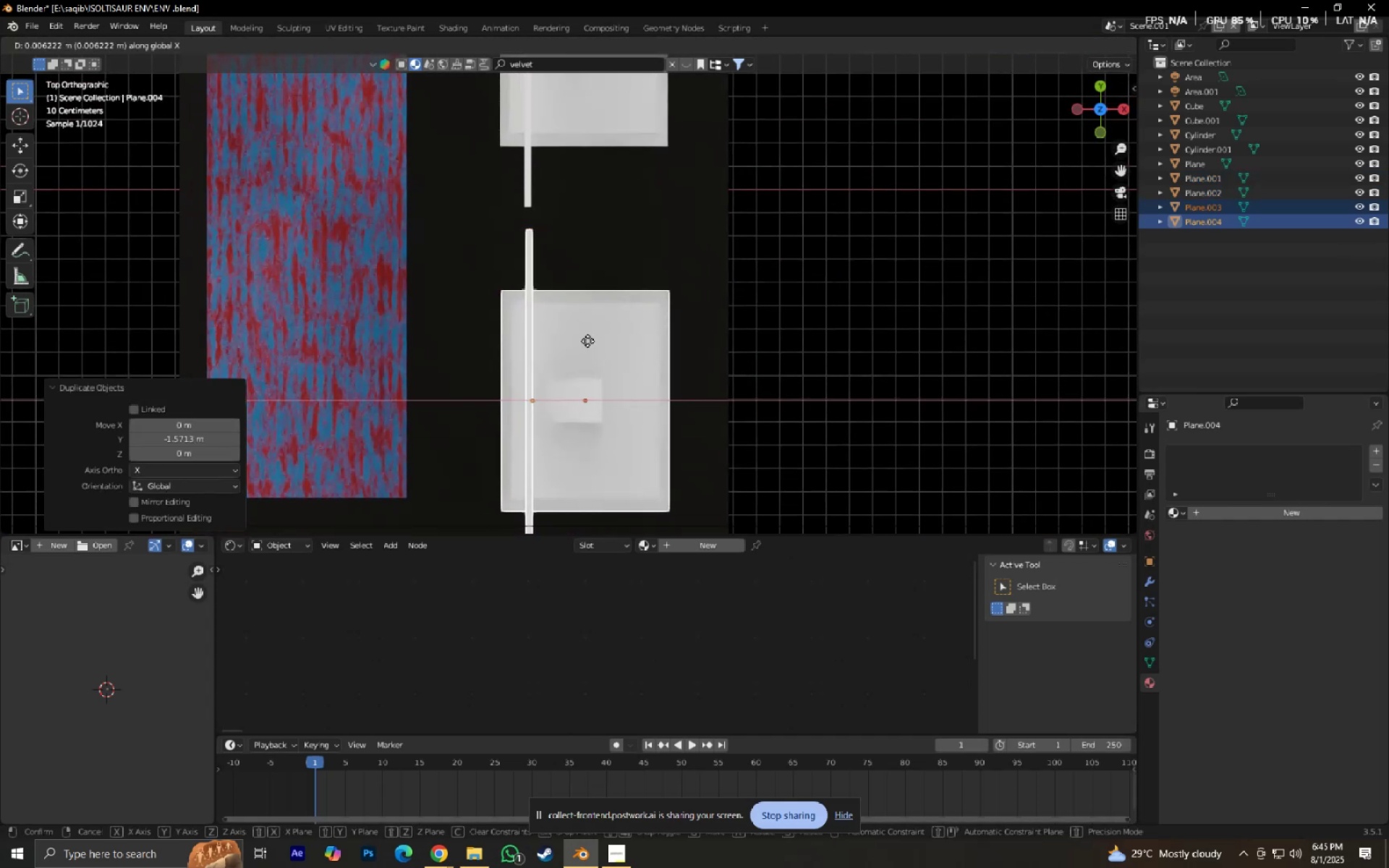 
hold_key(key=ShiftLeft, duration=1.11)
left_click([608, 267])
 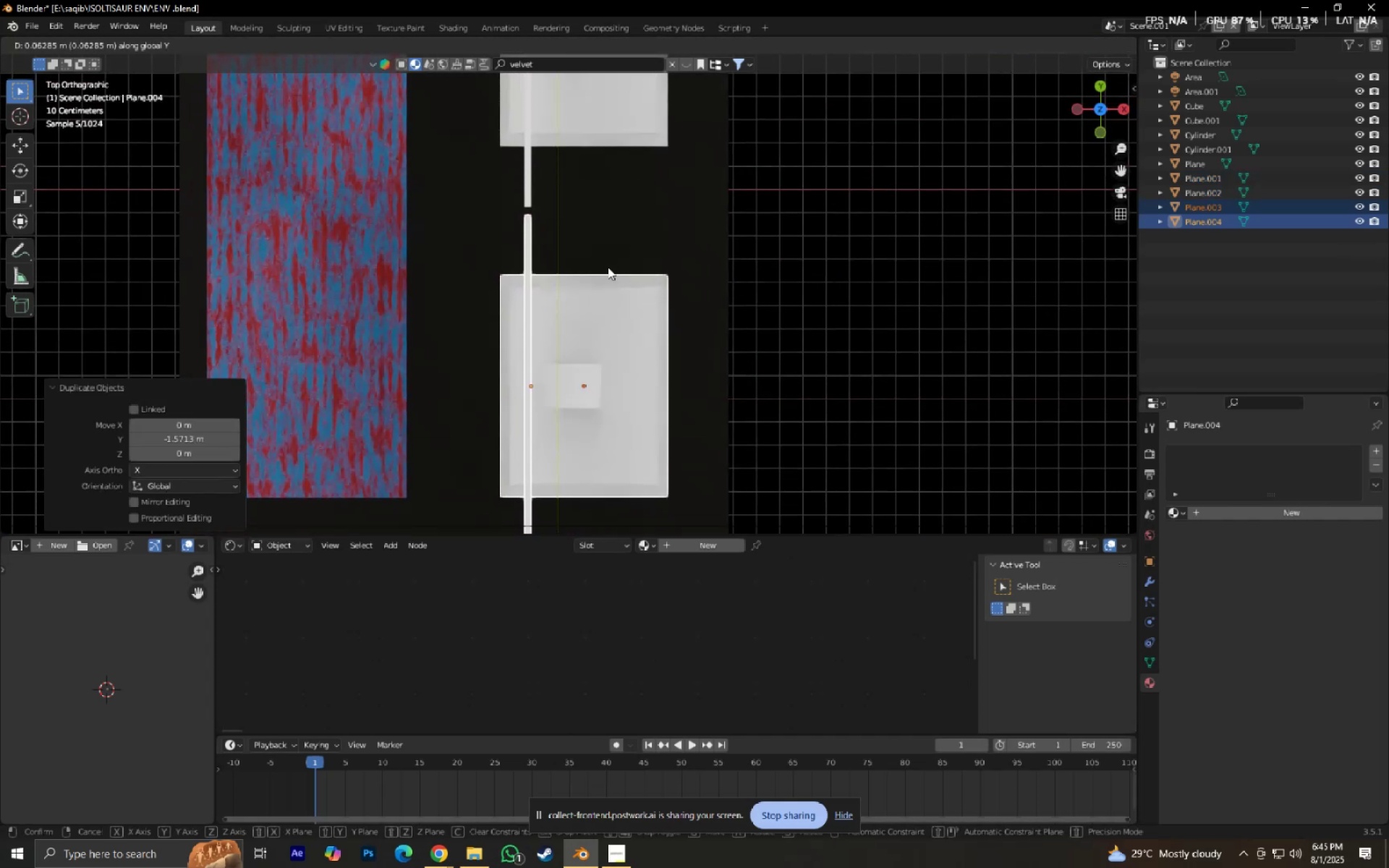 
hold_key(key=ShiftLeft, duration=7.71)
scroll: coordinate [641, 280], scroll_direction: down, amount: 3.0
 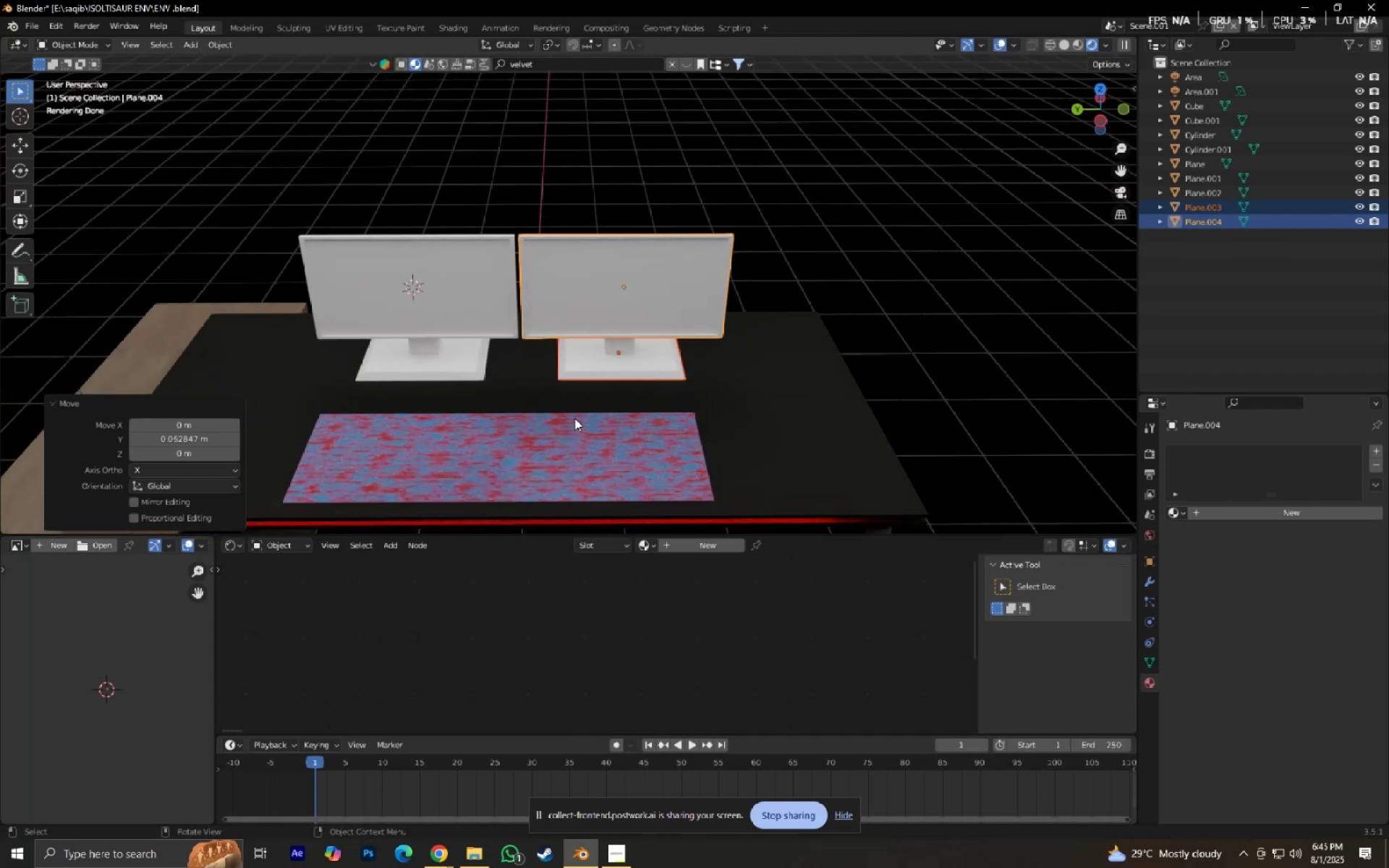 
key(Control+S)
 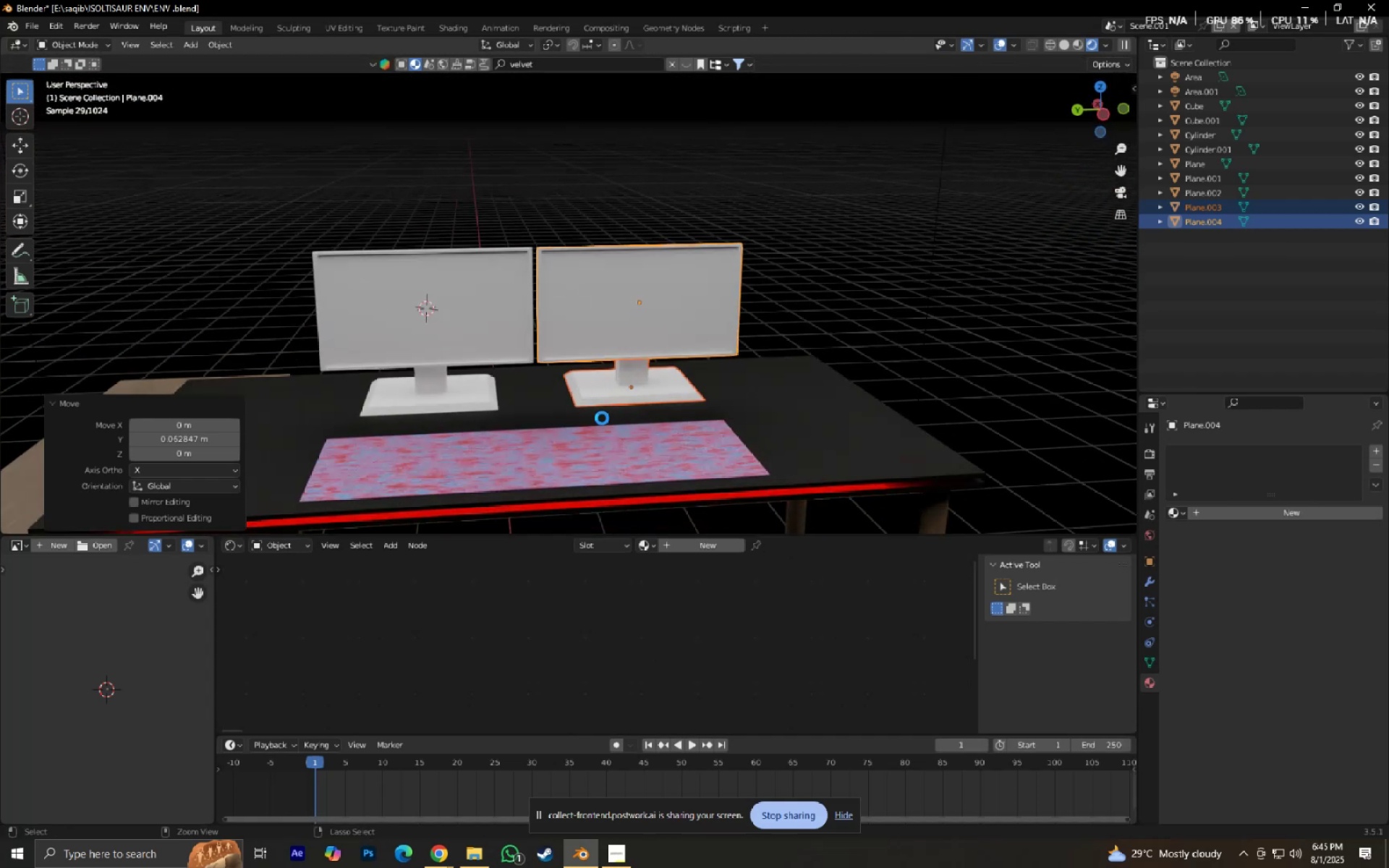 
hold_key(key=ShiftLeft, duration=0.38)
 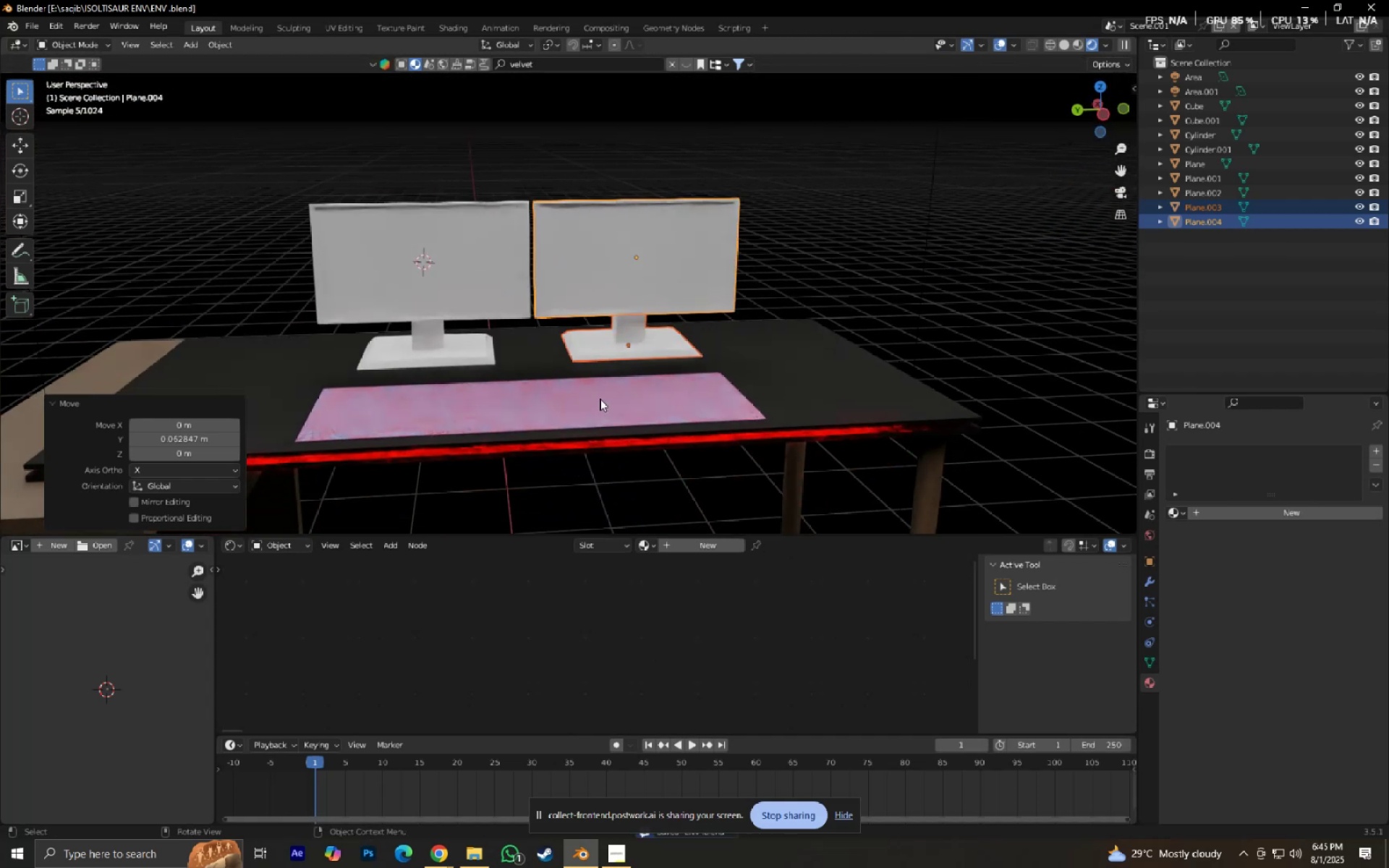 
left_click([599, 397])
 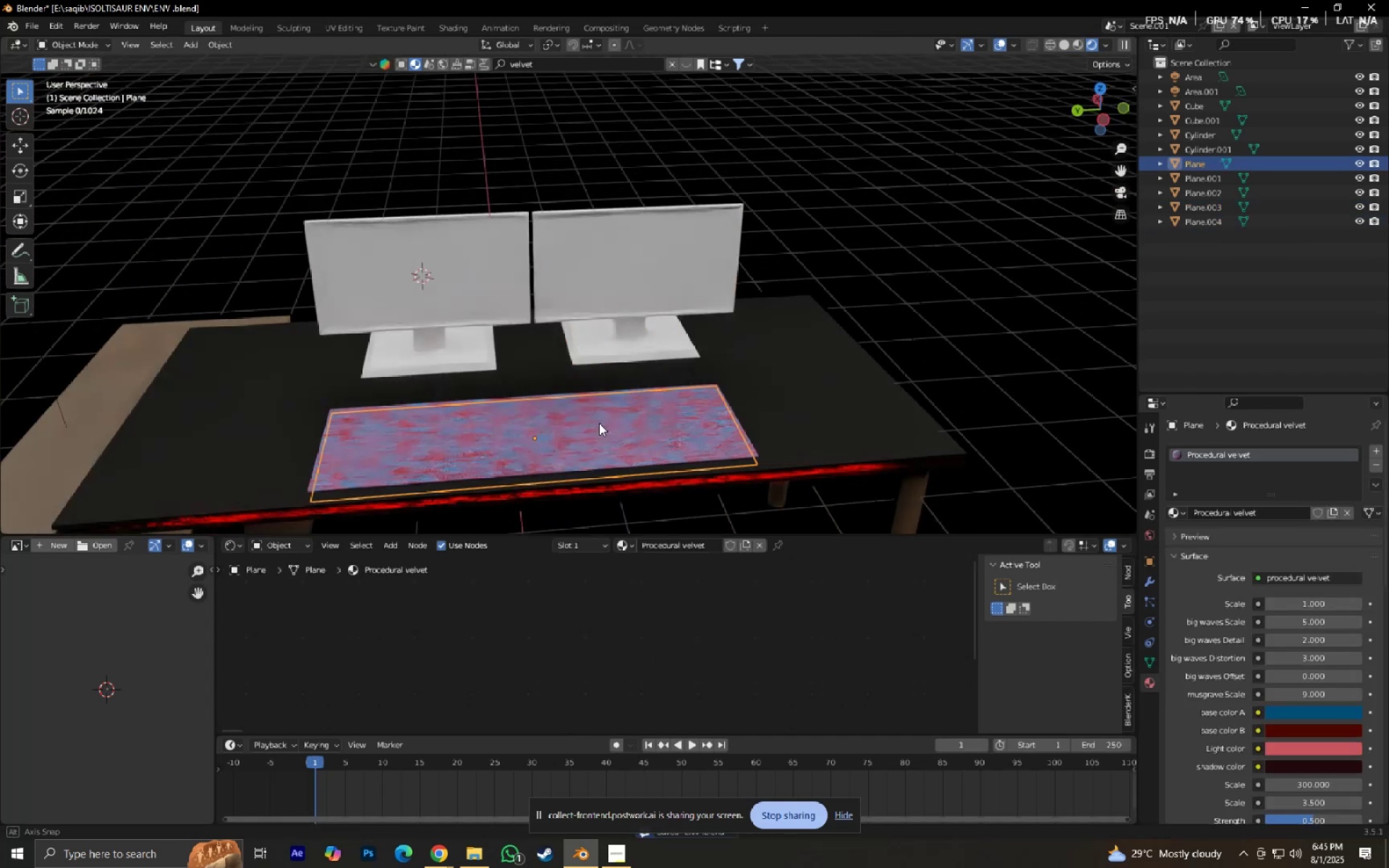 
type(gxy)
 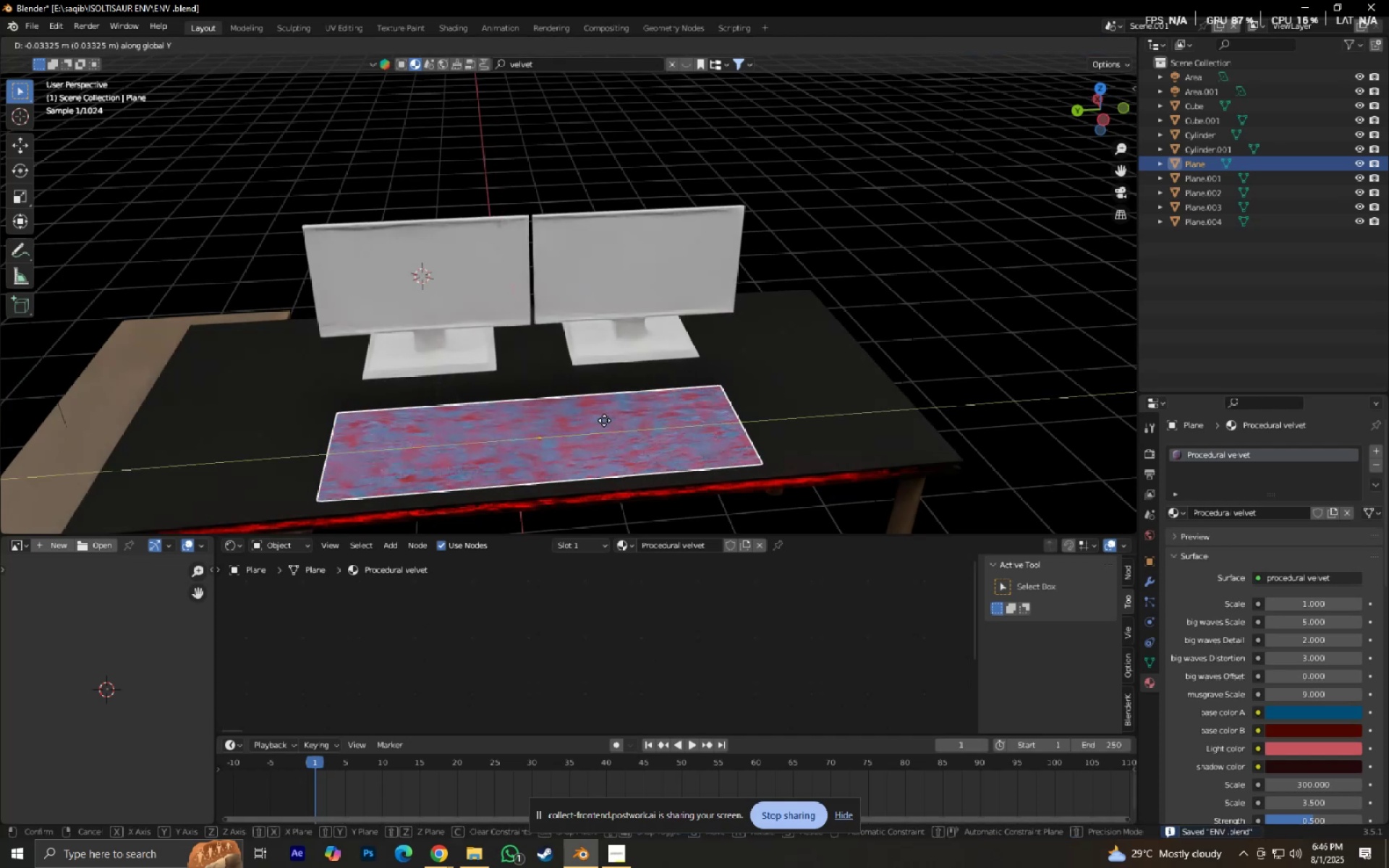 
hold_key(key=ShiftLeft, duration=0.75)
 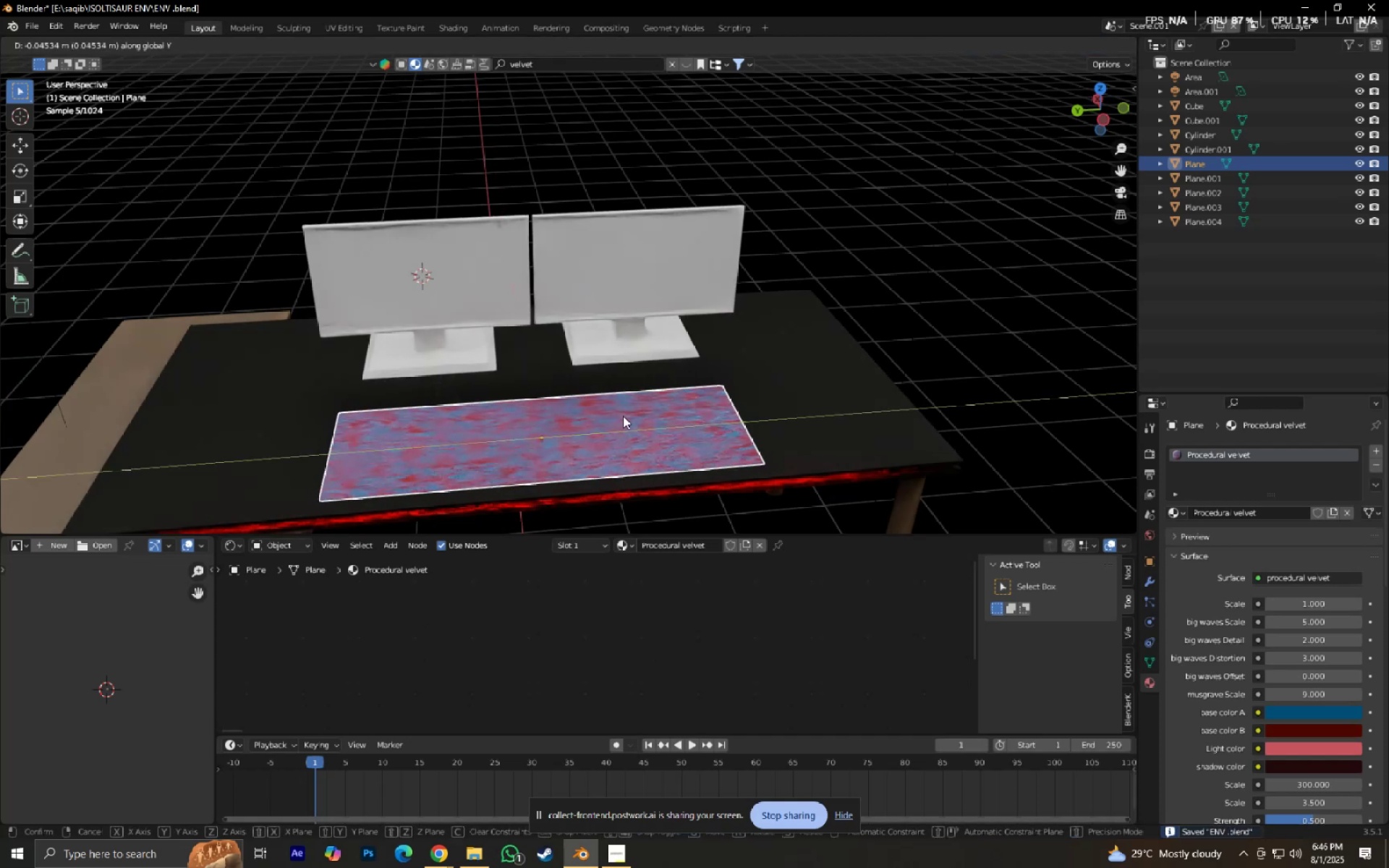 
left_click([623, 416])
 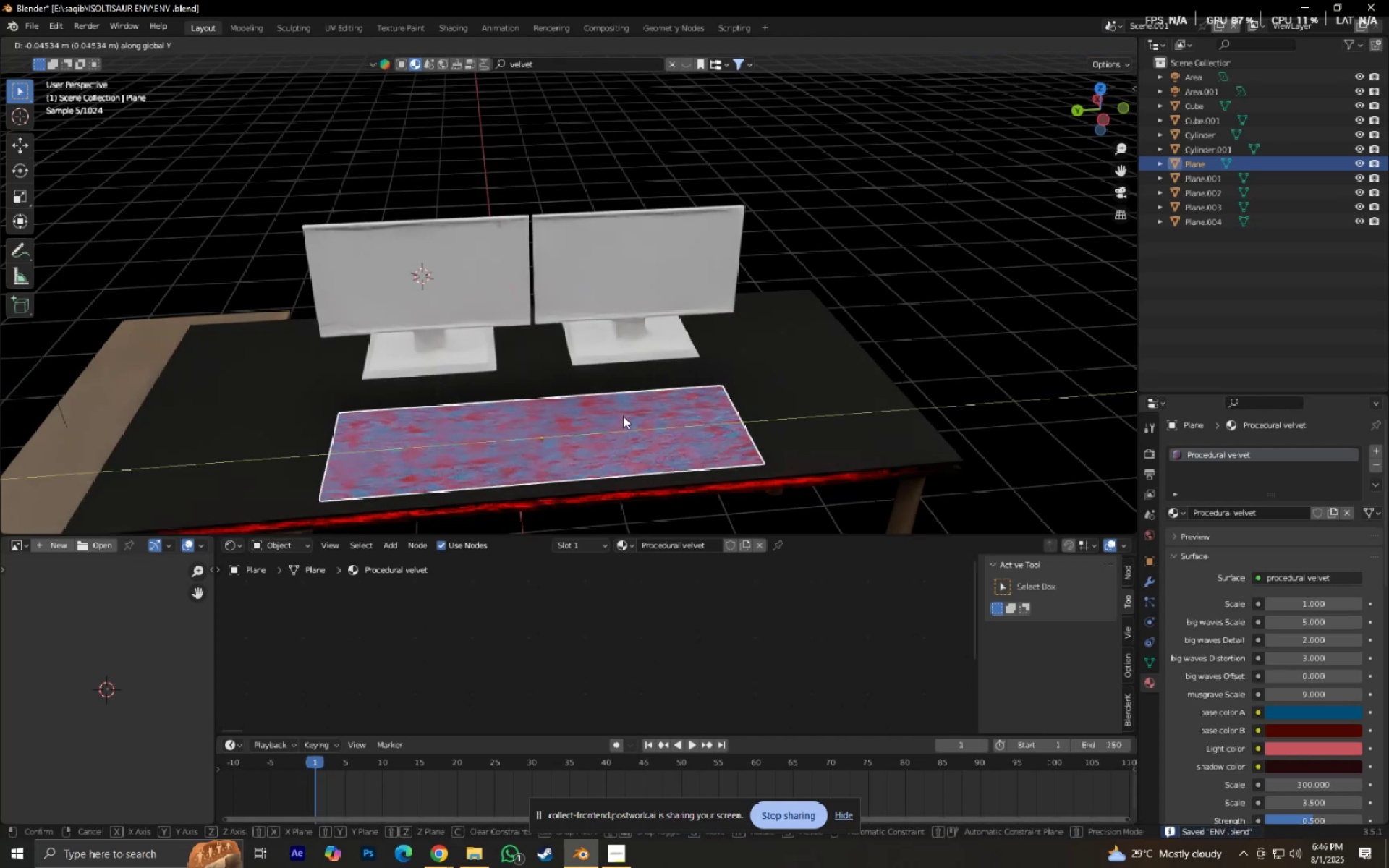 
type(sx)
 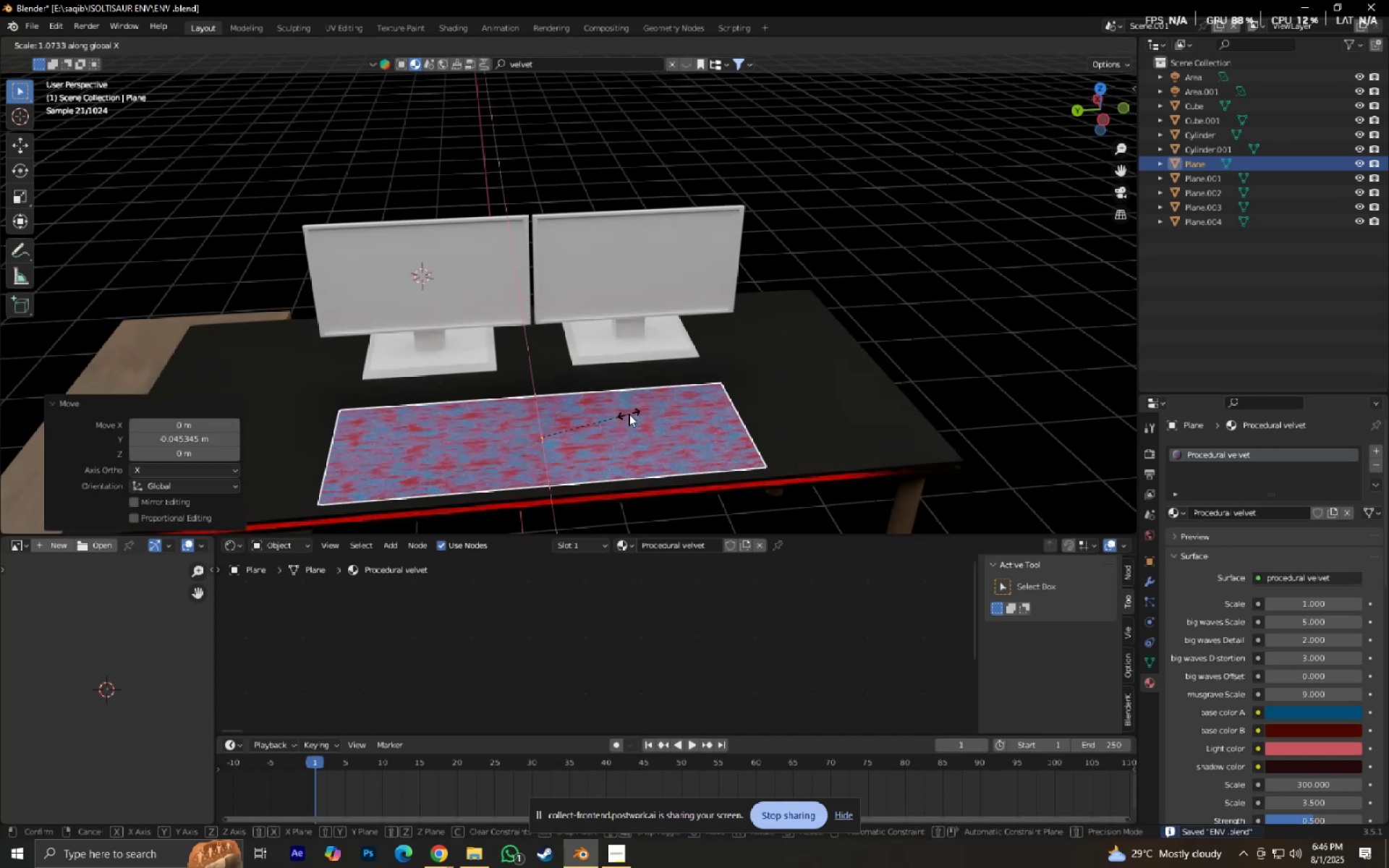 
left_click([629, 414])
 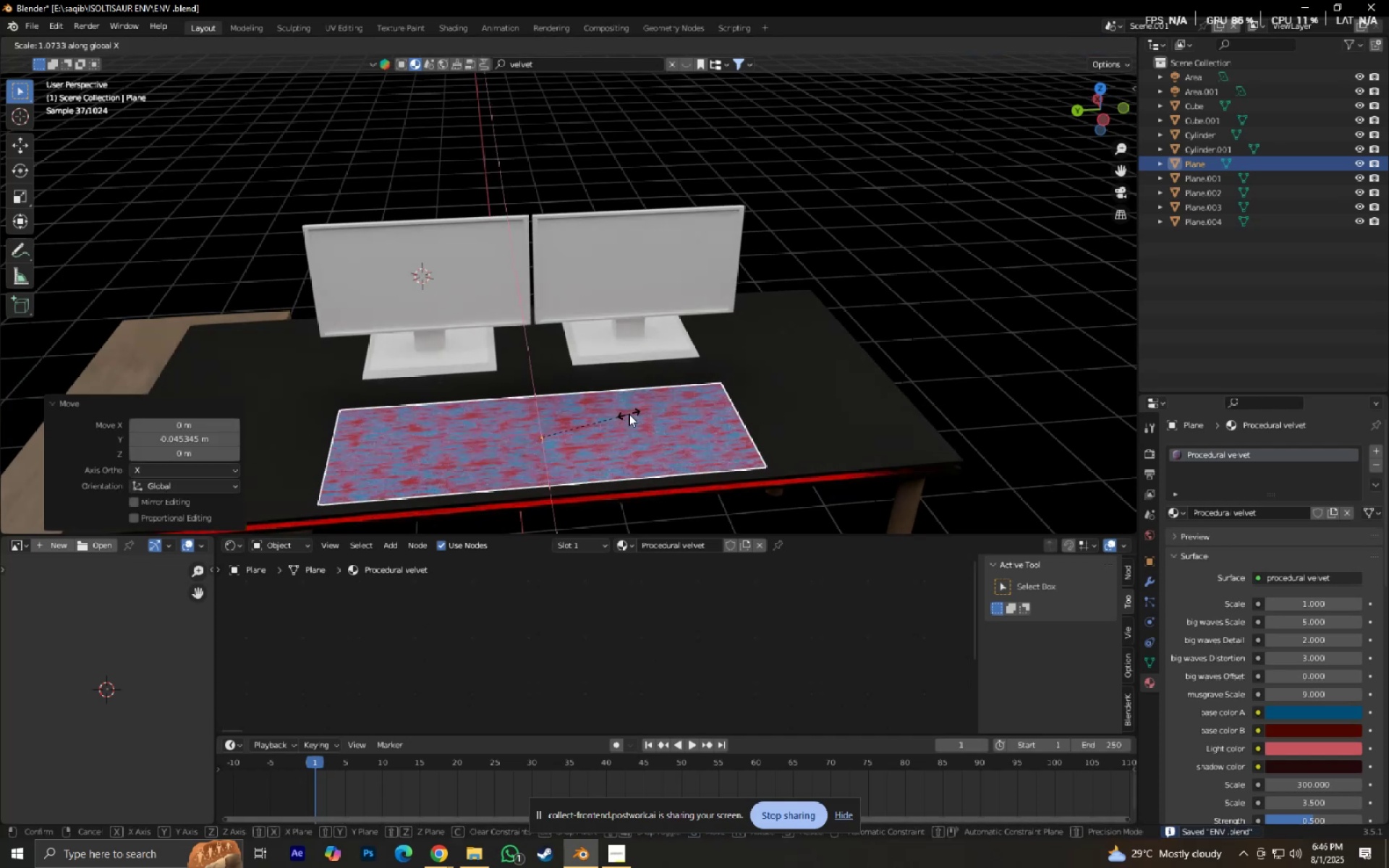 
type(sy)
 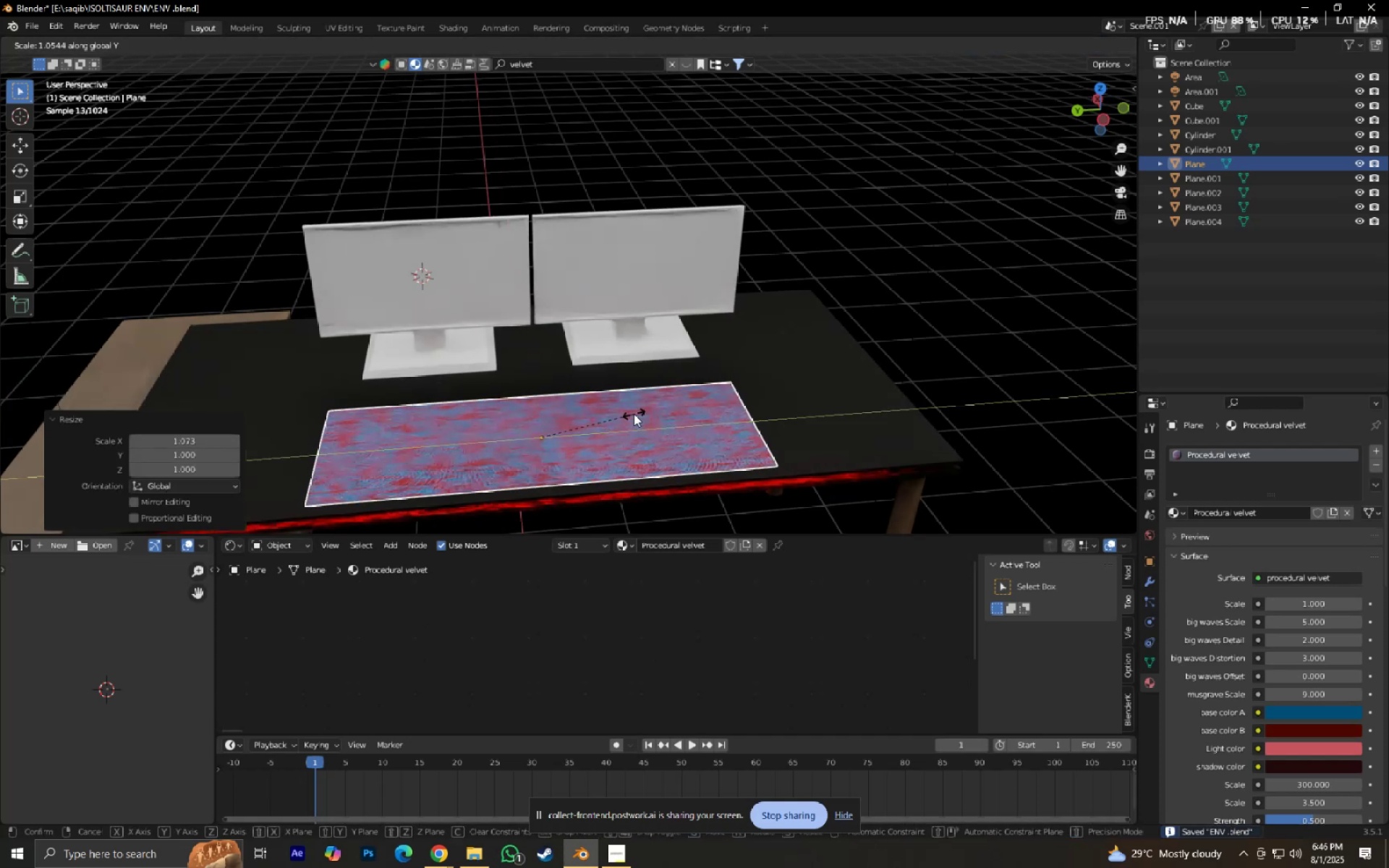 
left_click([634, 414])
 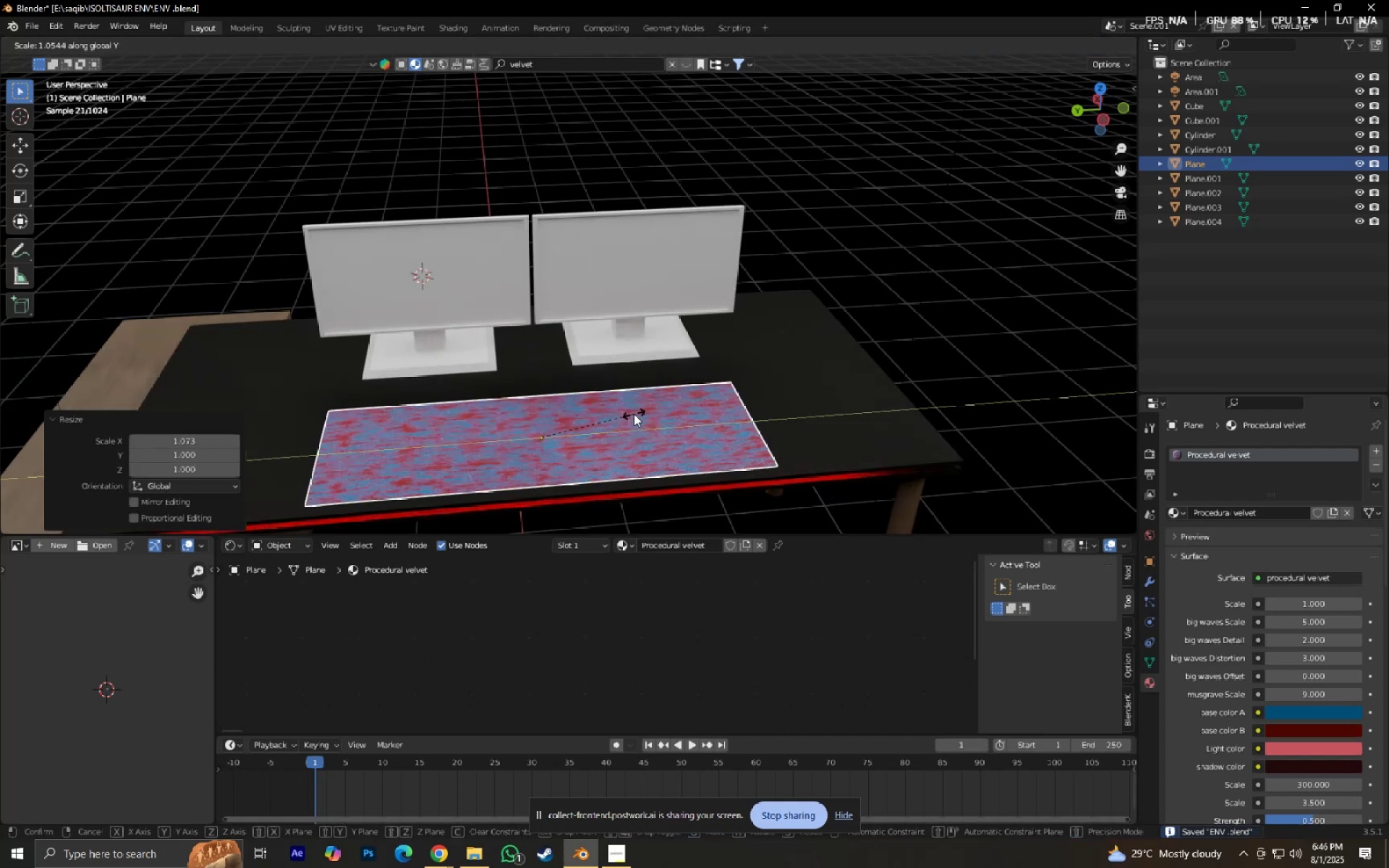 
type(gx)
 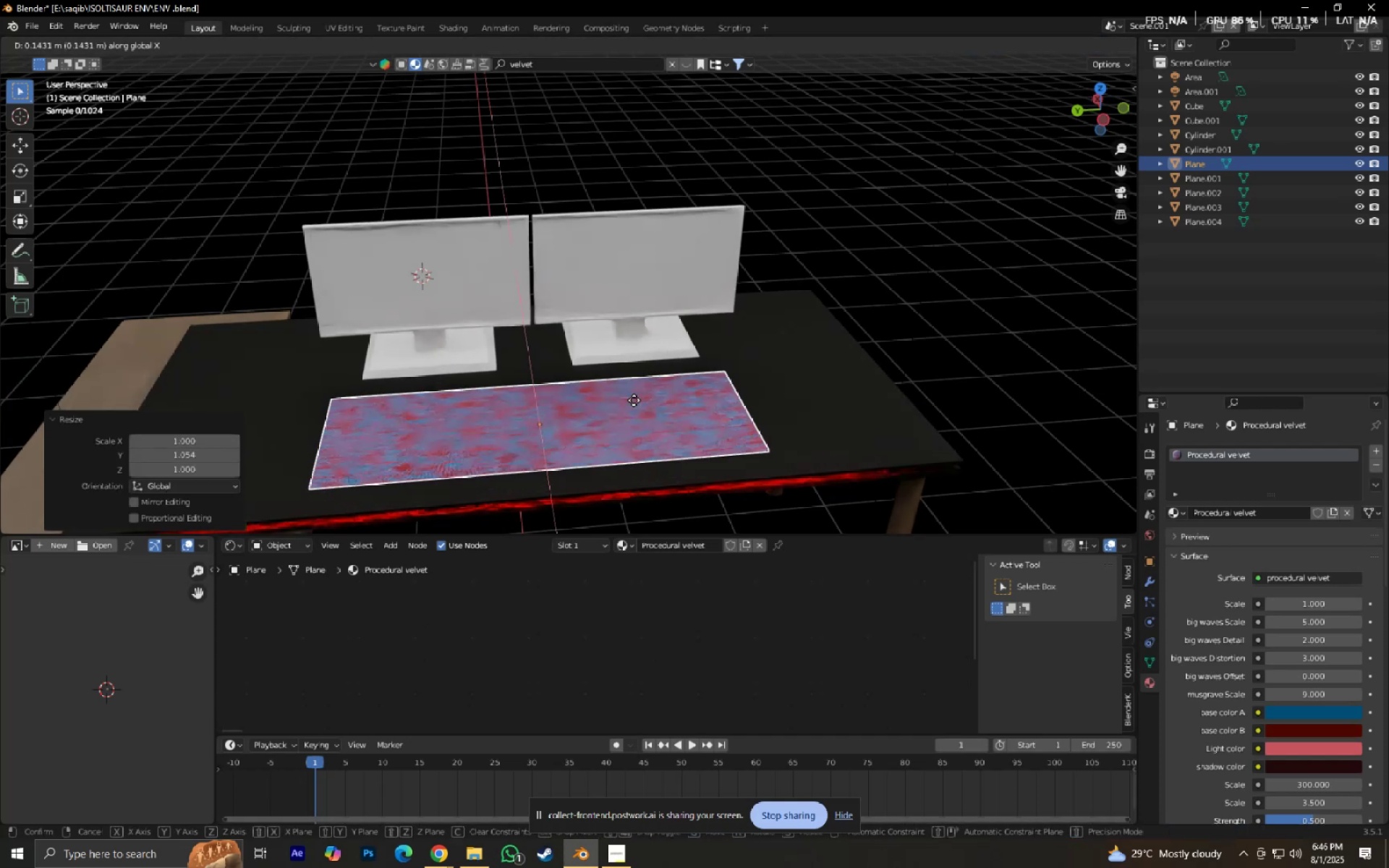 
hold_key(key=ShiftLeft, duration=0.74)
 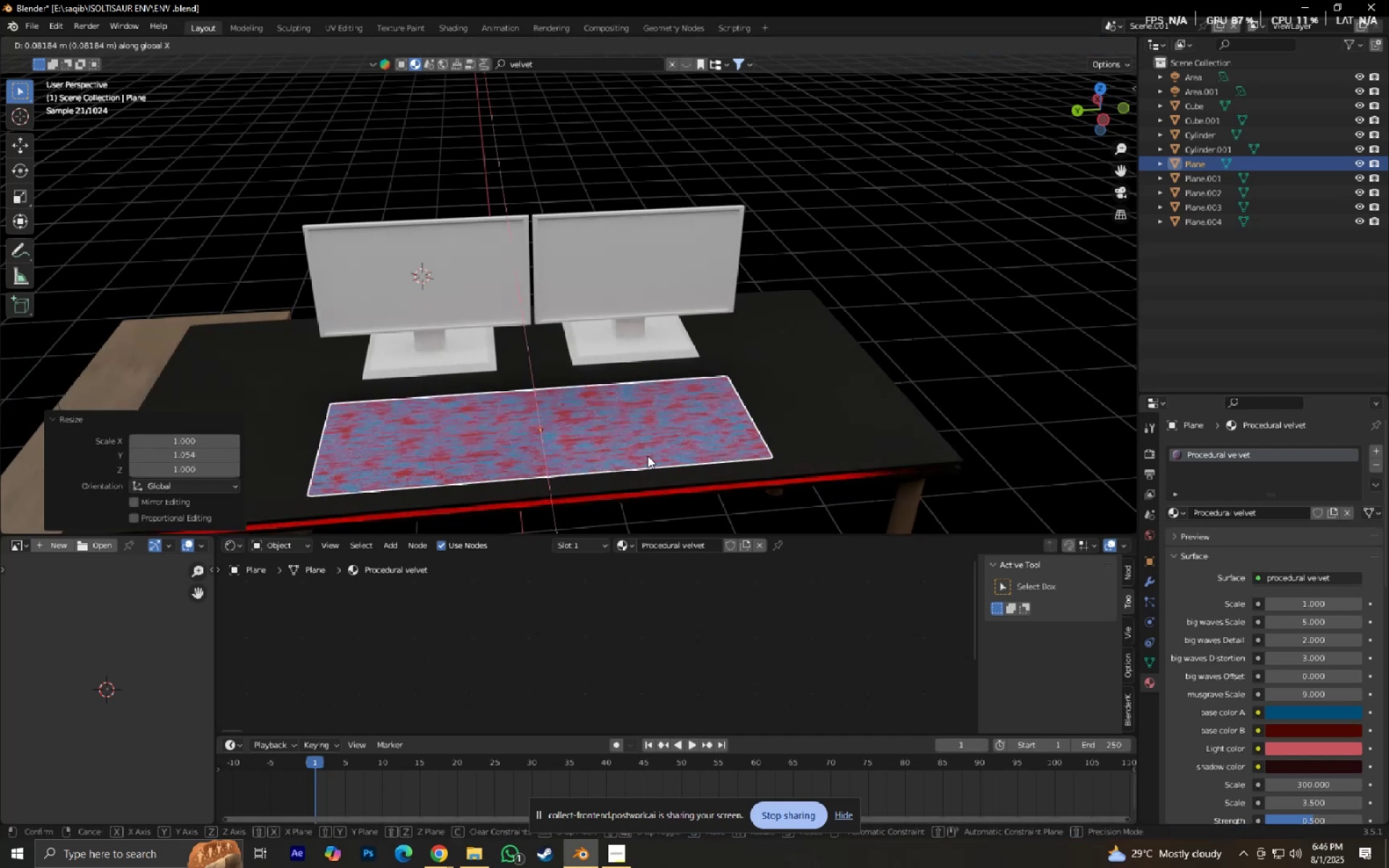 
left_click([647, 456])
 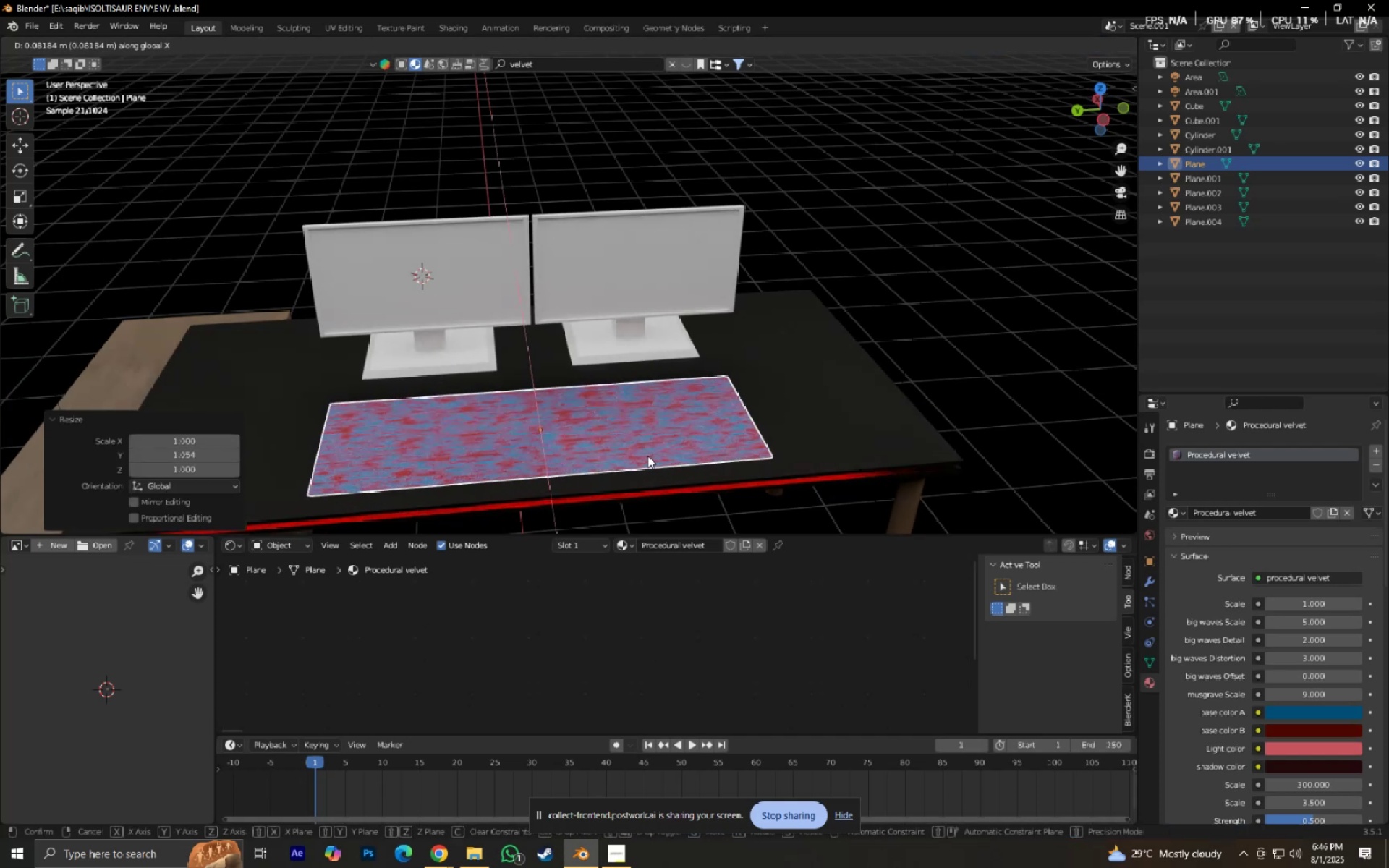 
key(Control+ControlLeft)
 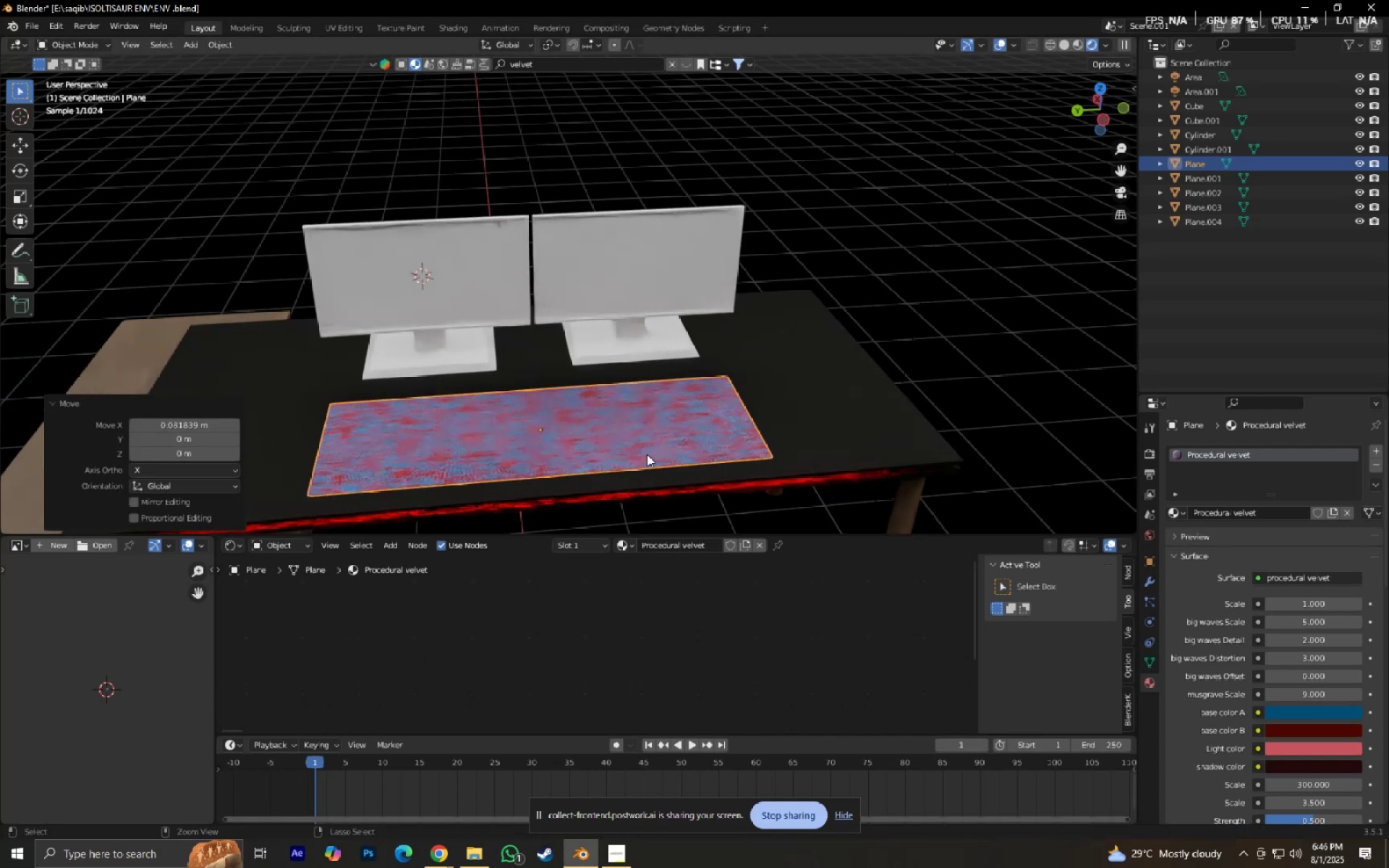 
key(Control+S)
 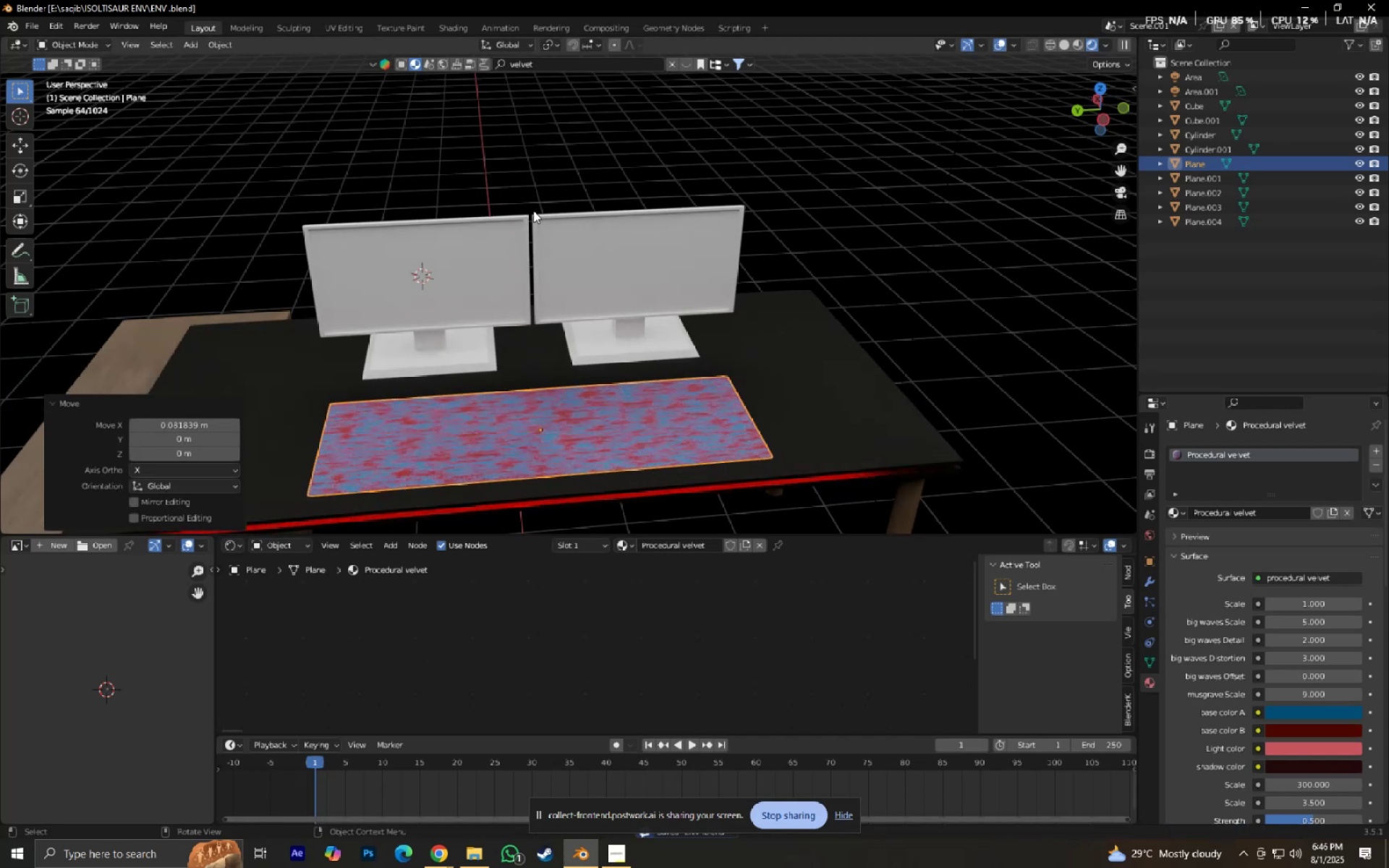 
hold_key(key=ShiftLeft, duration=0.31)
 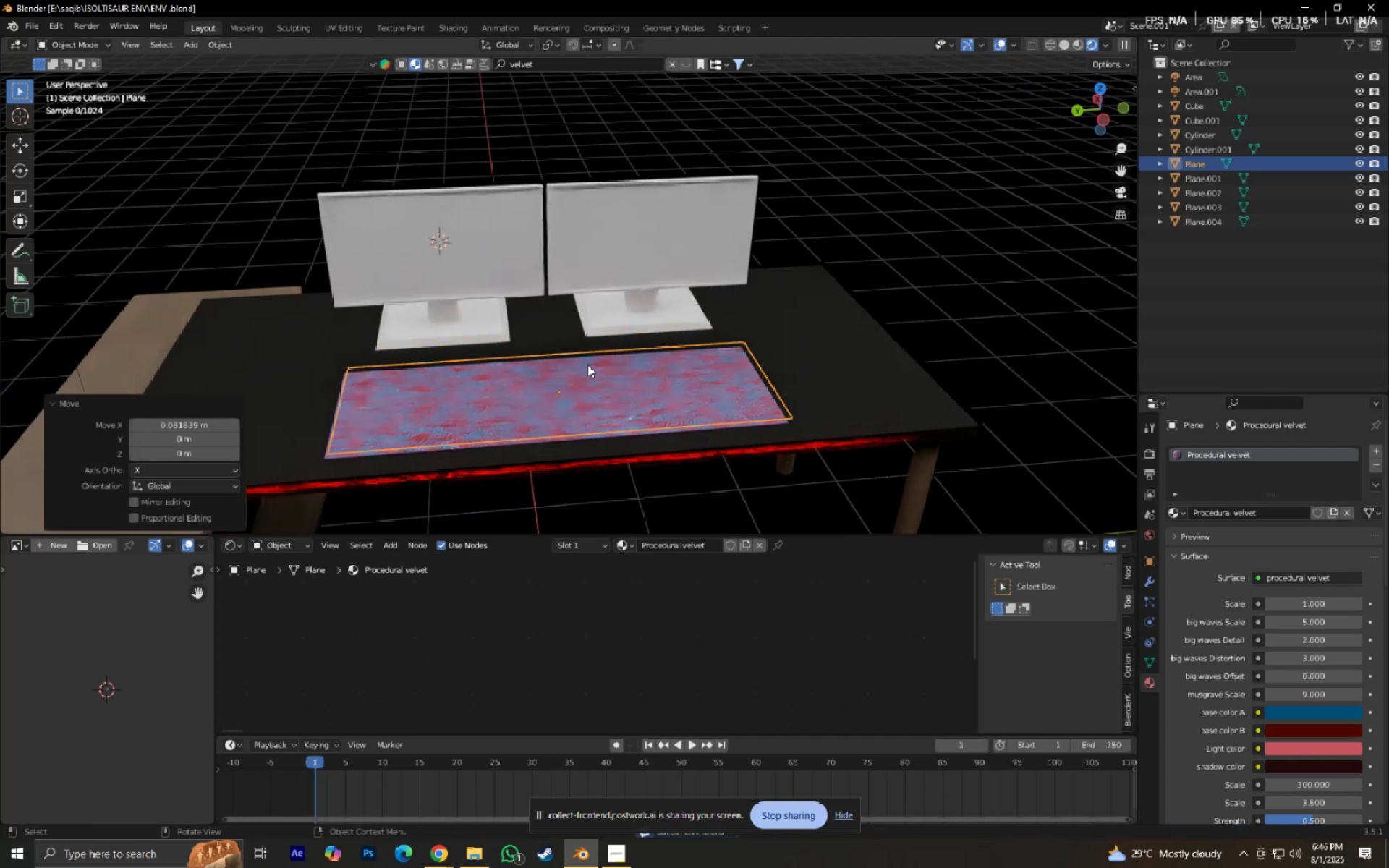 
scroll: coordinate [595, 373], scroll_direction: up, amount: 3.0
 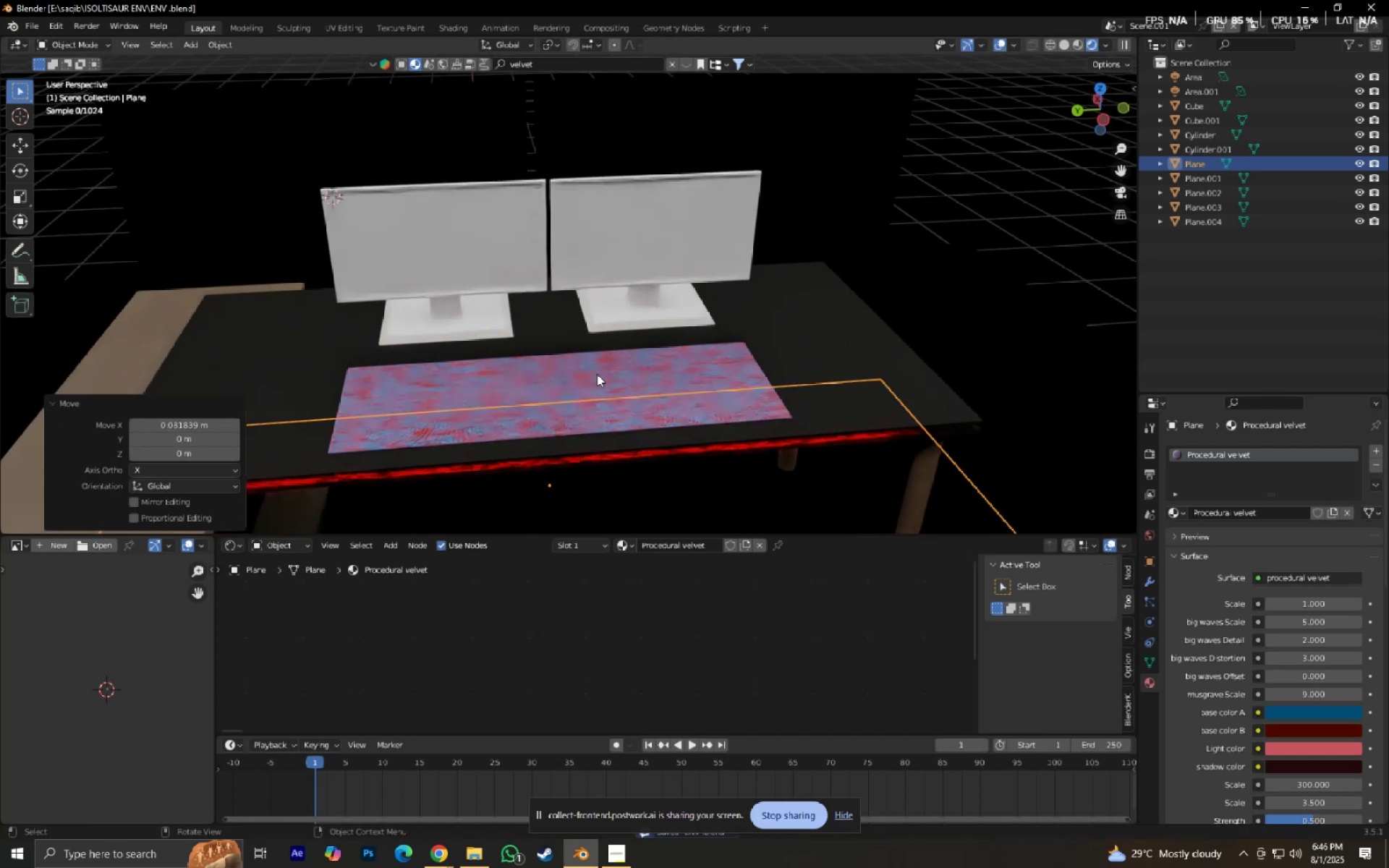 
key(Shift+ShiftLeft)
 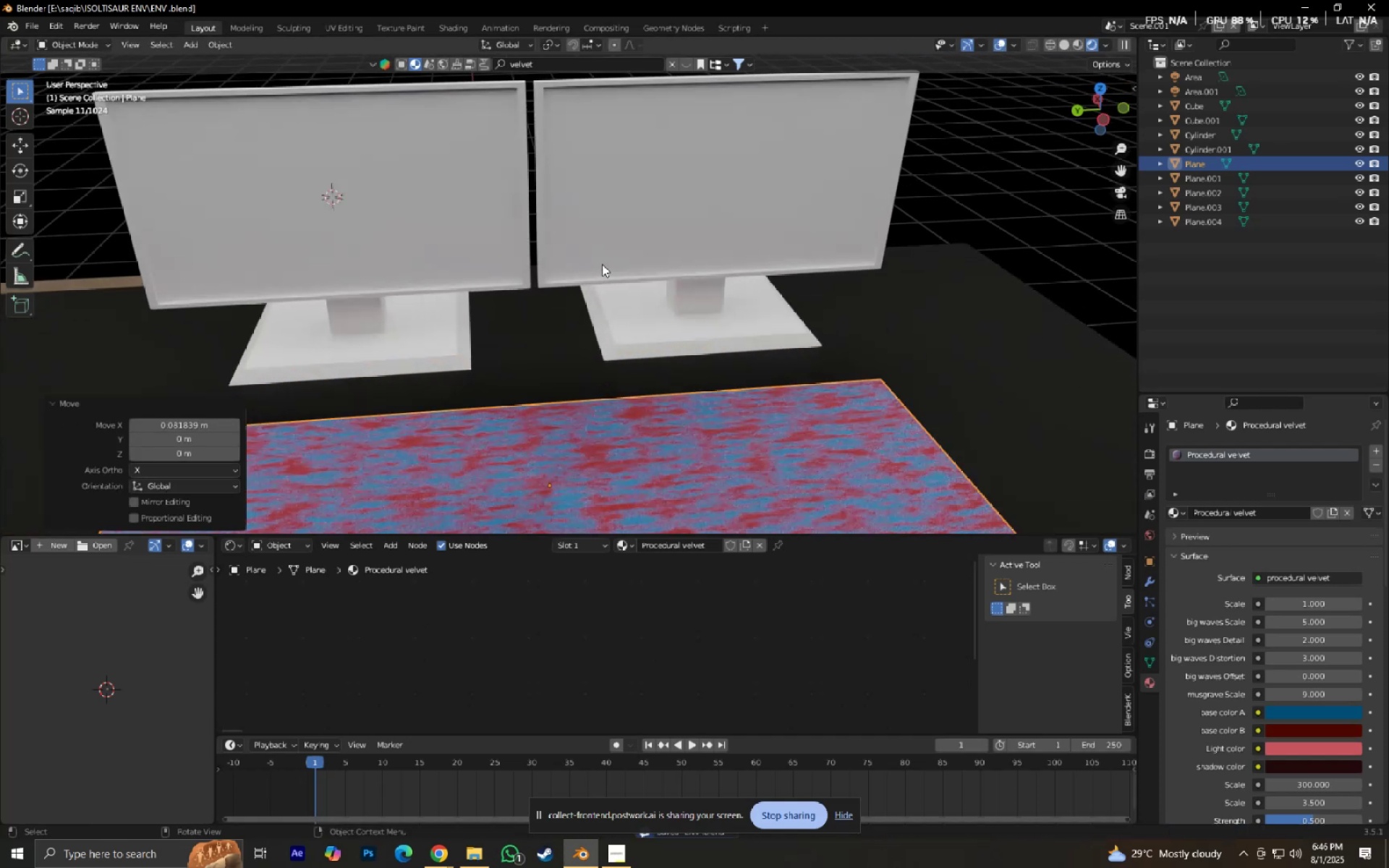 
left_click([602, 264])
 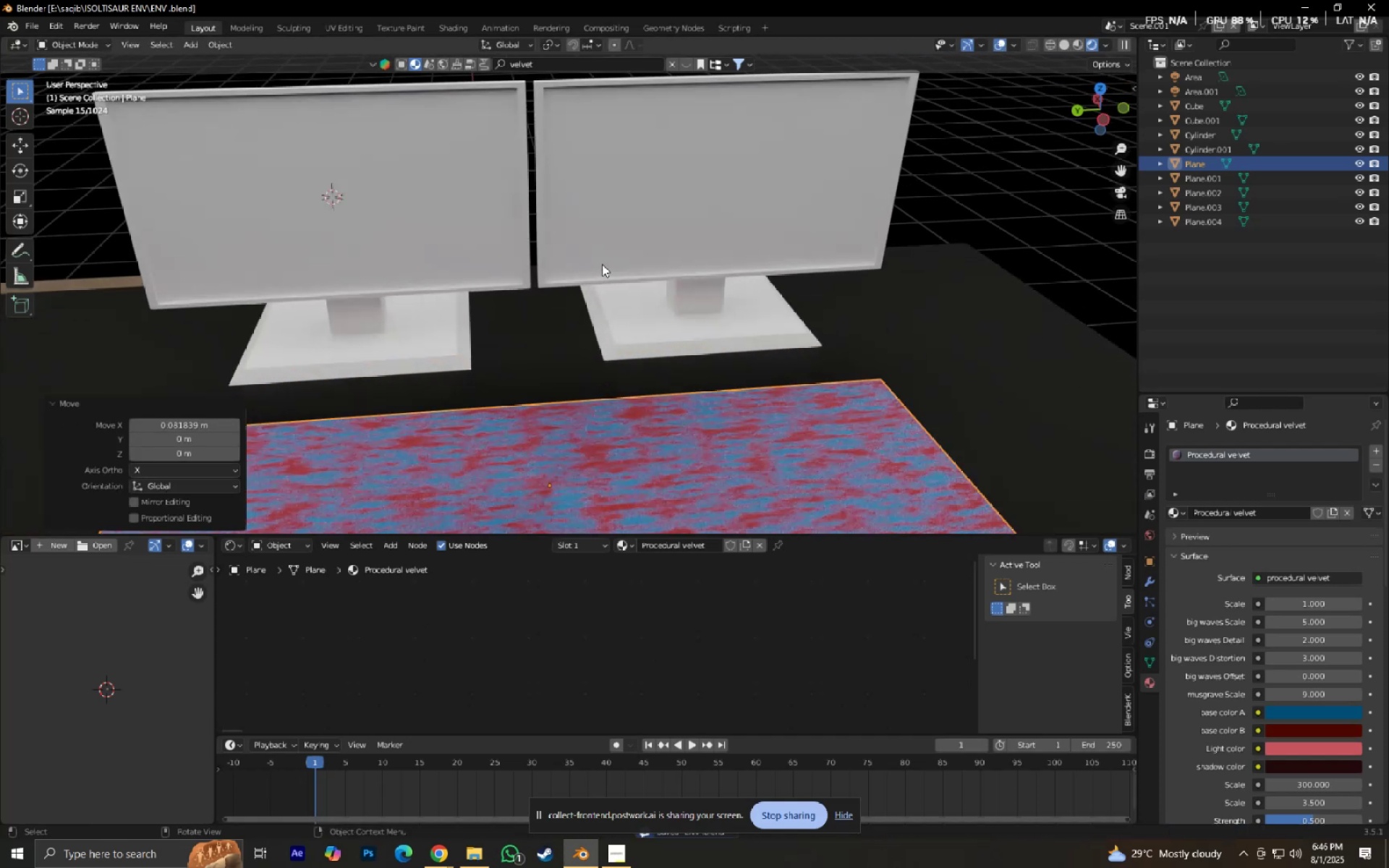 
key(Shift+ShiftLeft)
 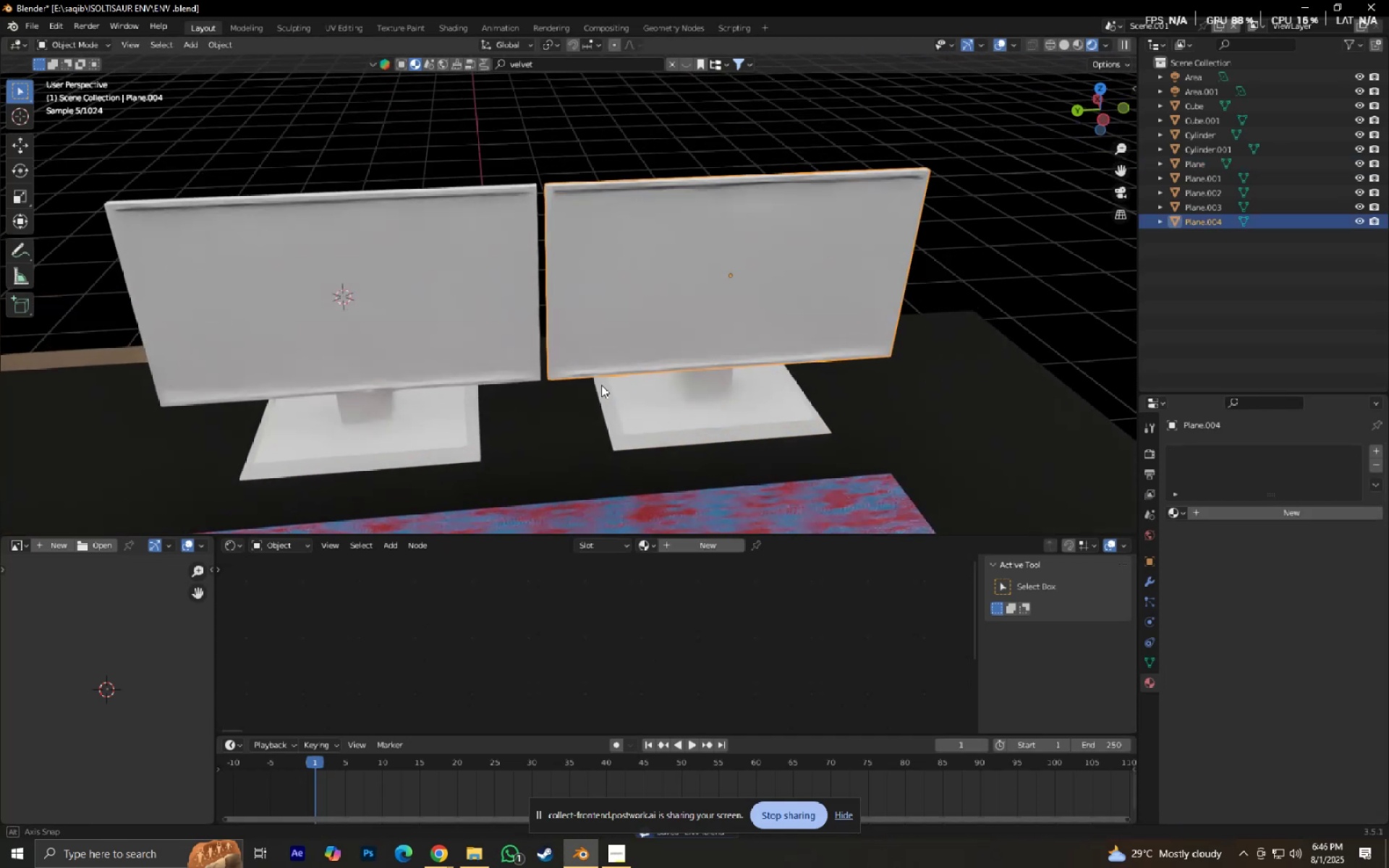 
key(Shift+ShiftLeft)
 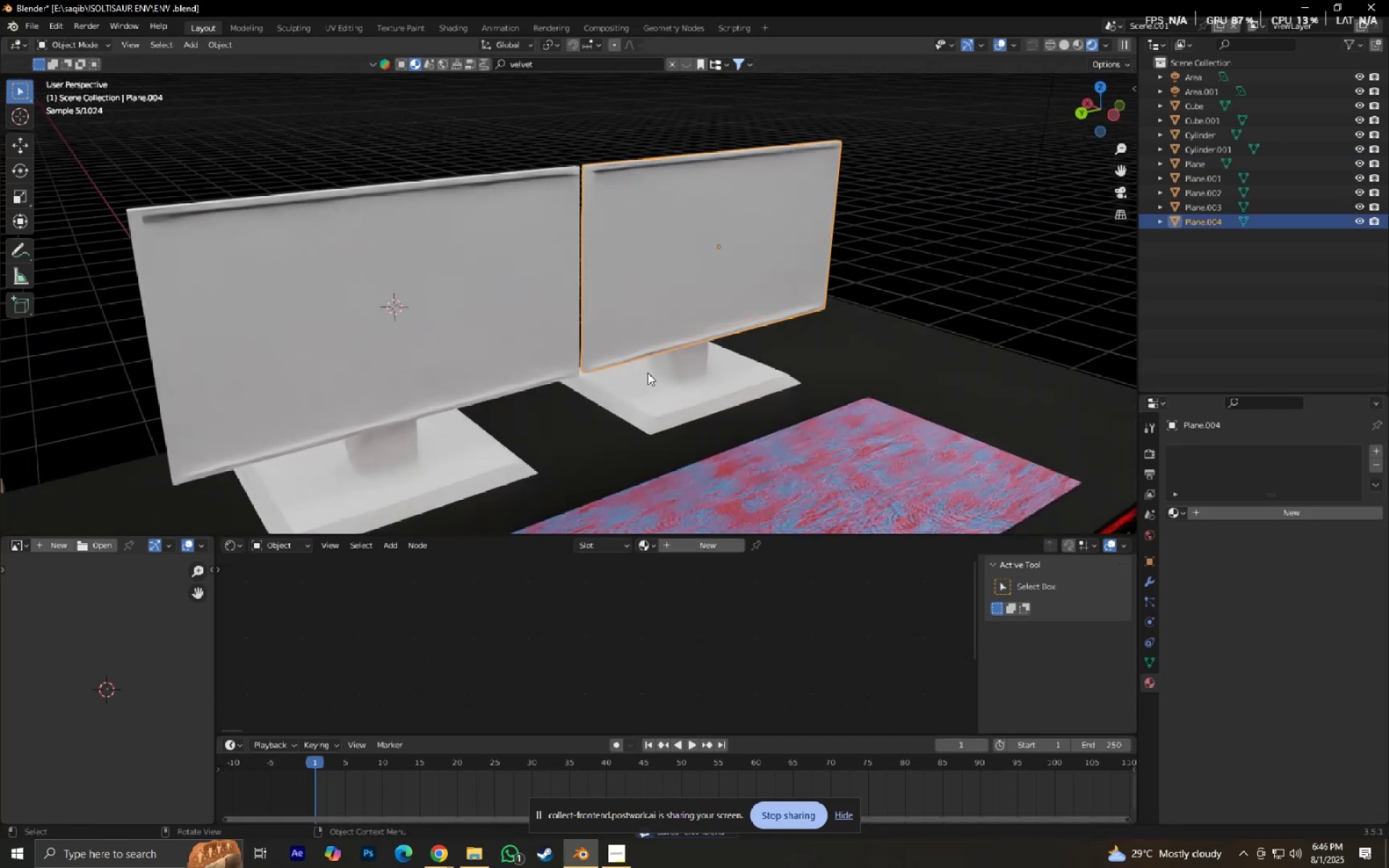 
left_click([647, 373])
 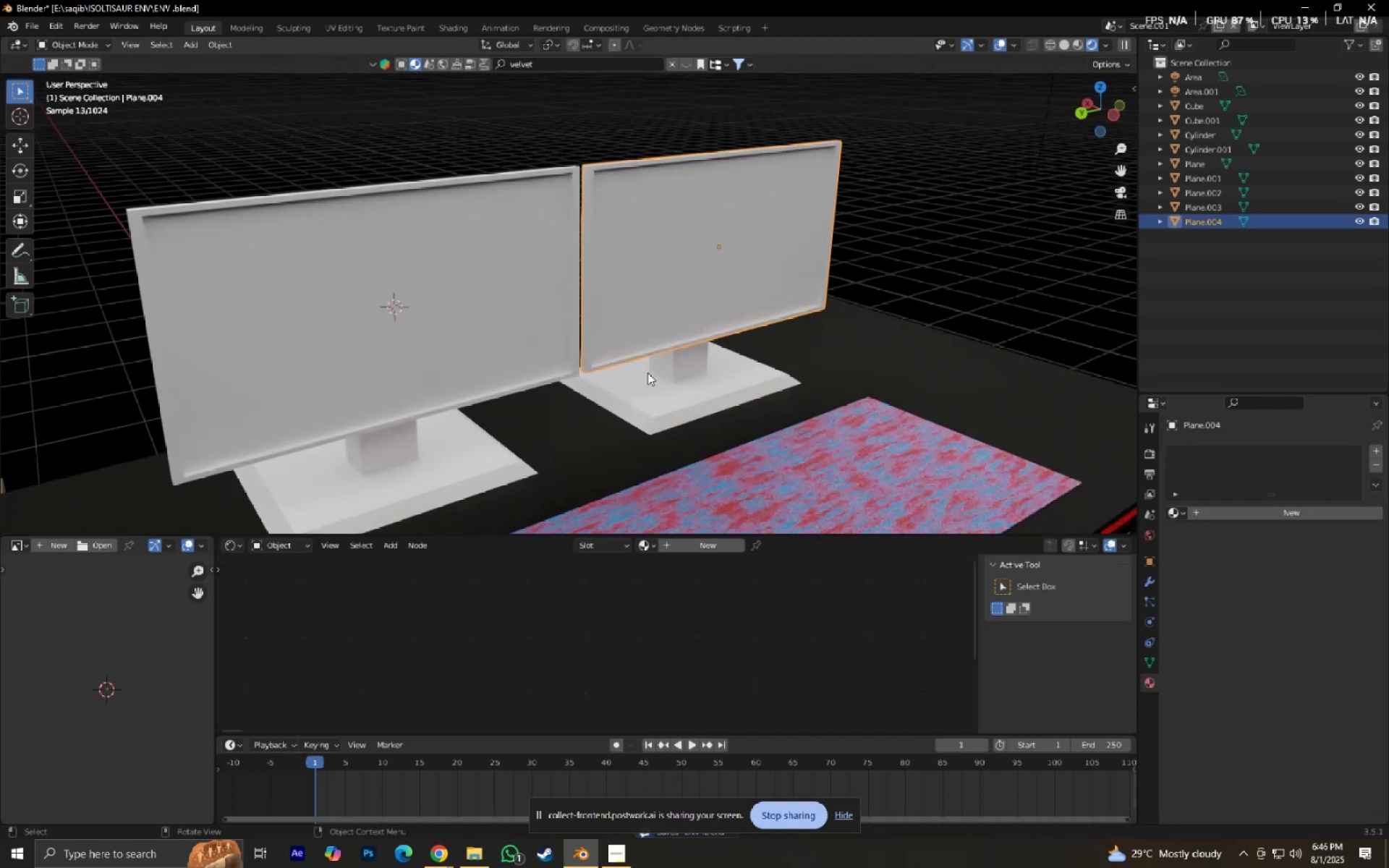 
key(Shift+ShiftLeft)
 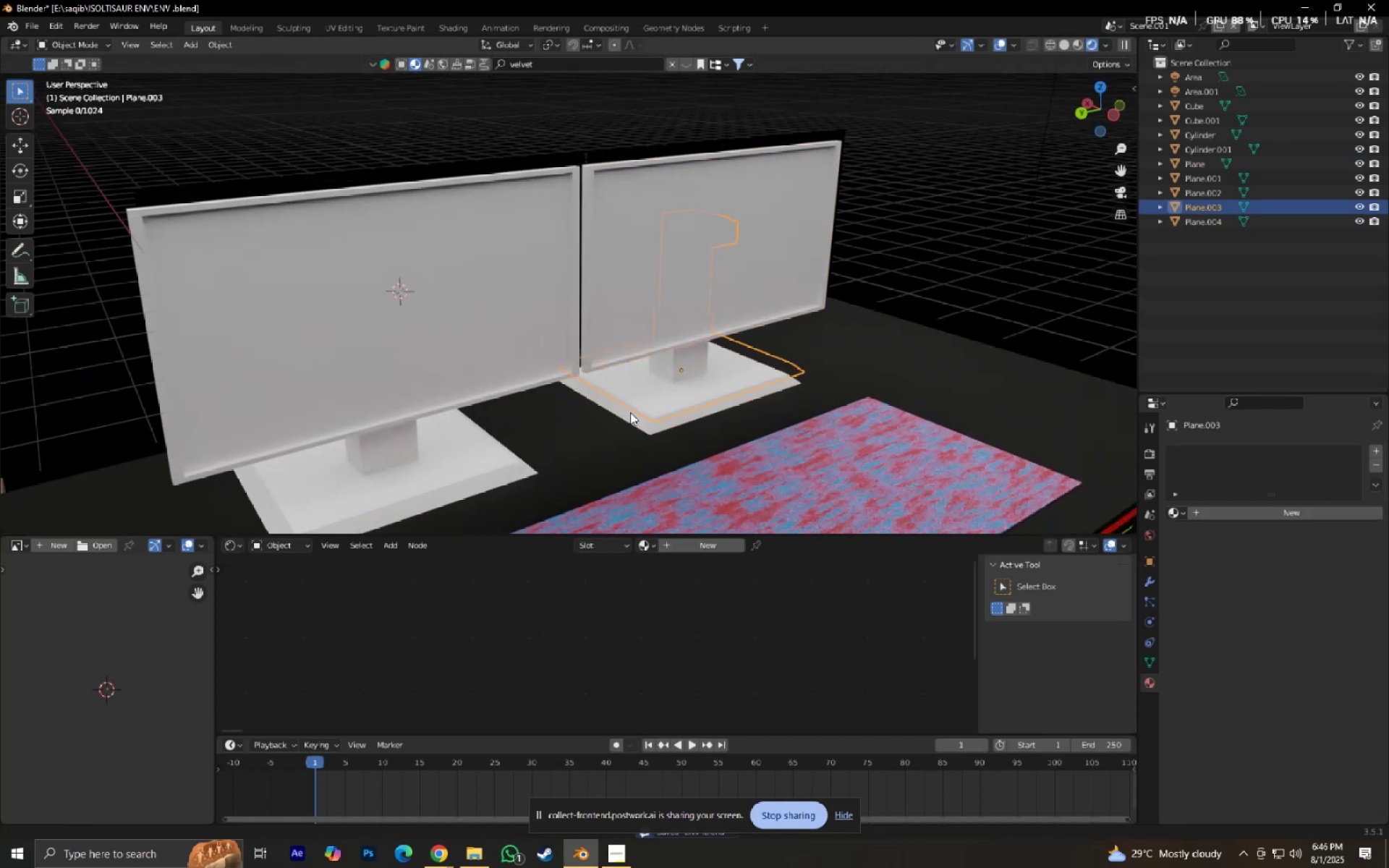 
key(Control+S)
 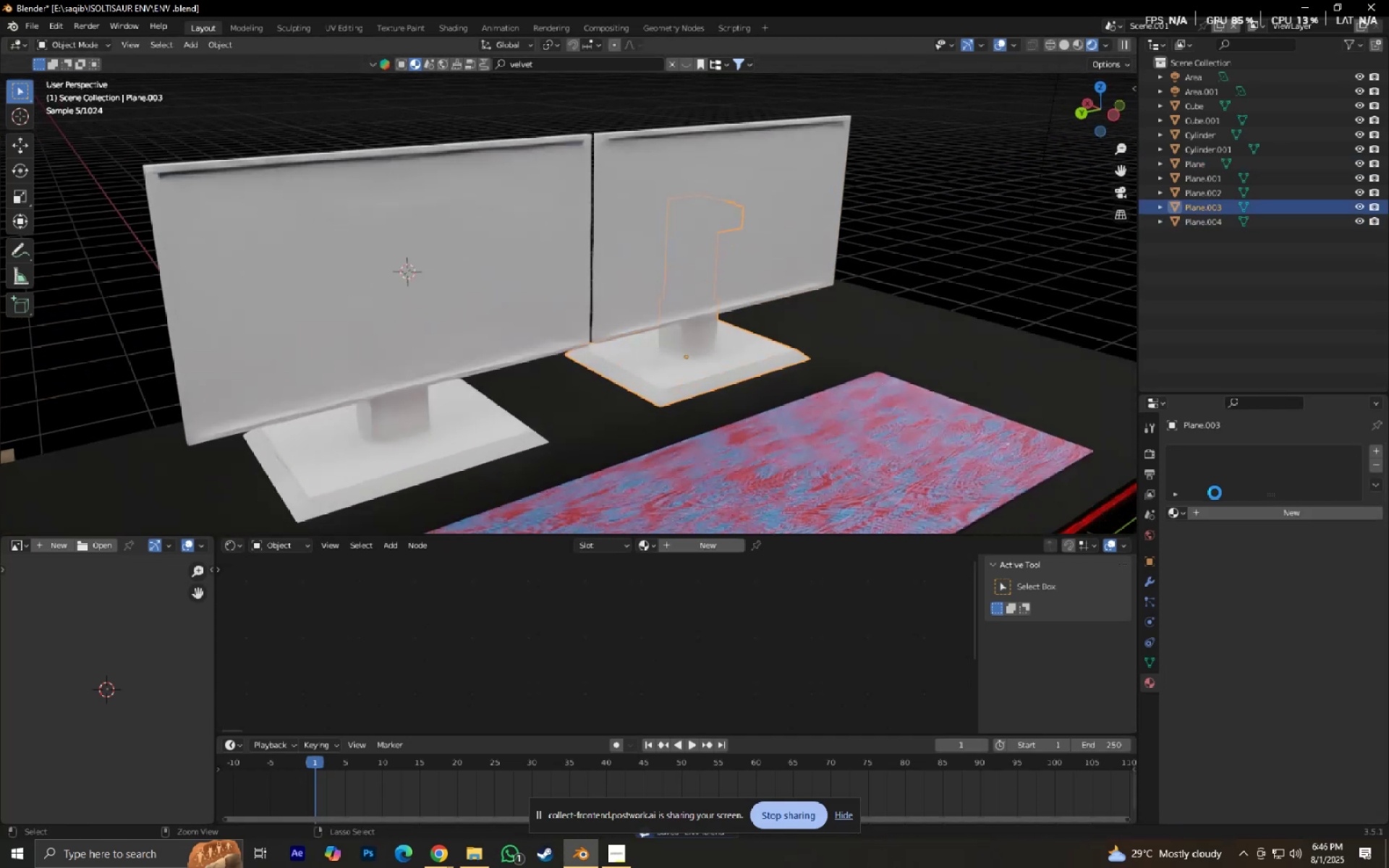 
left_click([1228, 514])
 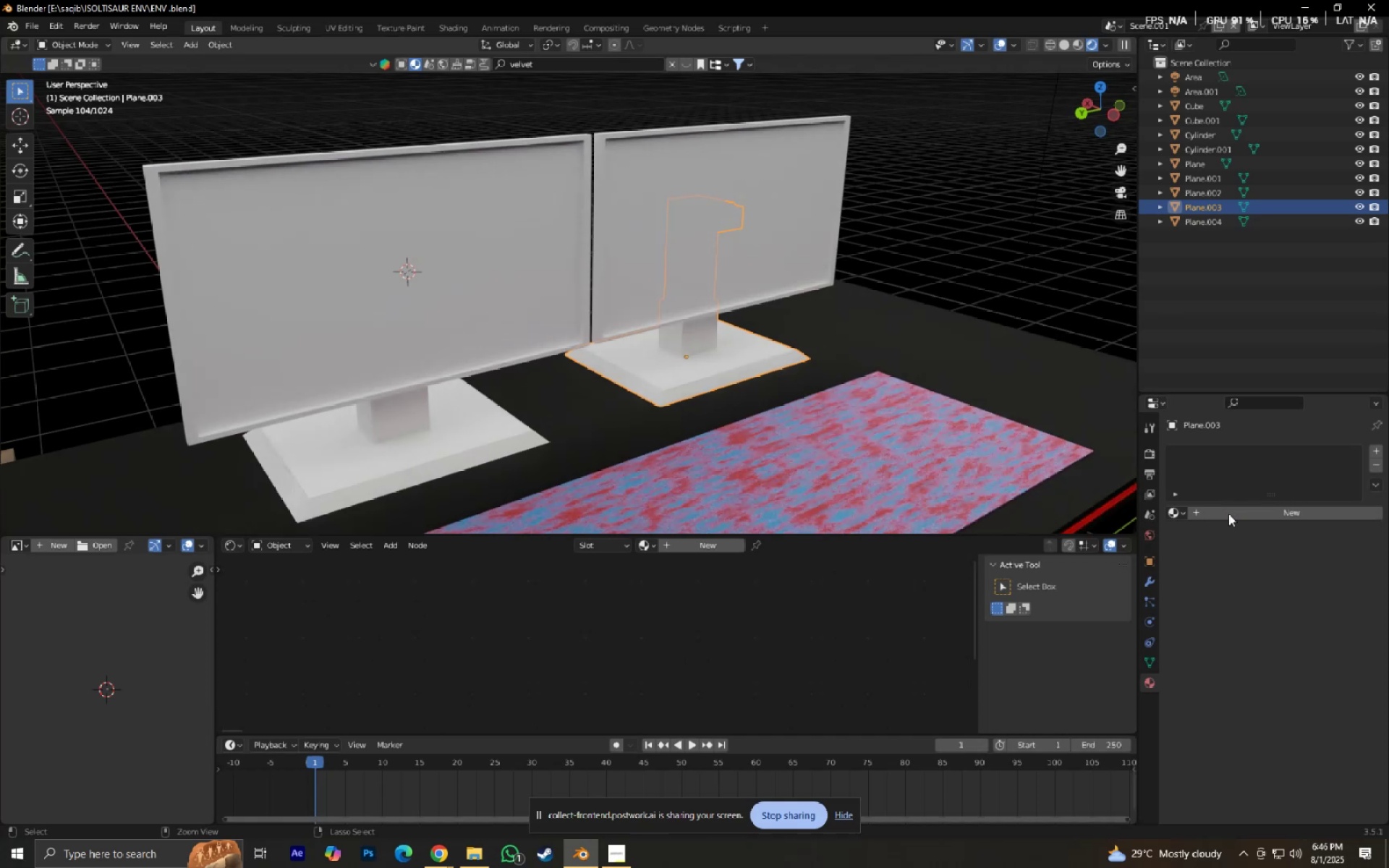 
left_click([1228, 513])
 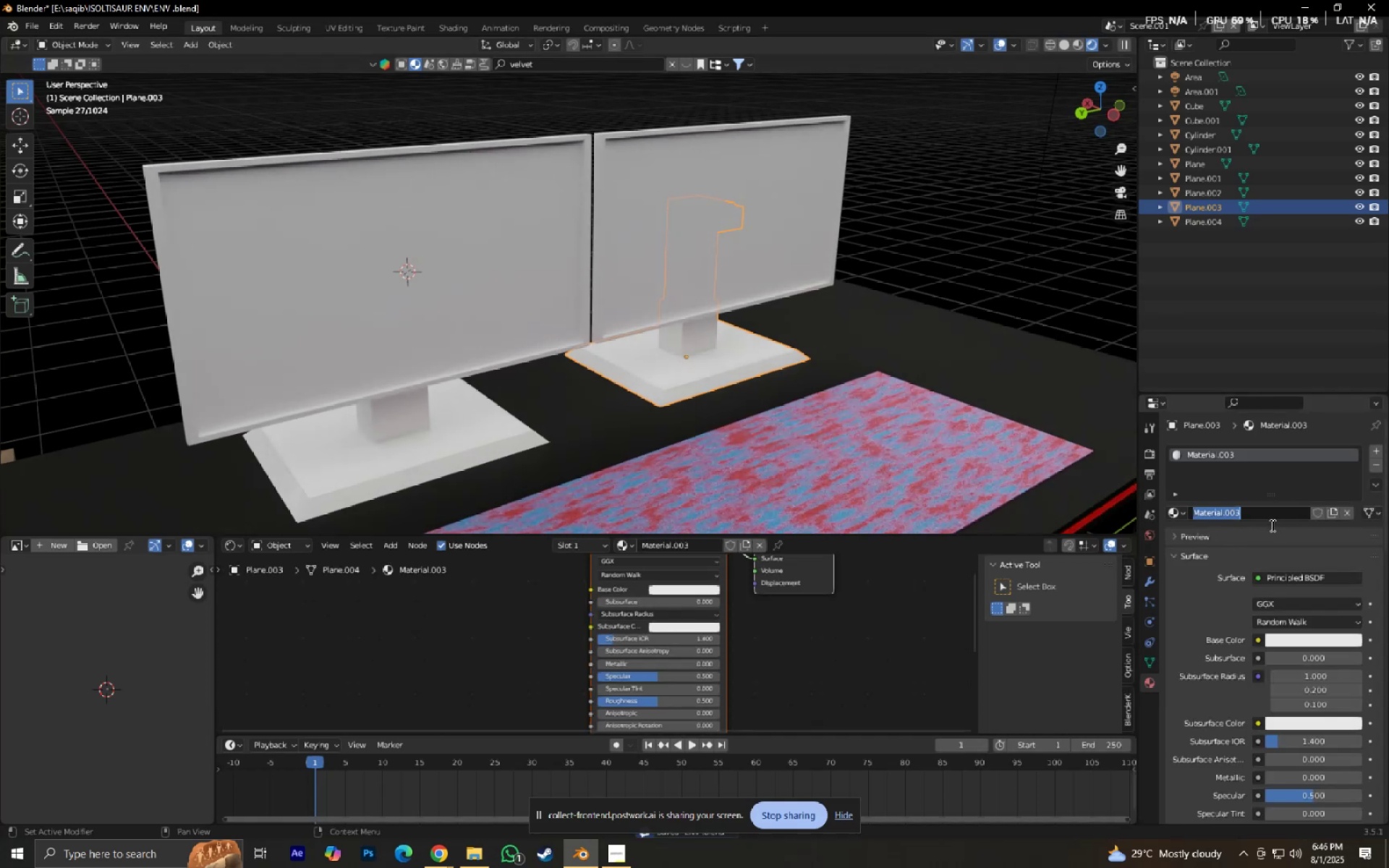 
left_click([1219, 549])
 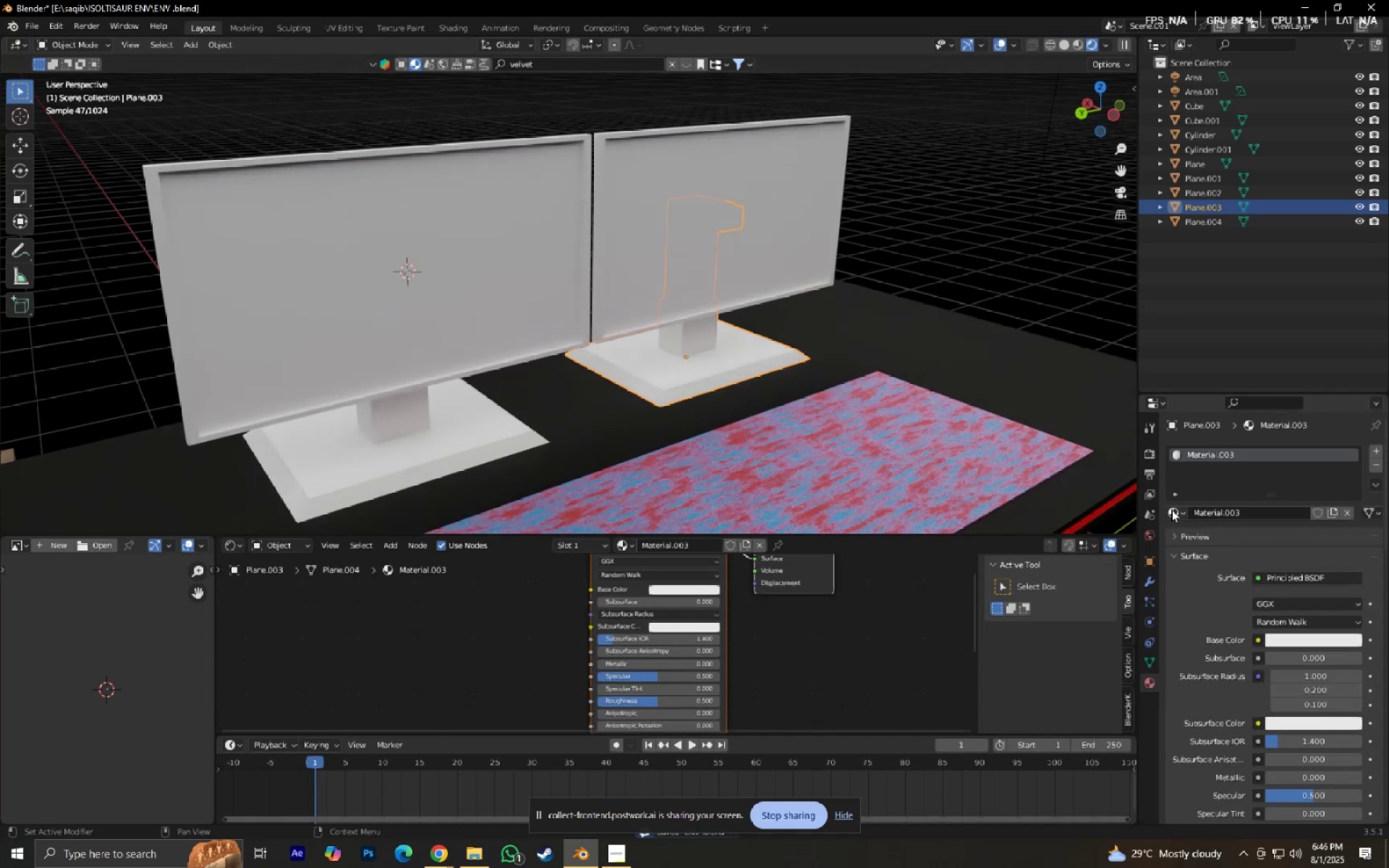 
double_click([1171, 509])
 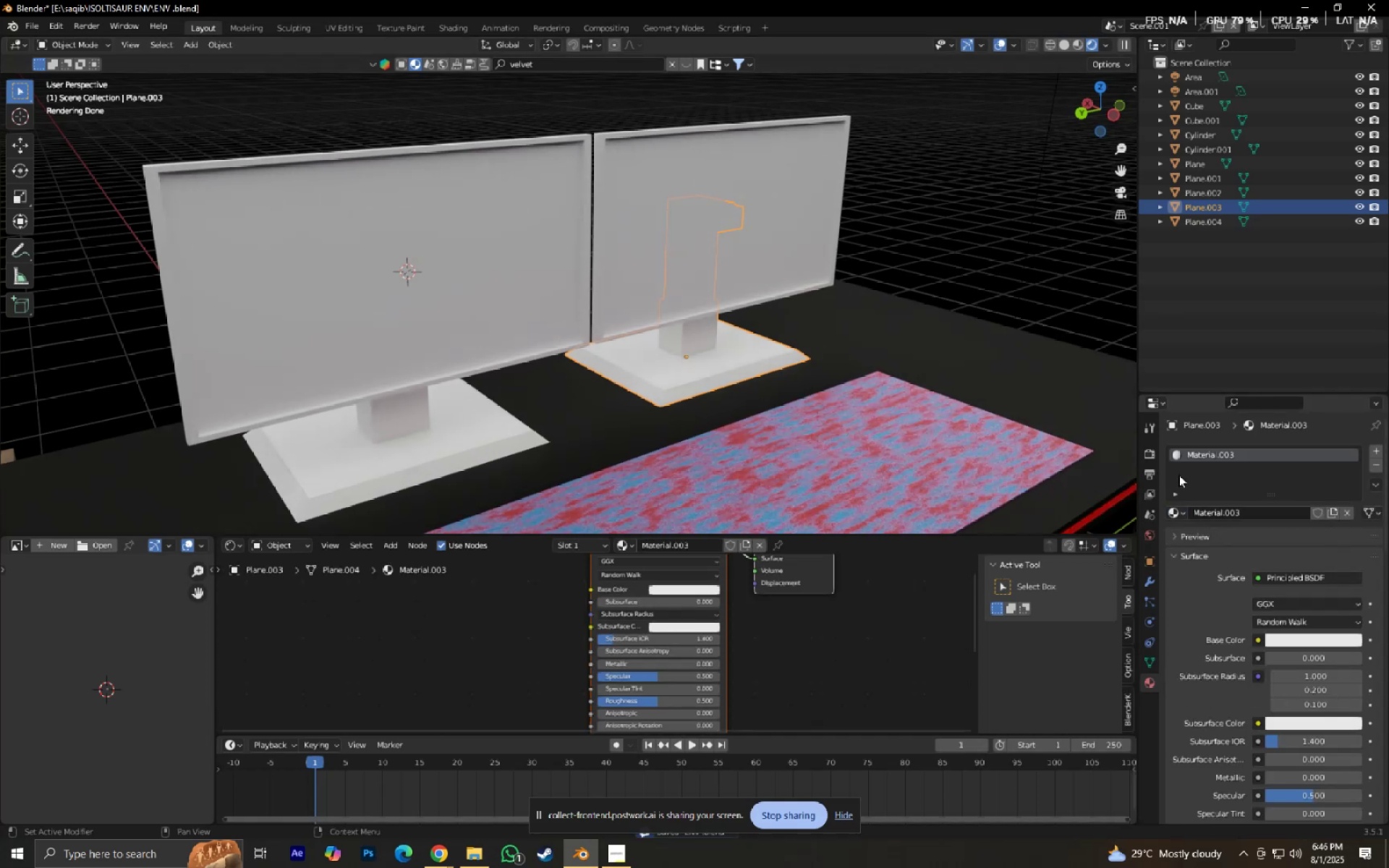 
left_click([1178, 464])
 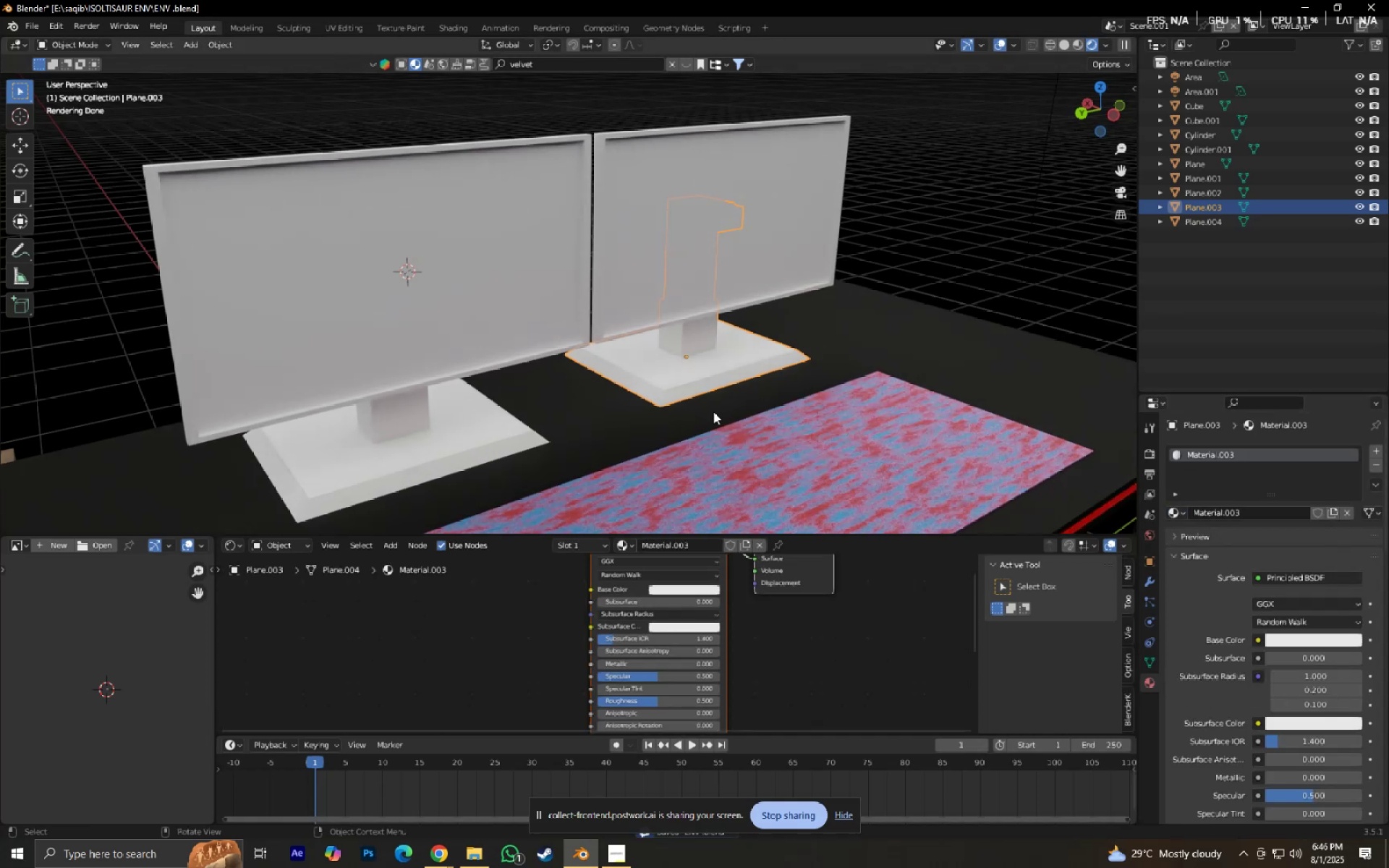 
left_click([708, 383])
 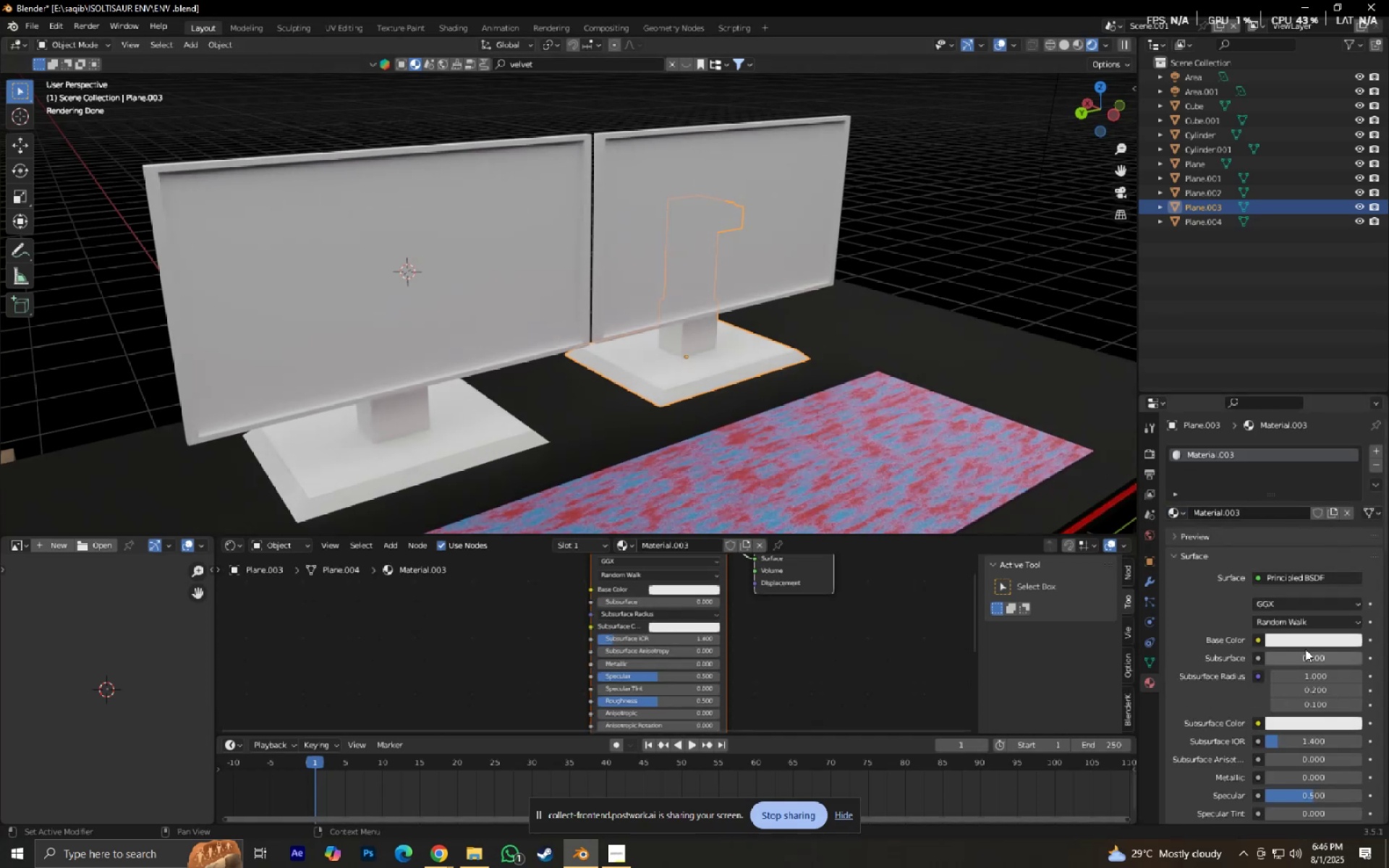 
left_click([1302, 639])
 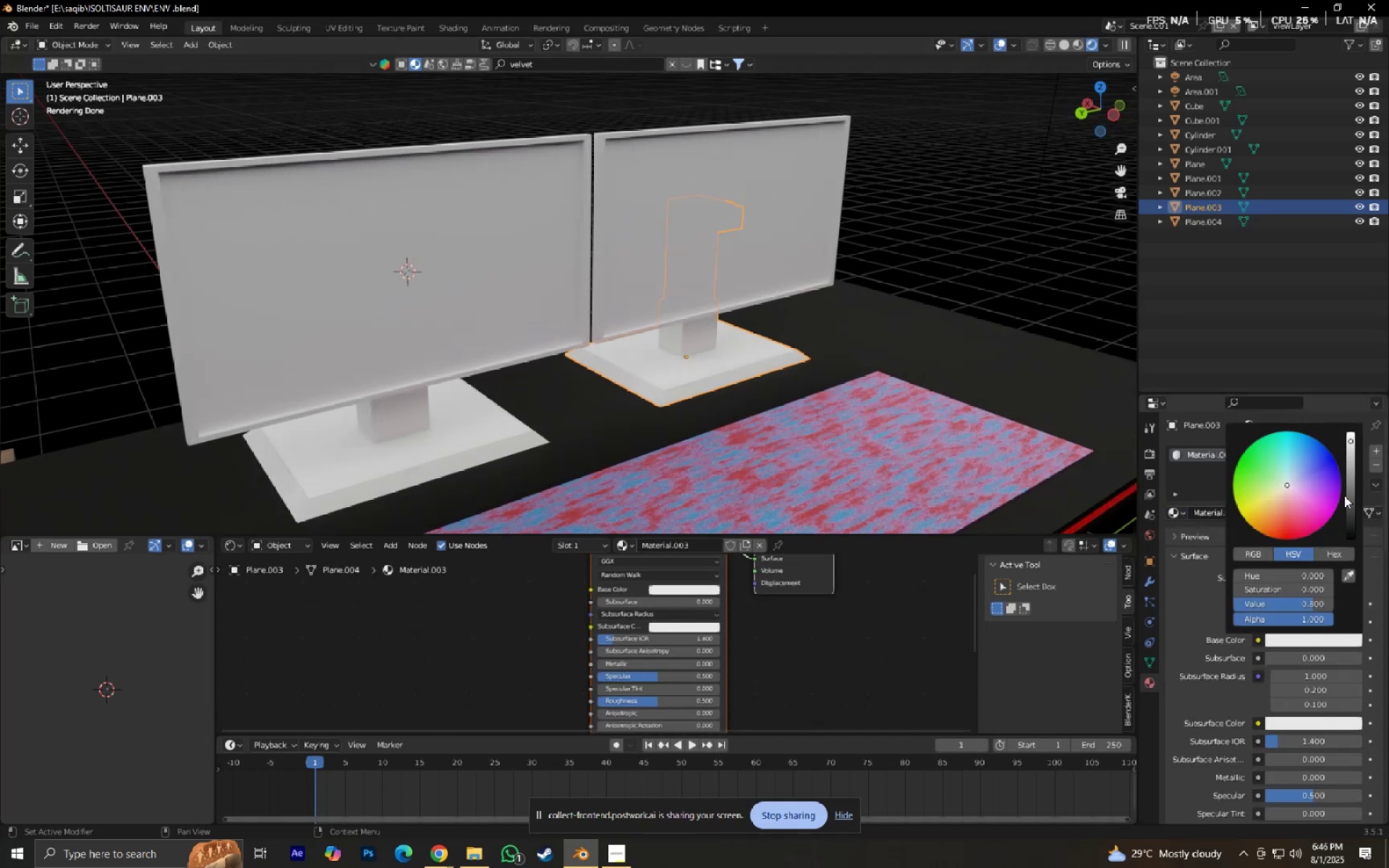 
left_click_drag(start_coordinate=[1351, 488], to_coordinate=[658, 326])
 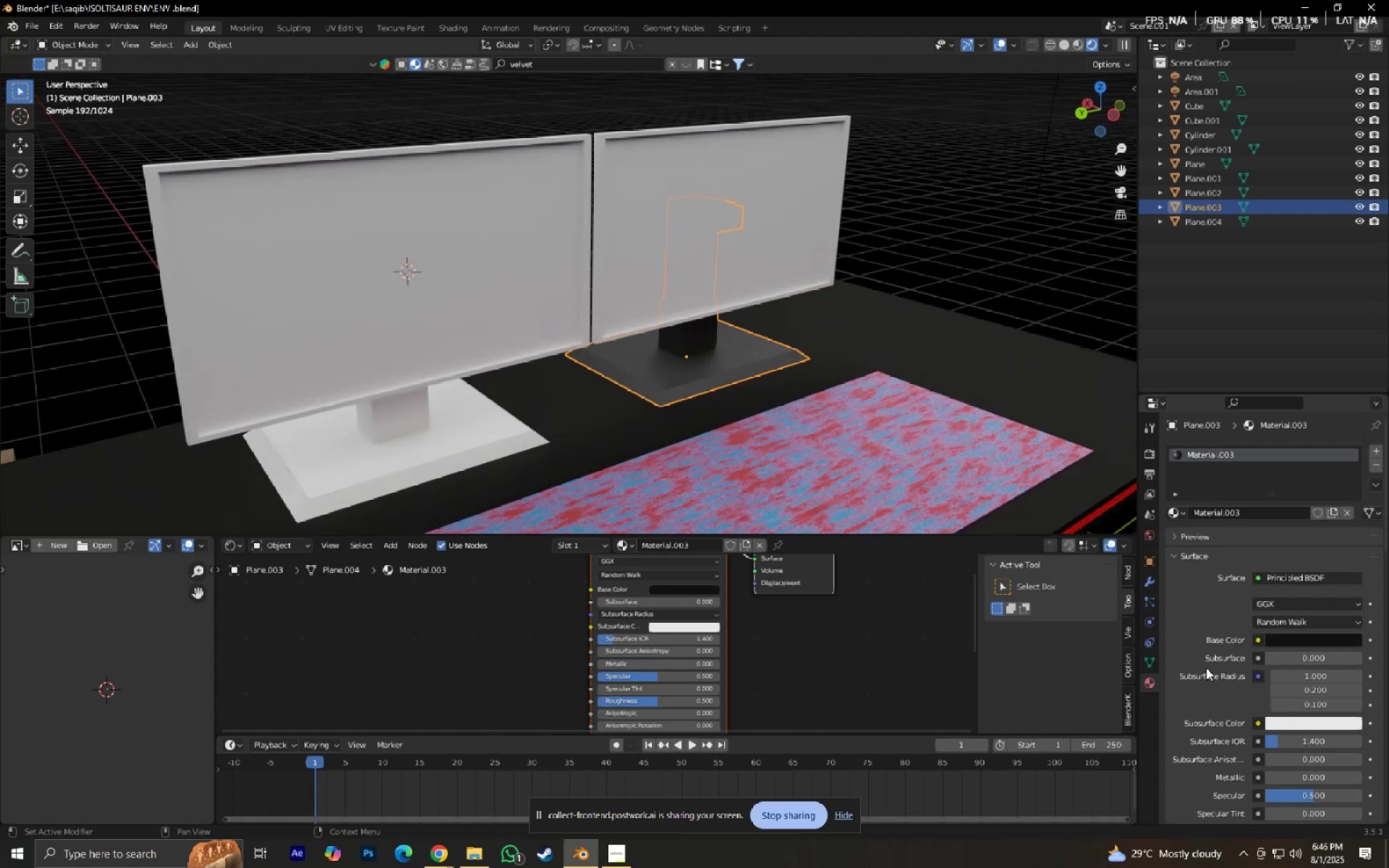 
scroll: coordinate [1278, 707], scroll_direction: down, amount: 4.0
 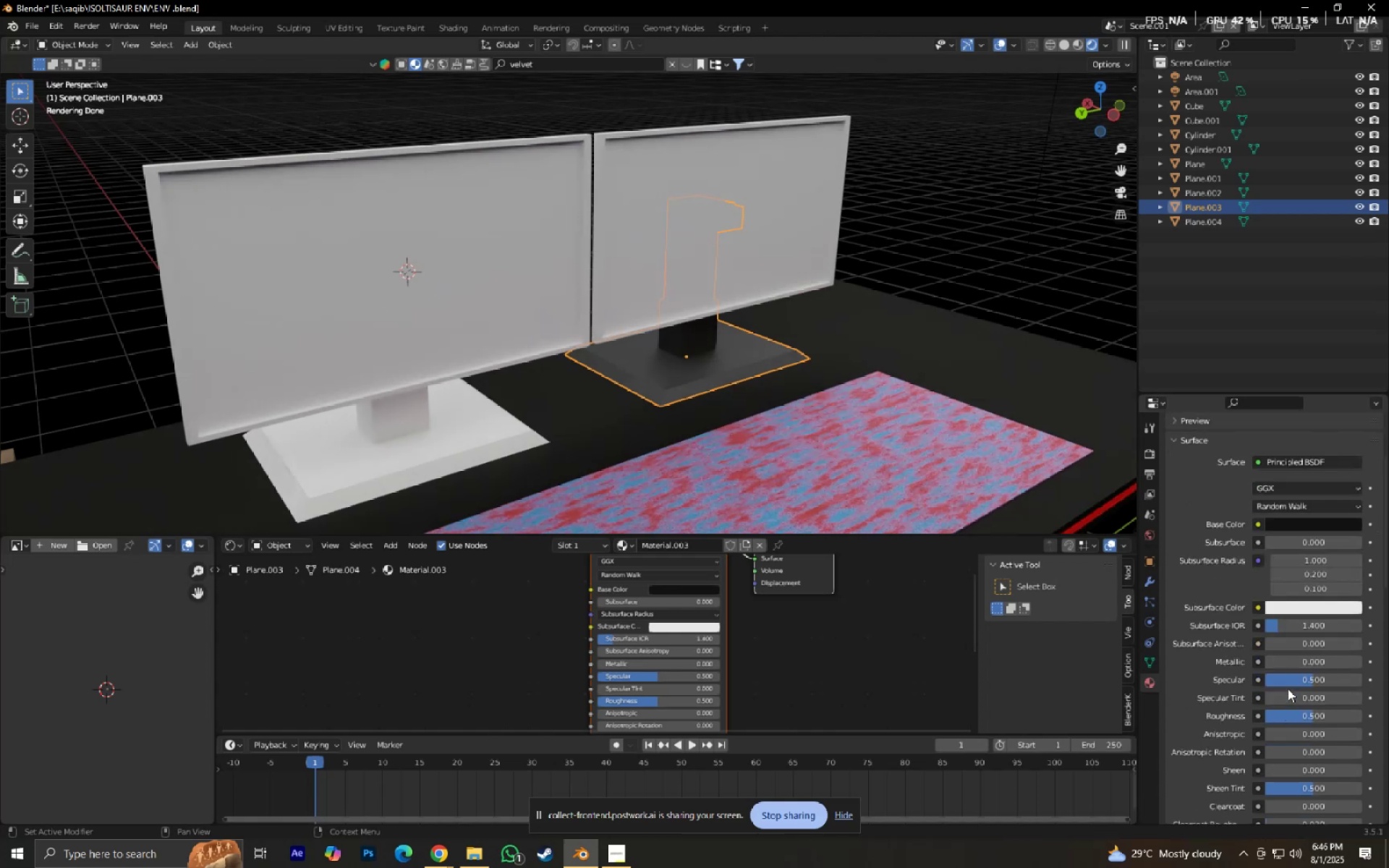 
left_click_drag(start_coordinate=[1290, 678], to_coordinate=[598, 485])
 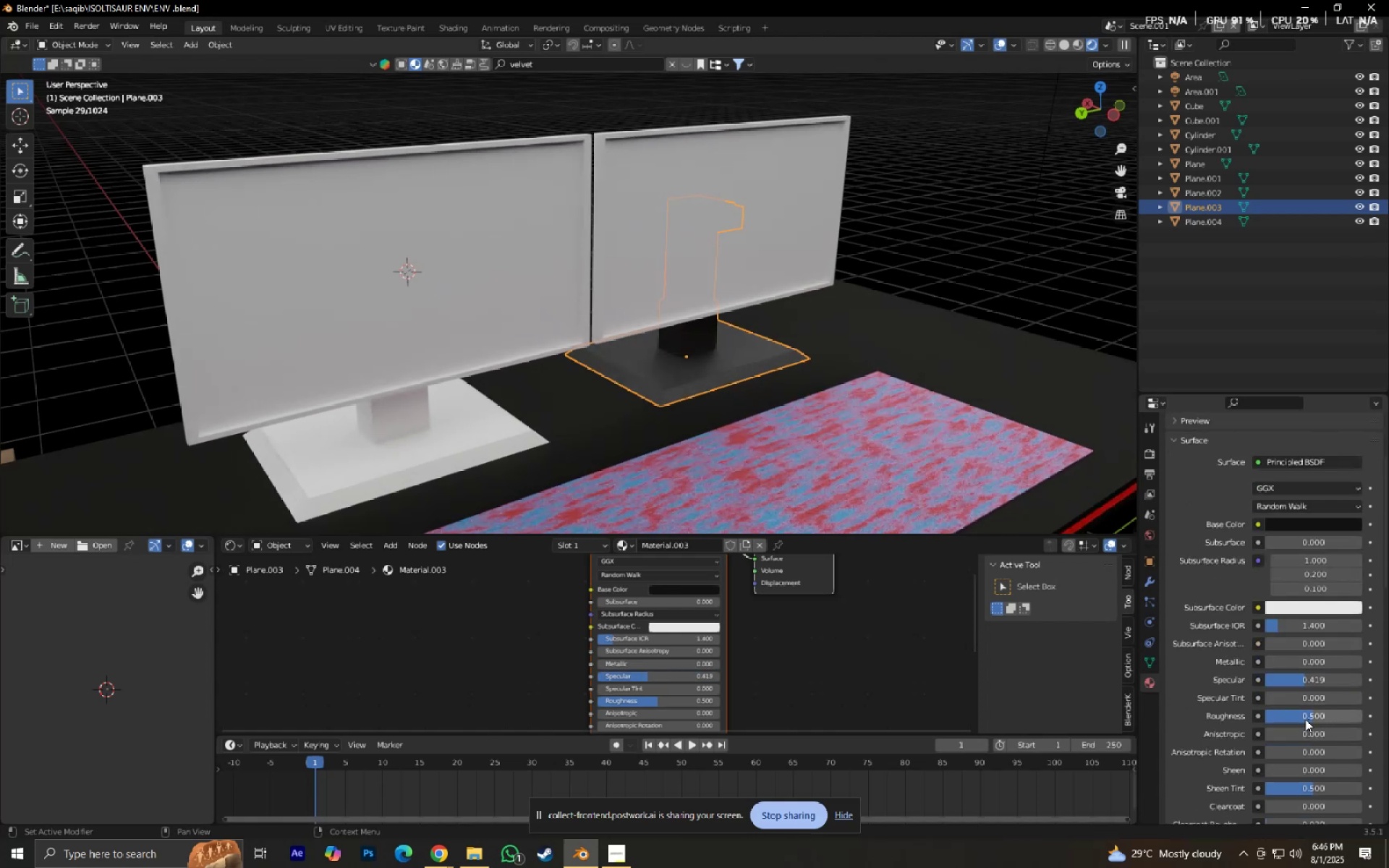 
left_click_drag(start_coordinate=[1305, 718], to_coordinate=[692, 521])
 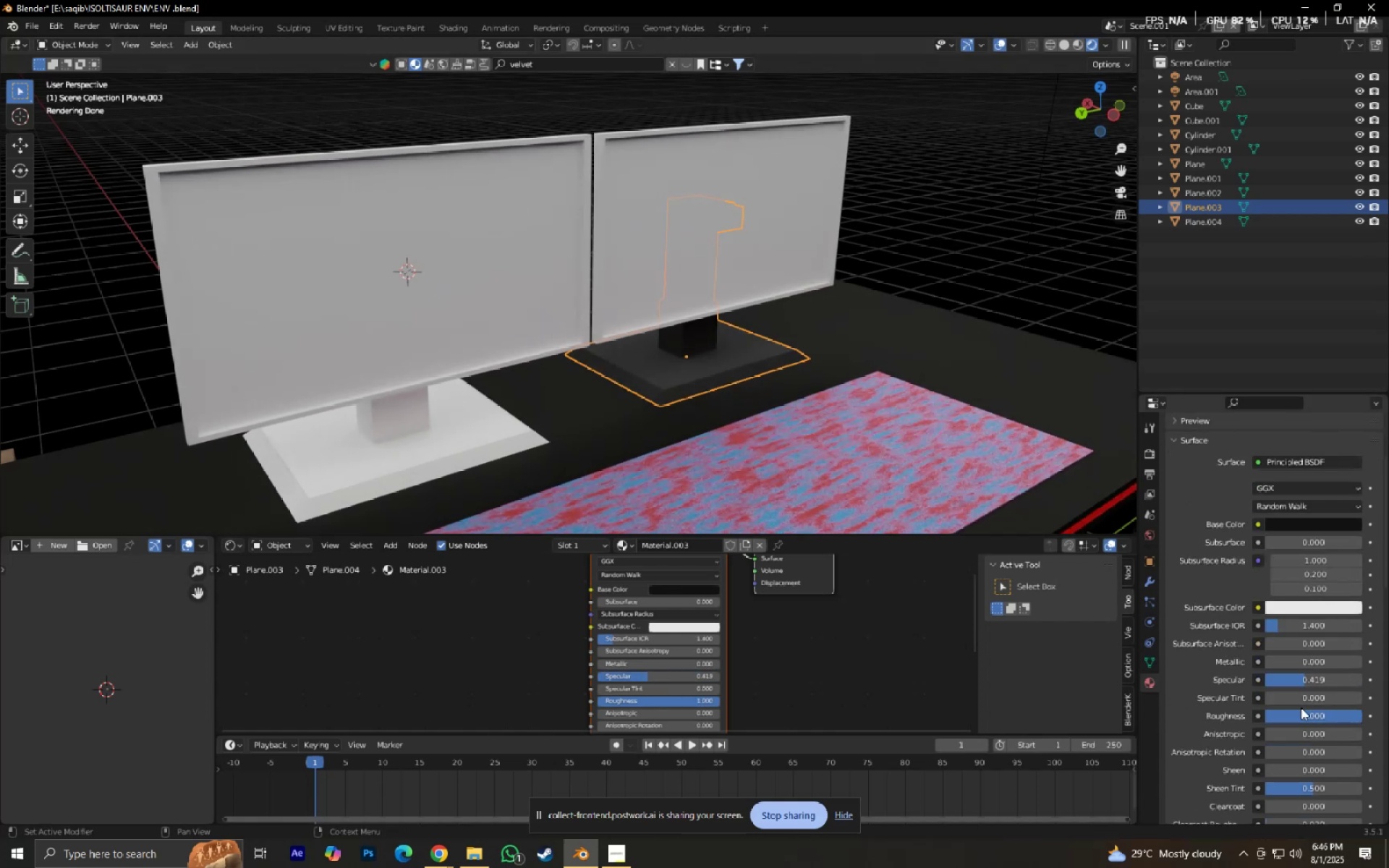 
left_click_drag(start_coordinate=[1286, 664], to_coordinate=[599, 461])
 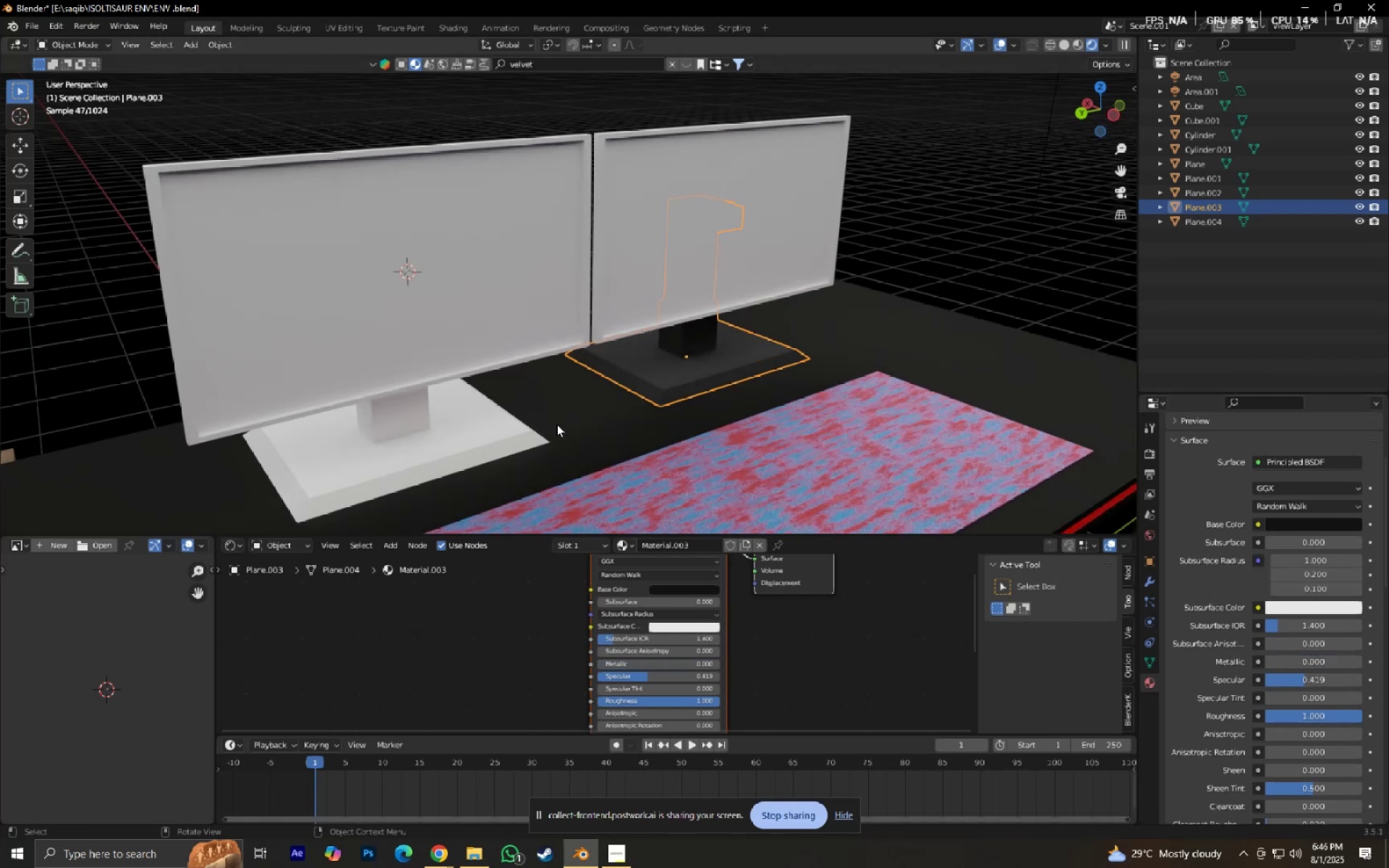 
double_click([683, 380])
 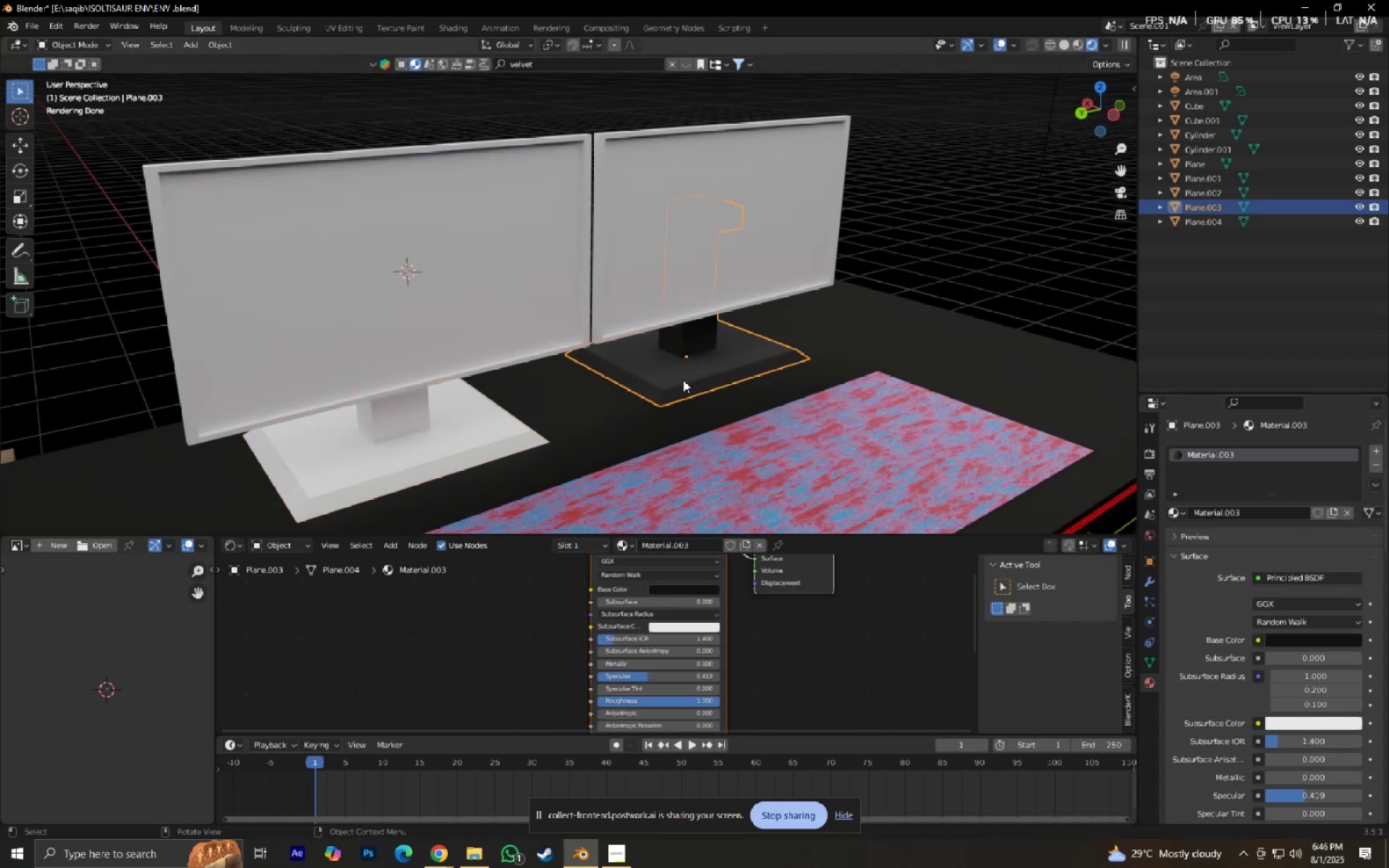 
hold_key(key=ShiftLeft, duration=0.56)
left_click([456, 417])
 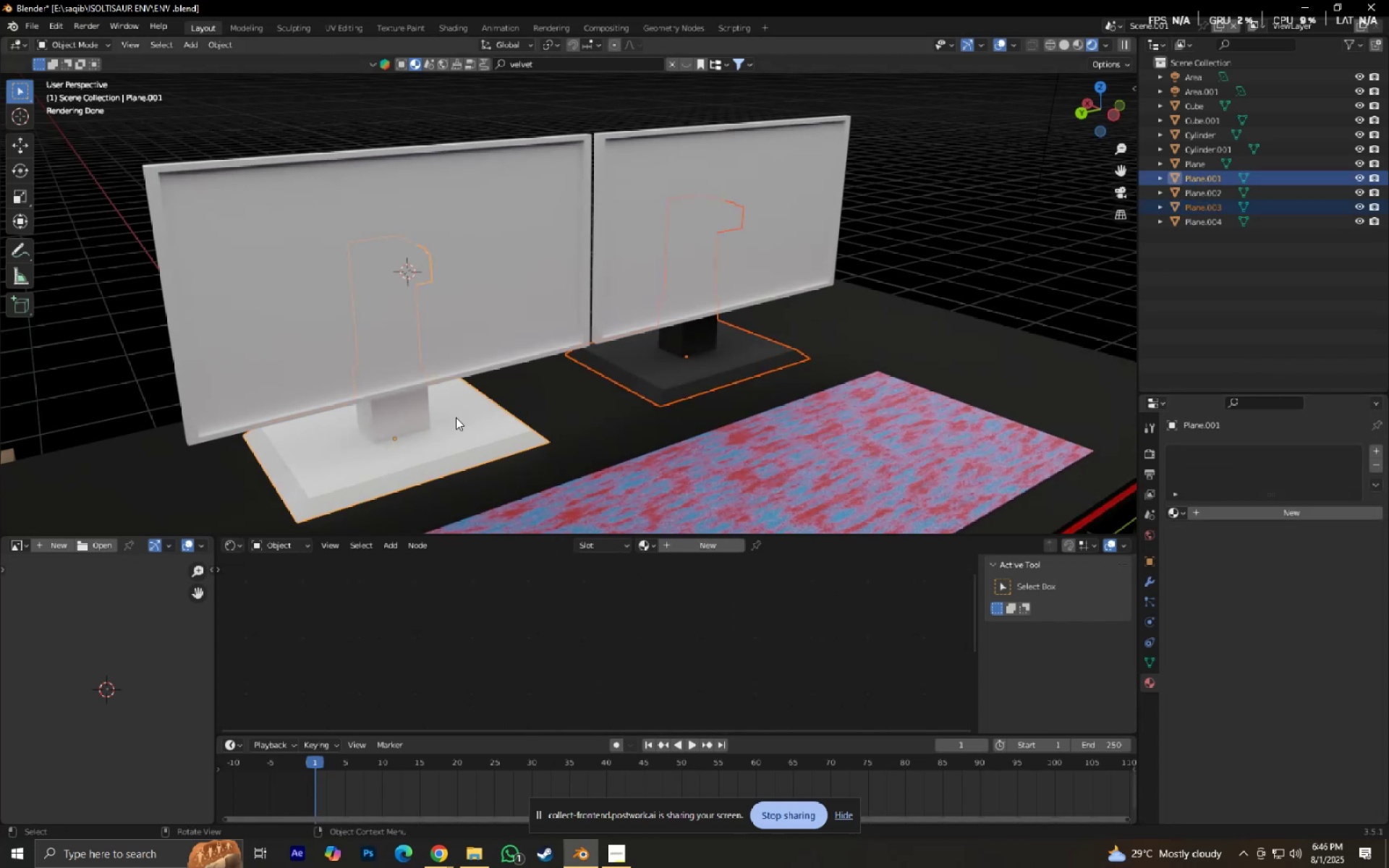 
hold_key(key=ControlLeft, duration=0.45)
 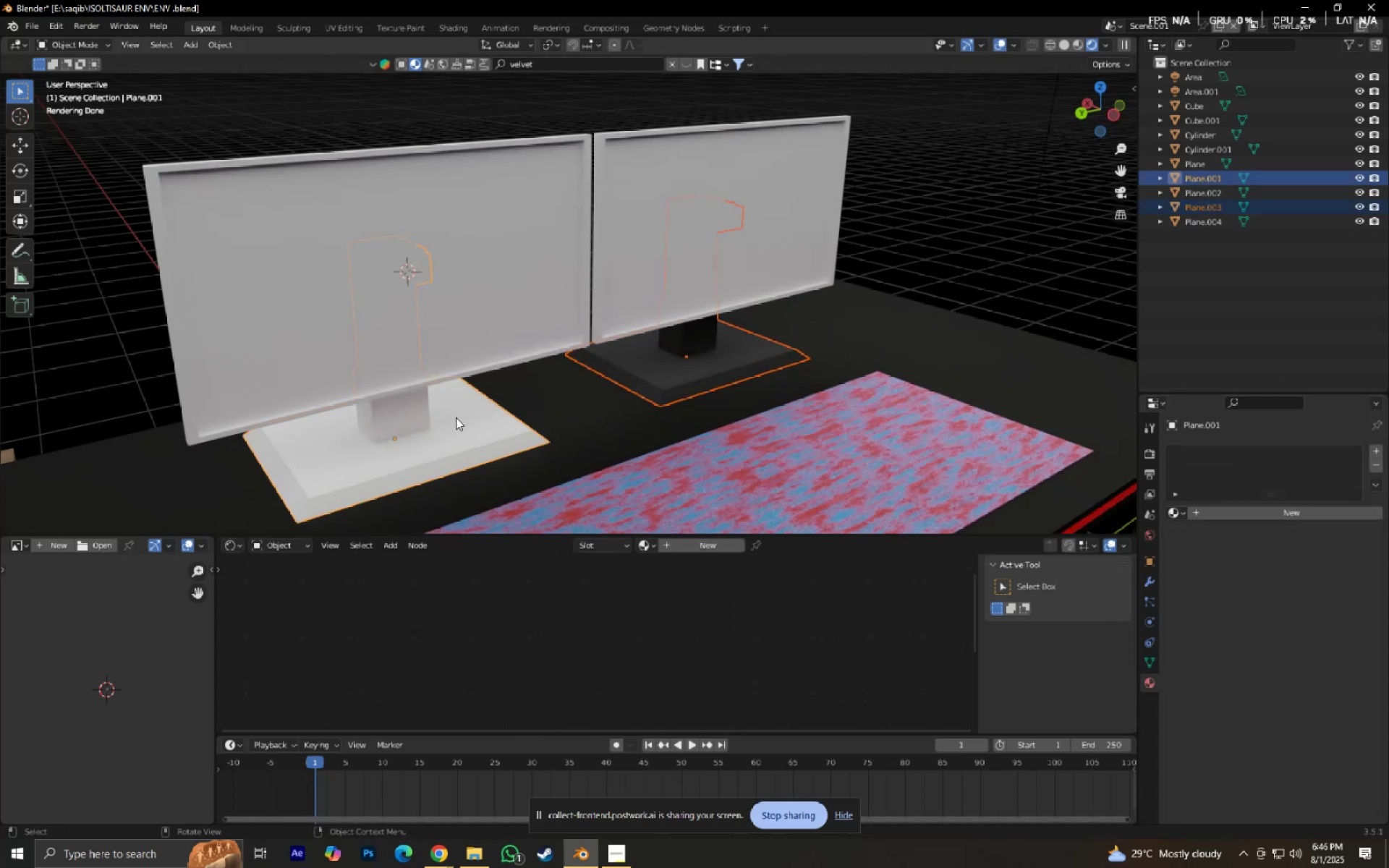 
left_click([456, 417])
 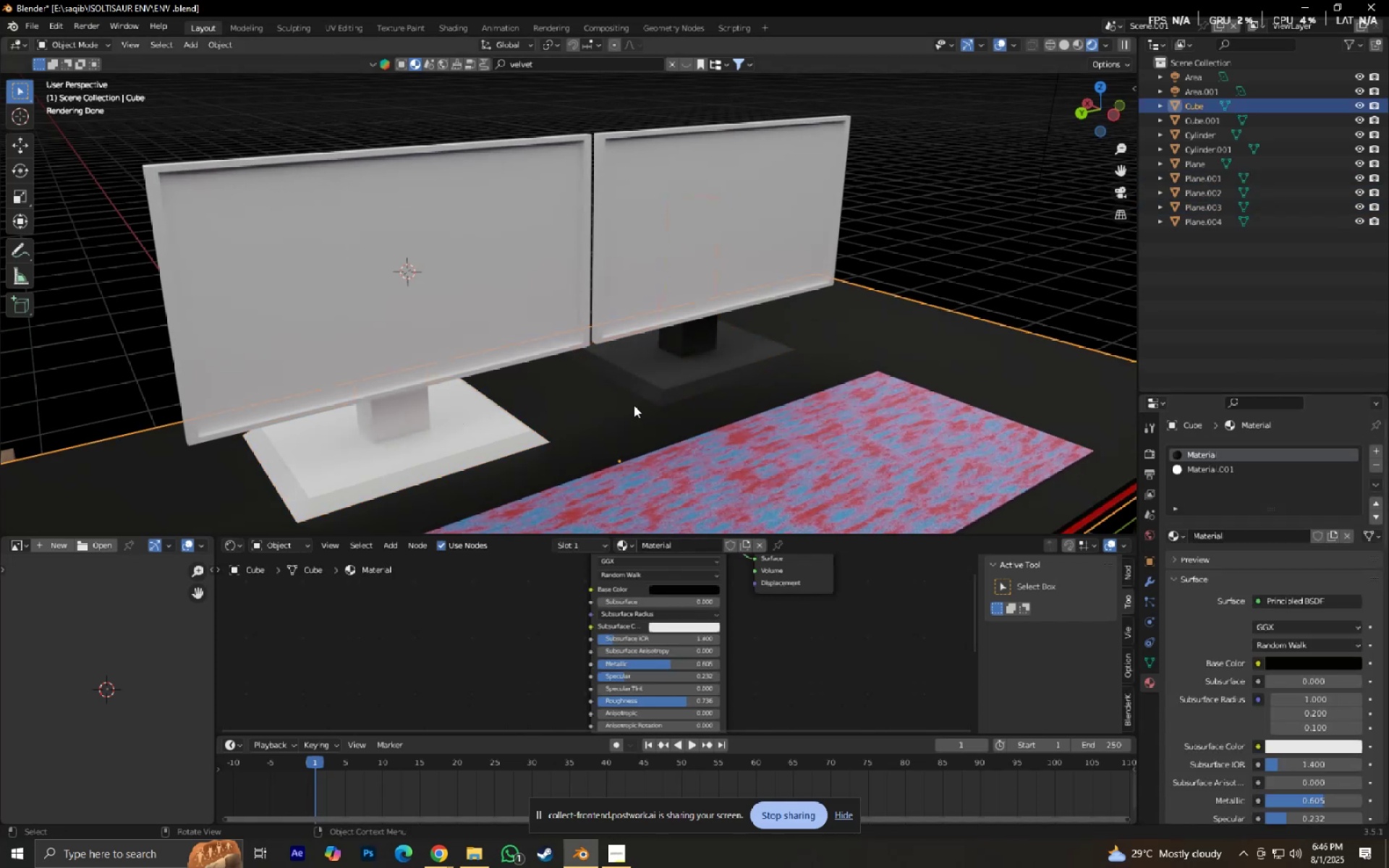 
key(Shift+ShiftLeft)
 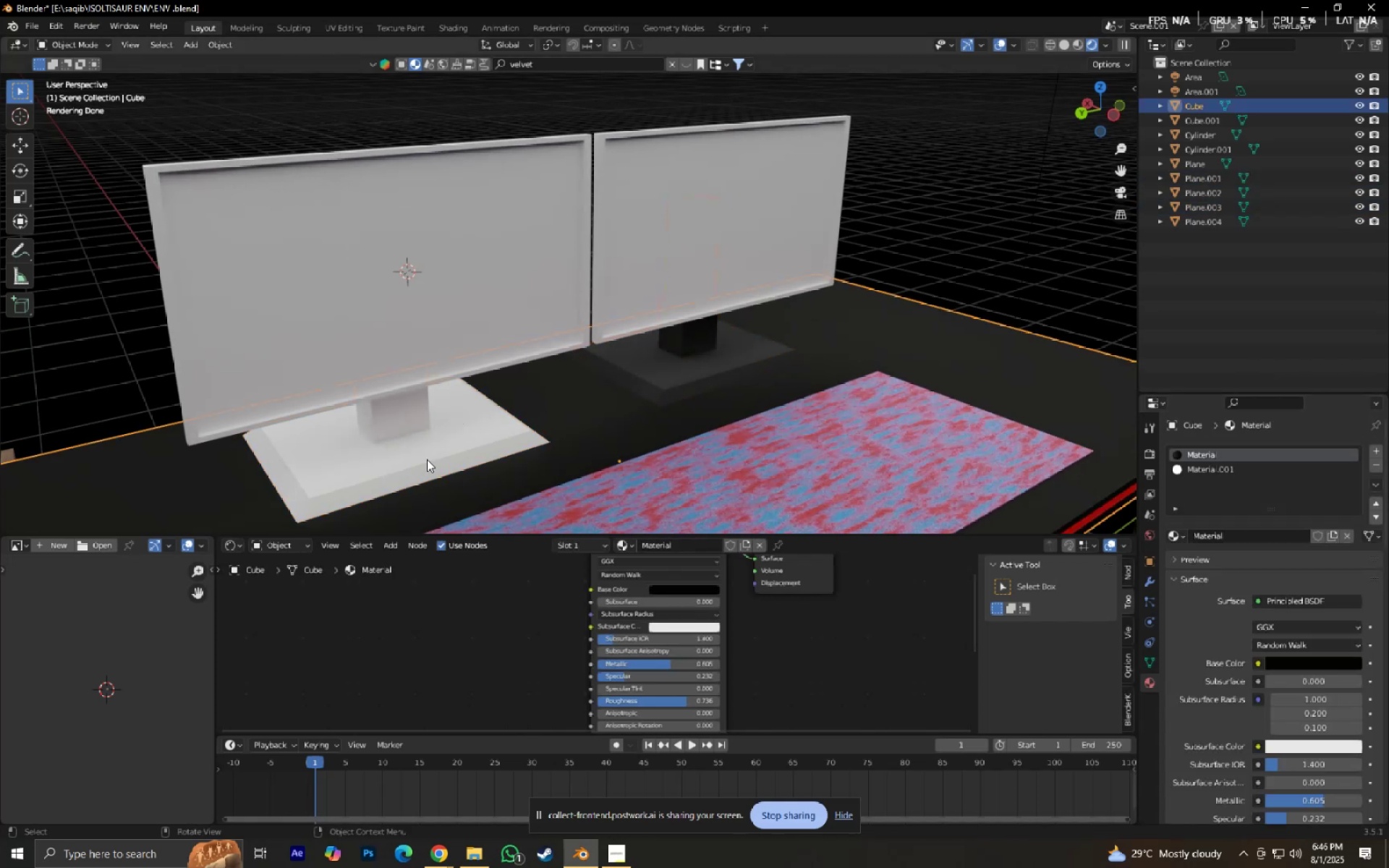 
left_click([427, 459])
 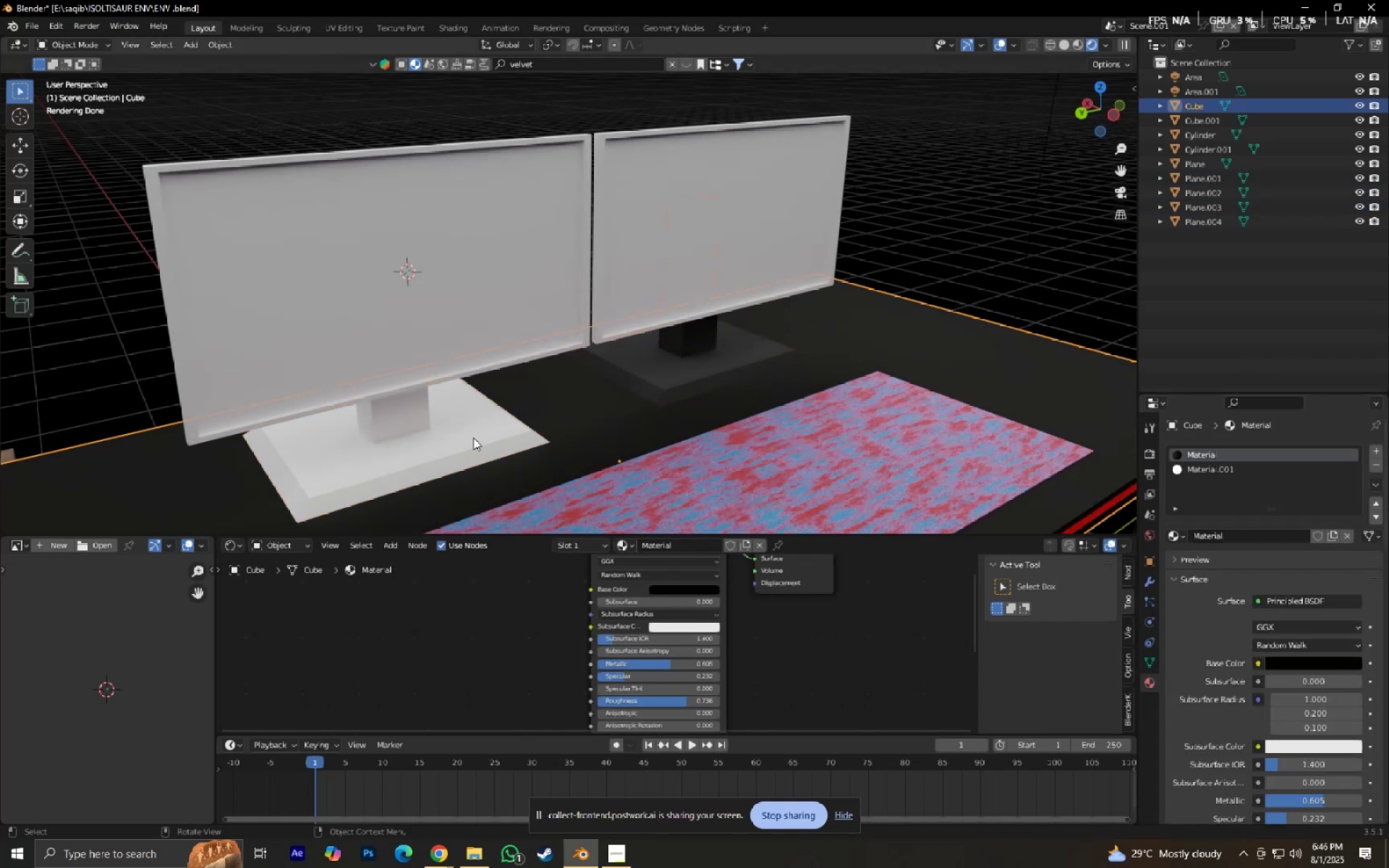 
hold_key(key=ShiftLeft, duration=0.45)
double_click([687, 365])
 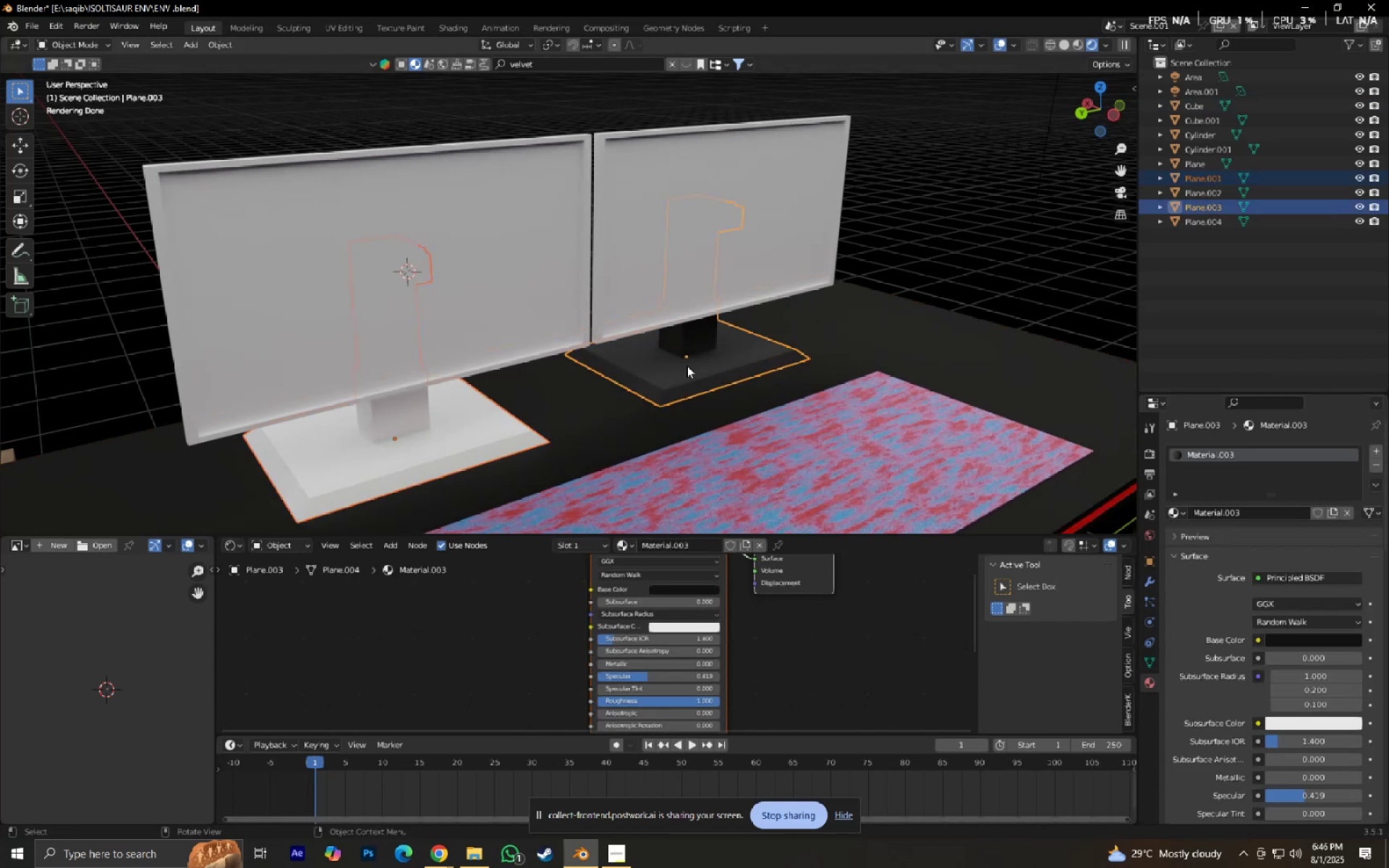 
key(Control+L)
 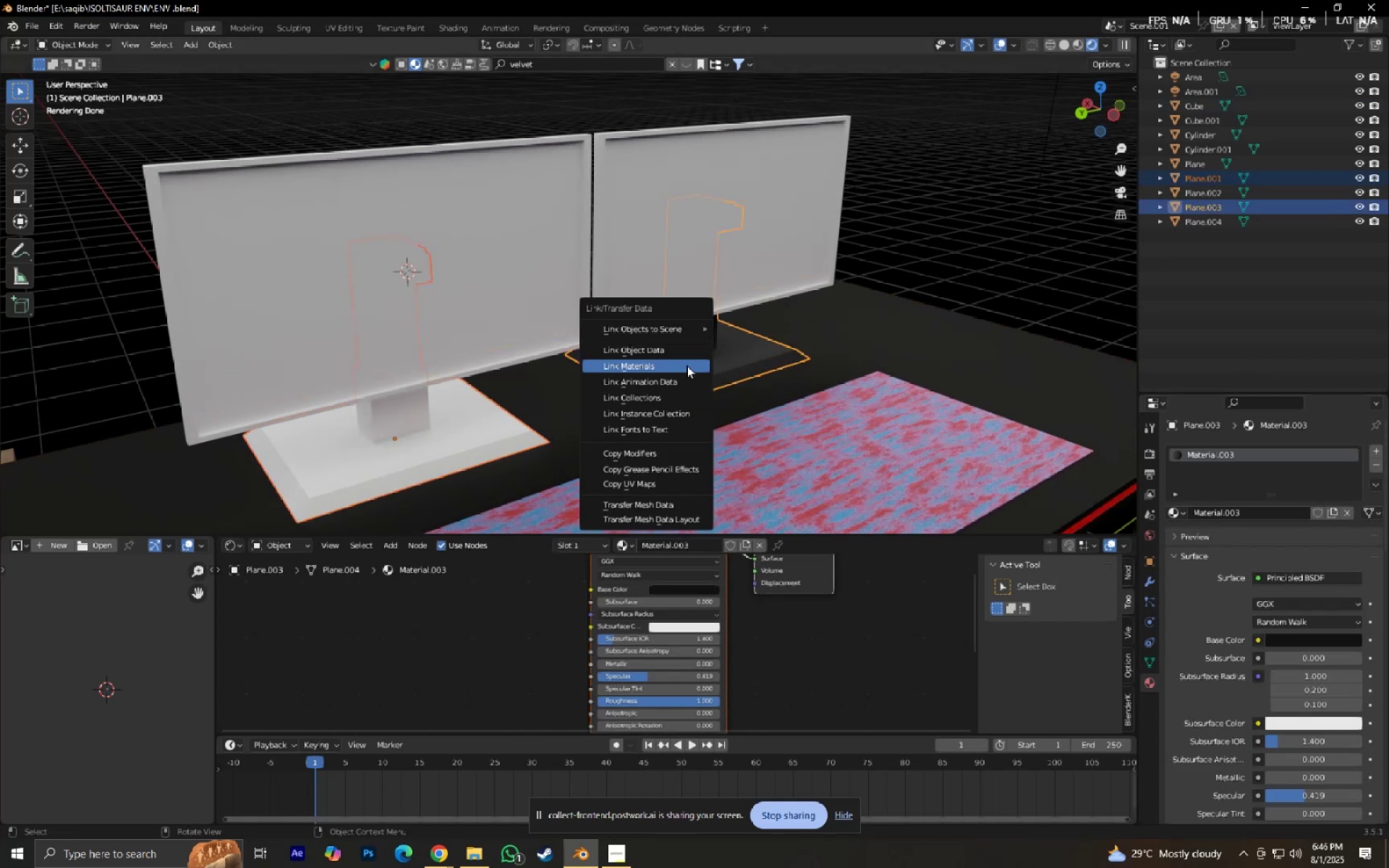 
key(ArrowDown)
 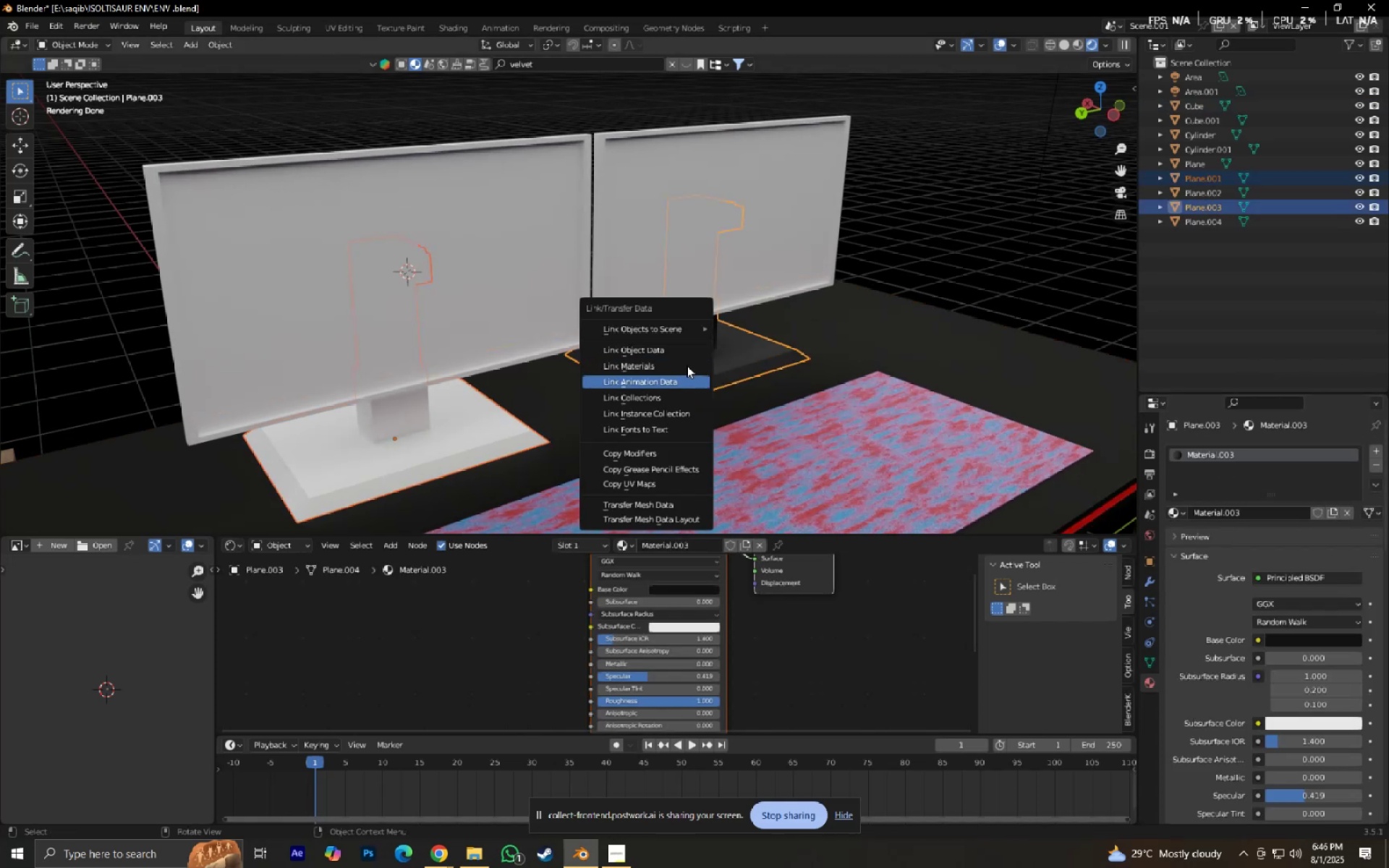 
key(ArrowUp)
 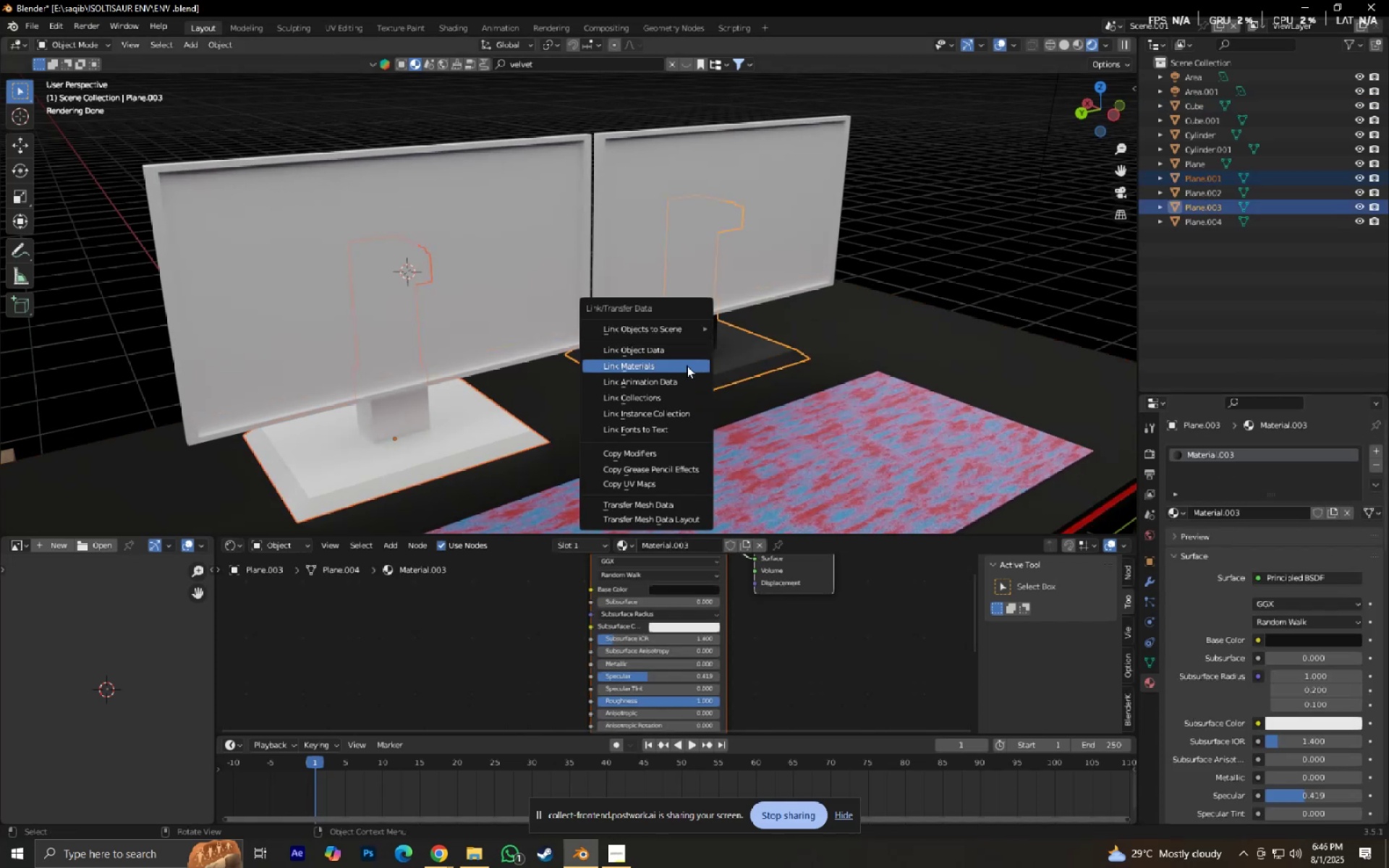 
key(Enter)
 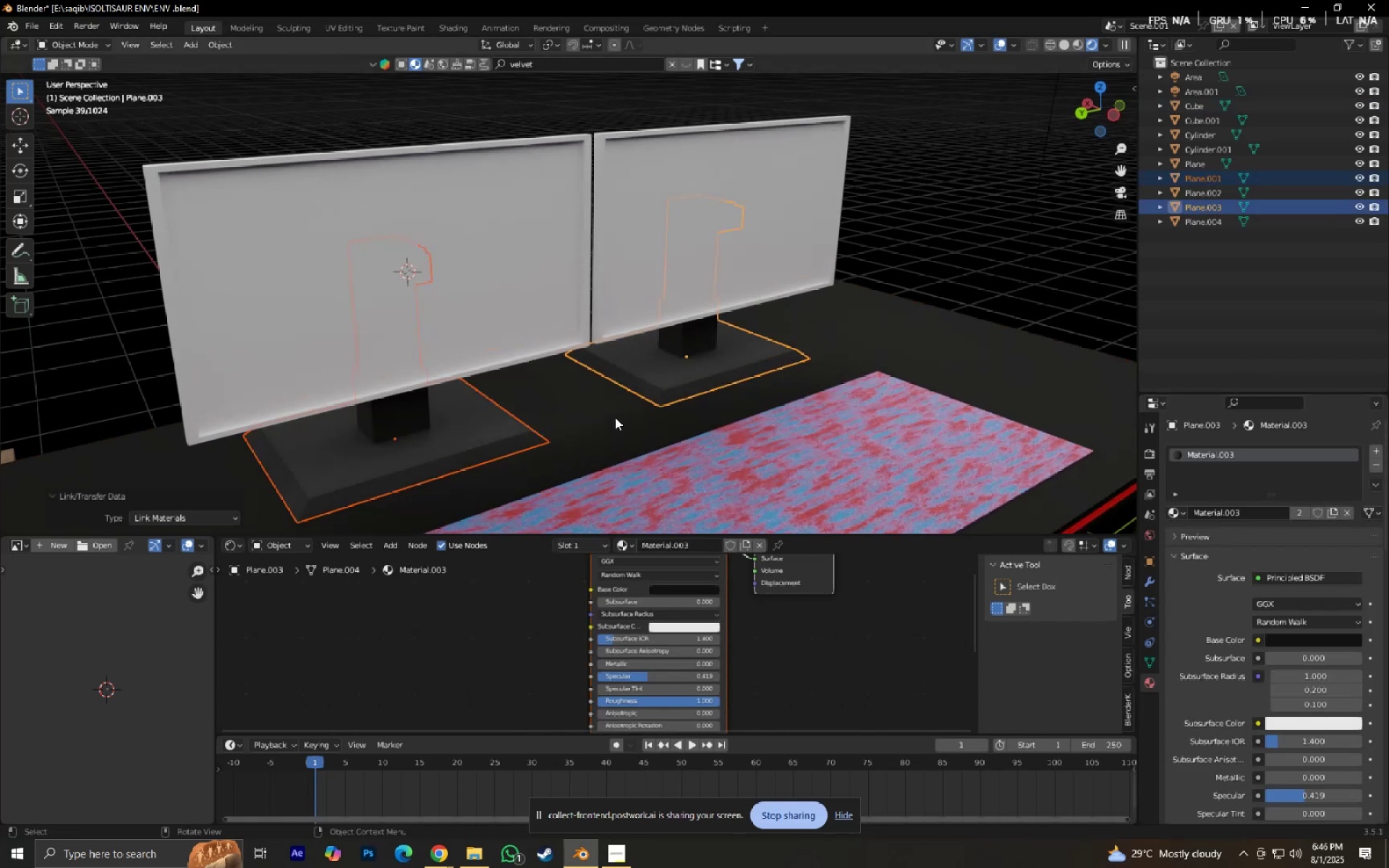 
left_click([615, 417])
 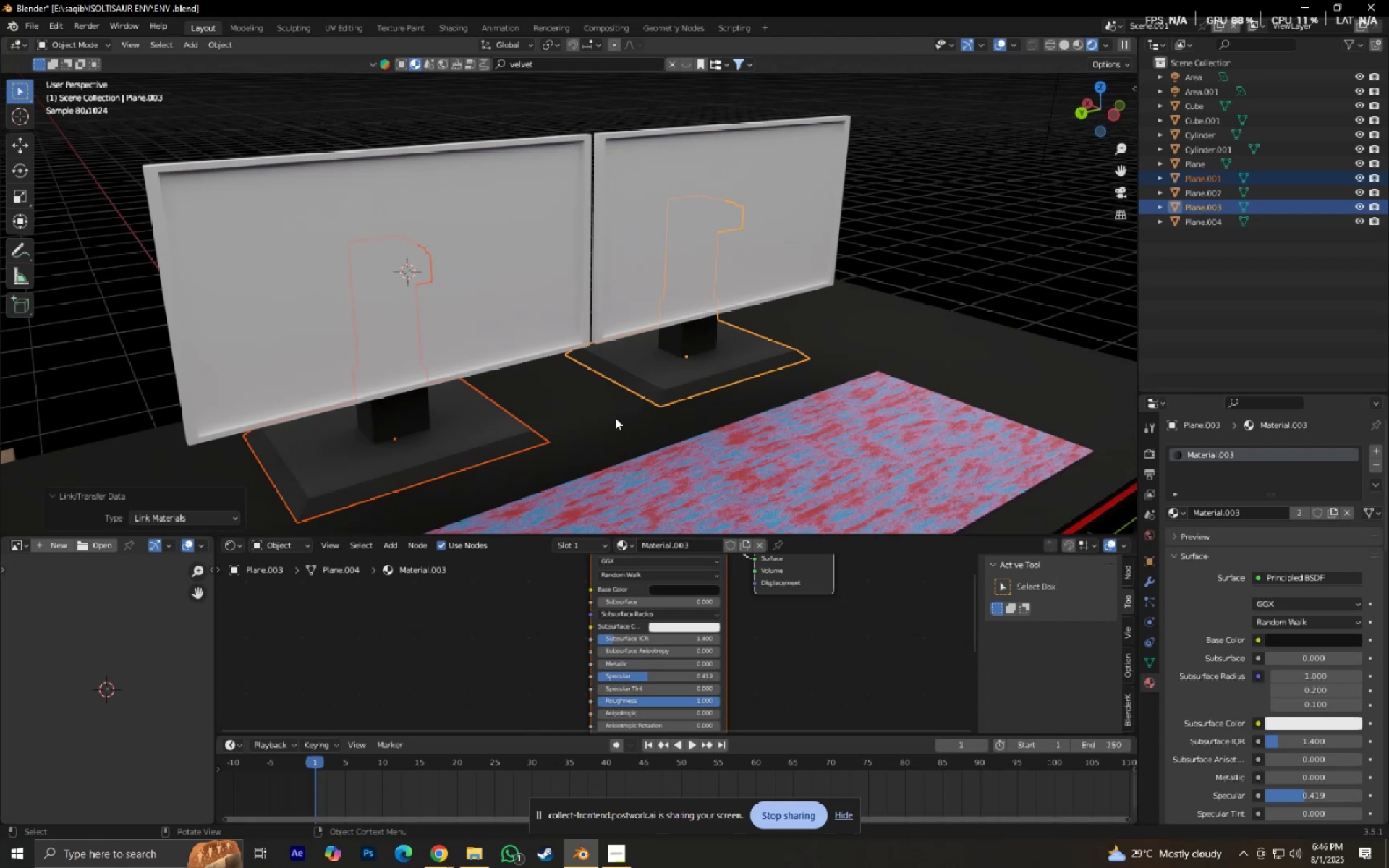 
key(Control+ControlLeft)
 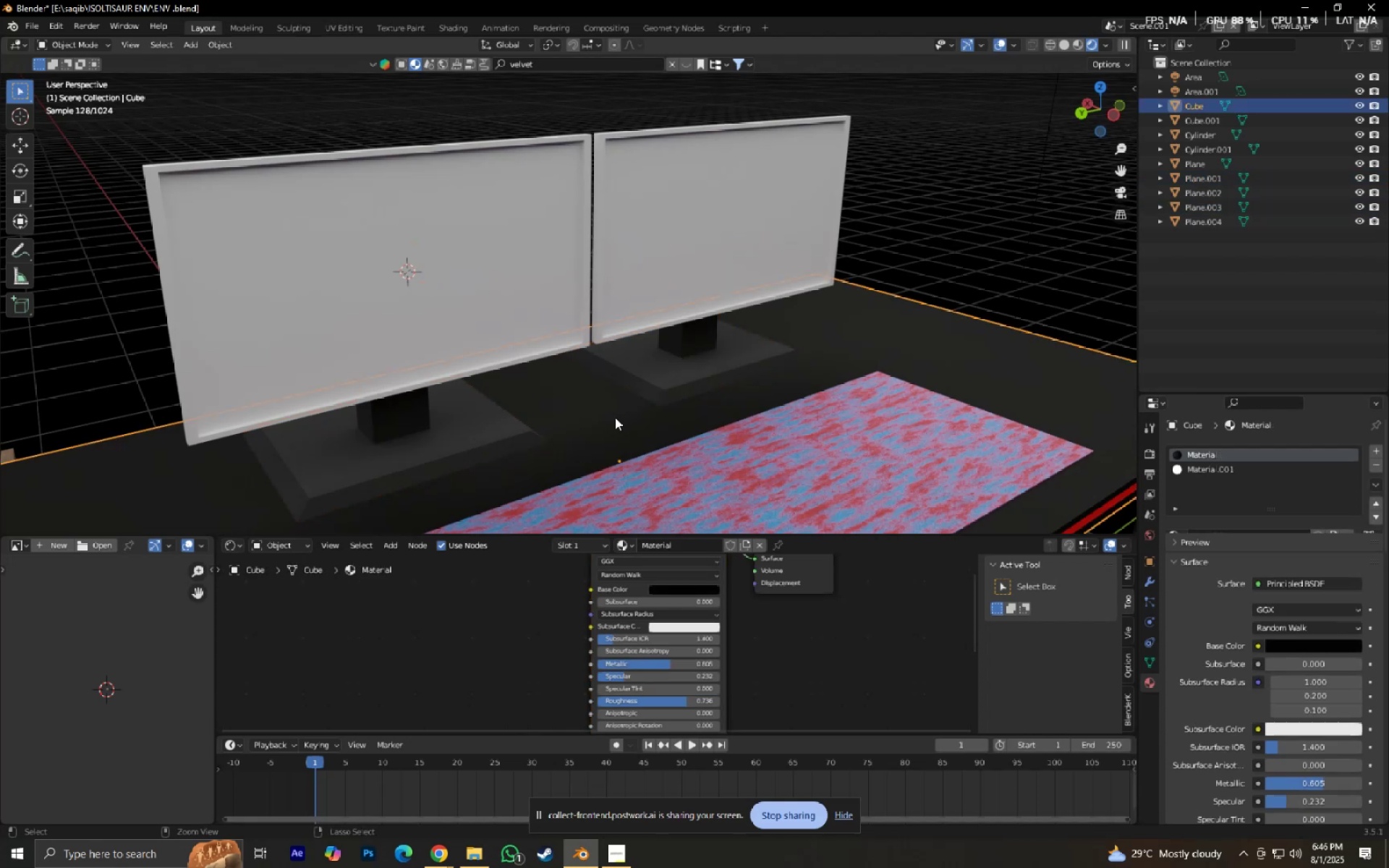 
key(Control+S)
 